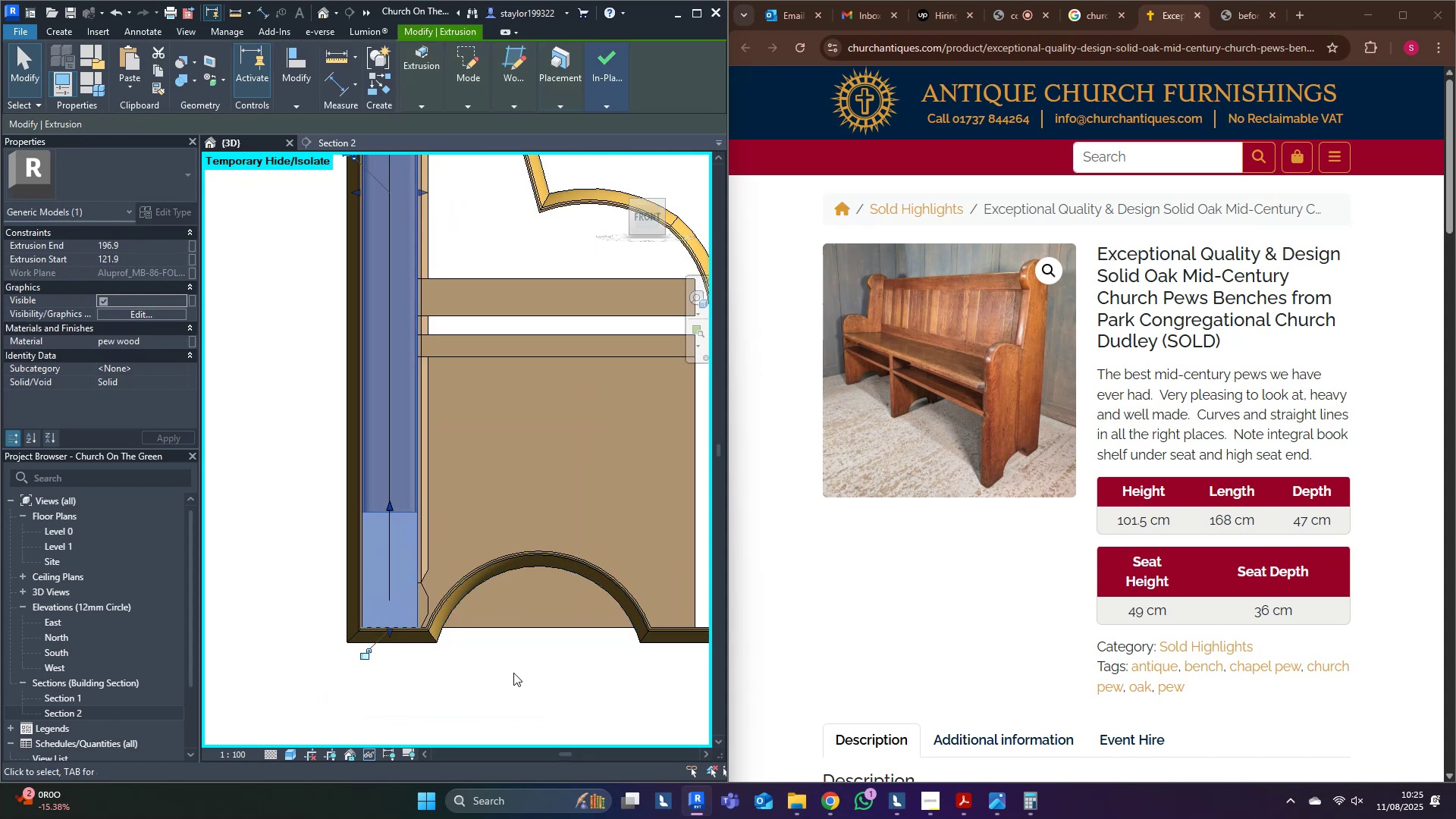 
left_click([513, 673])
 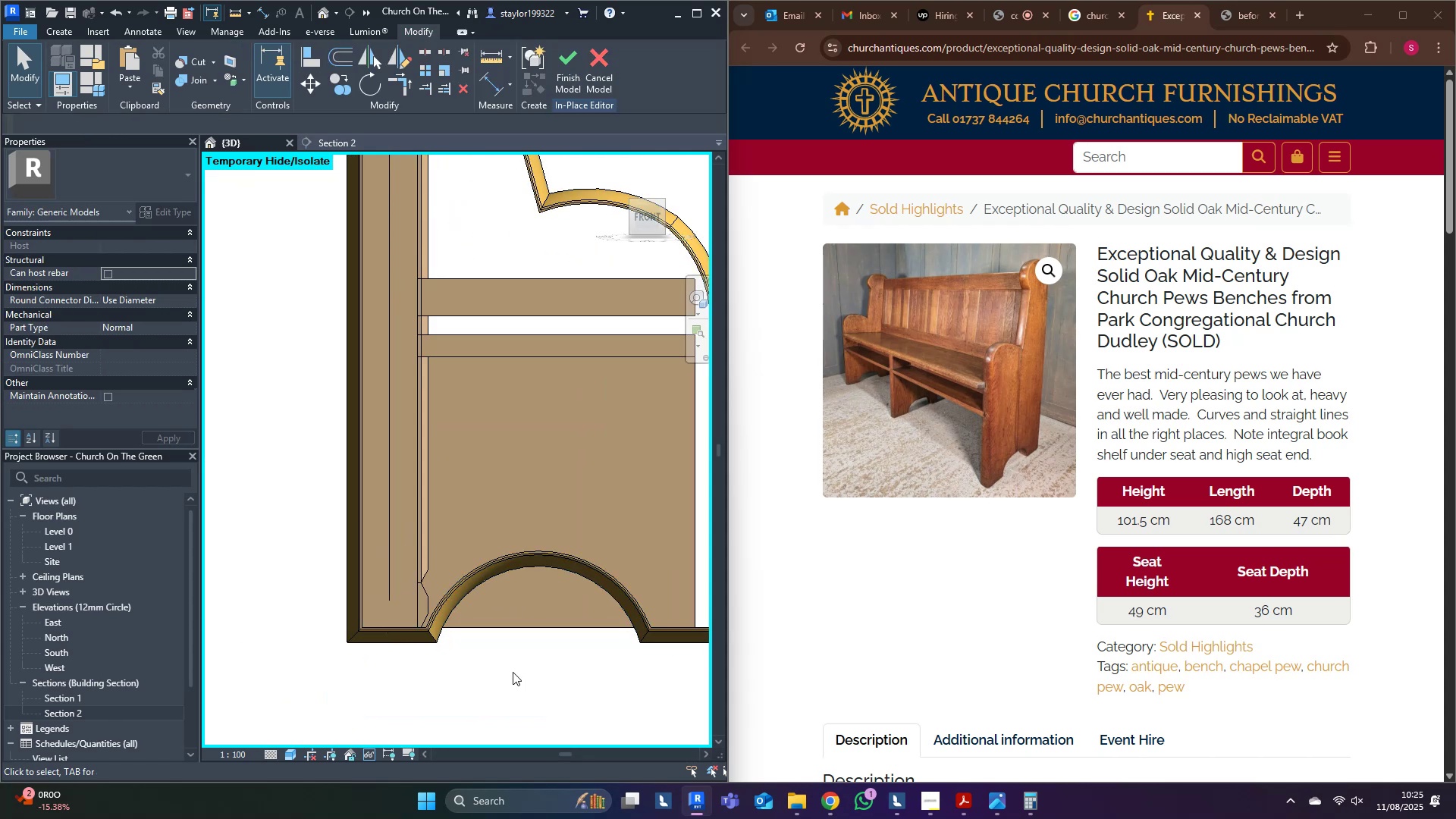 
scroll: coordinate [513, 672], scroll_direction: down, amount: 6.0
 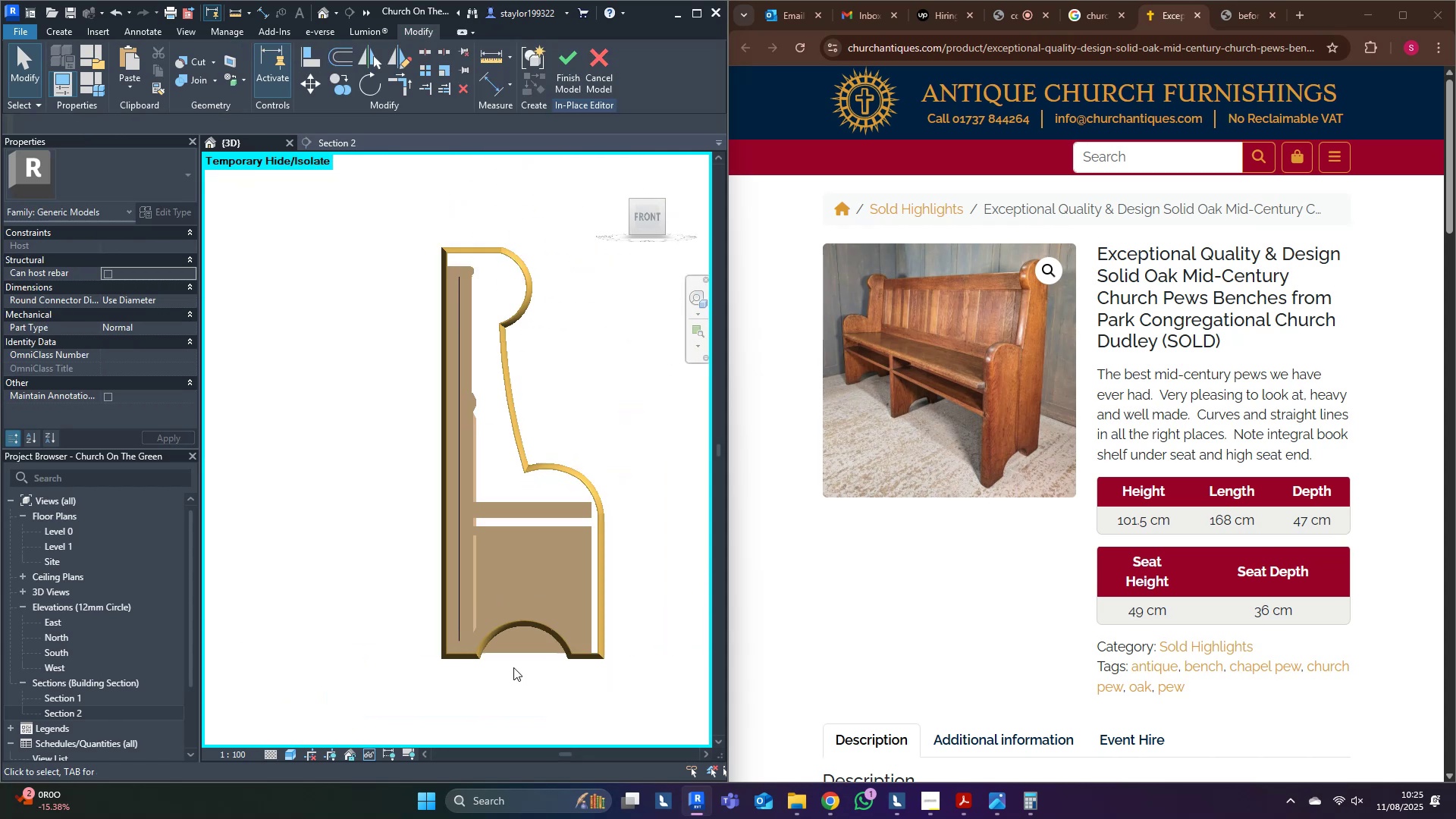 
hold_key(key=ShiftLeft, duration=1.5)
 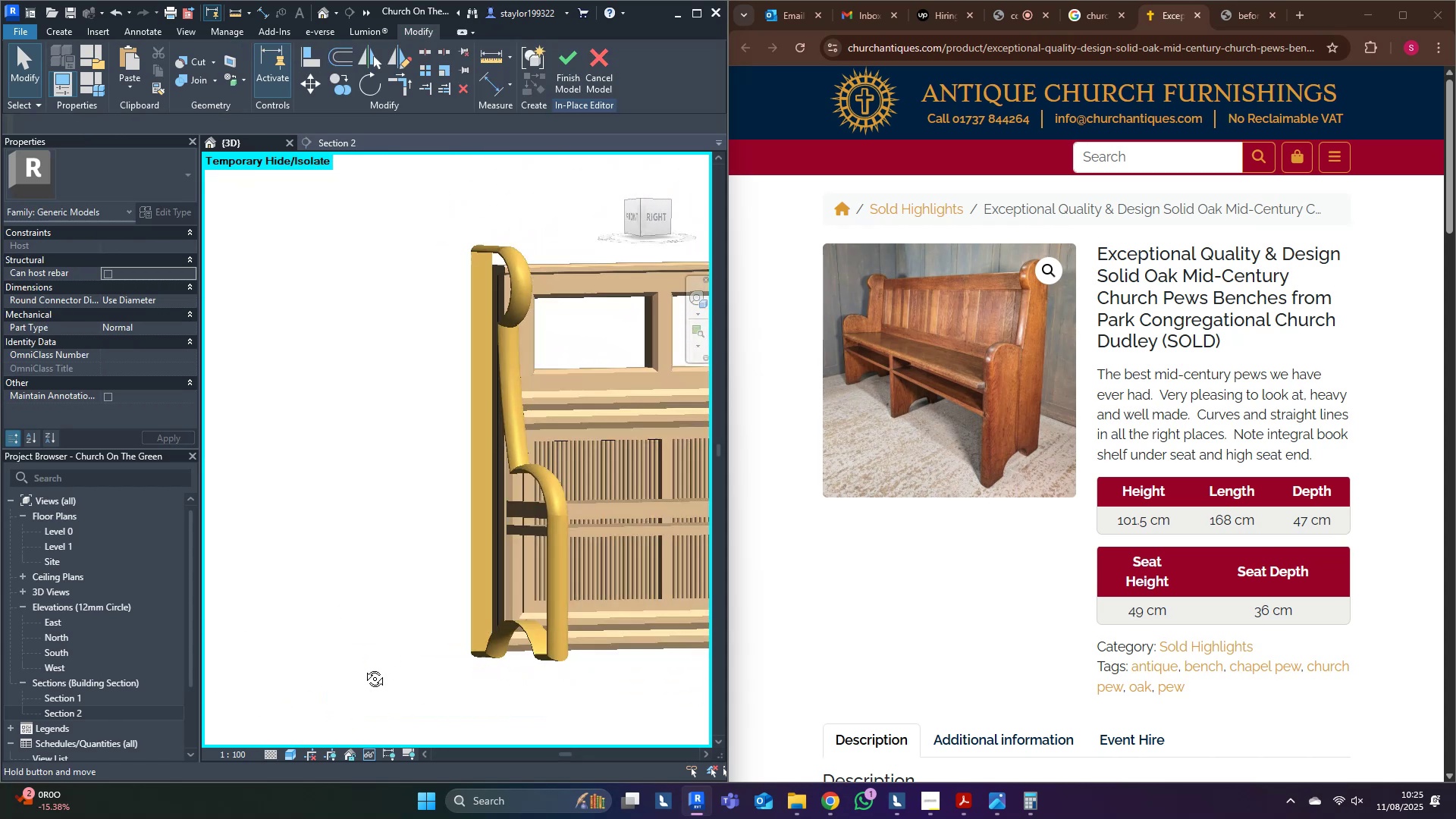 
hold_key(key=ShiftLeft, duration=0.89)
 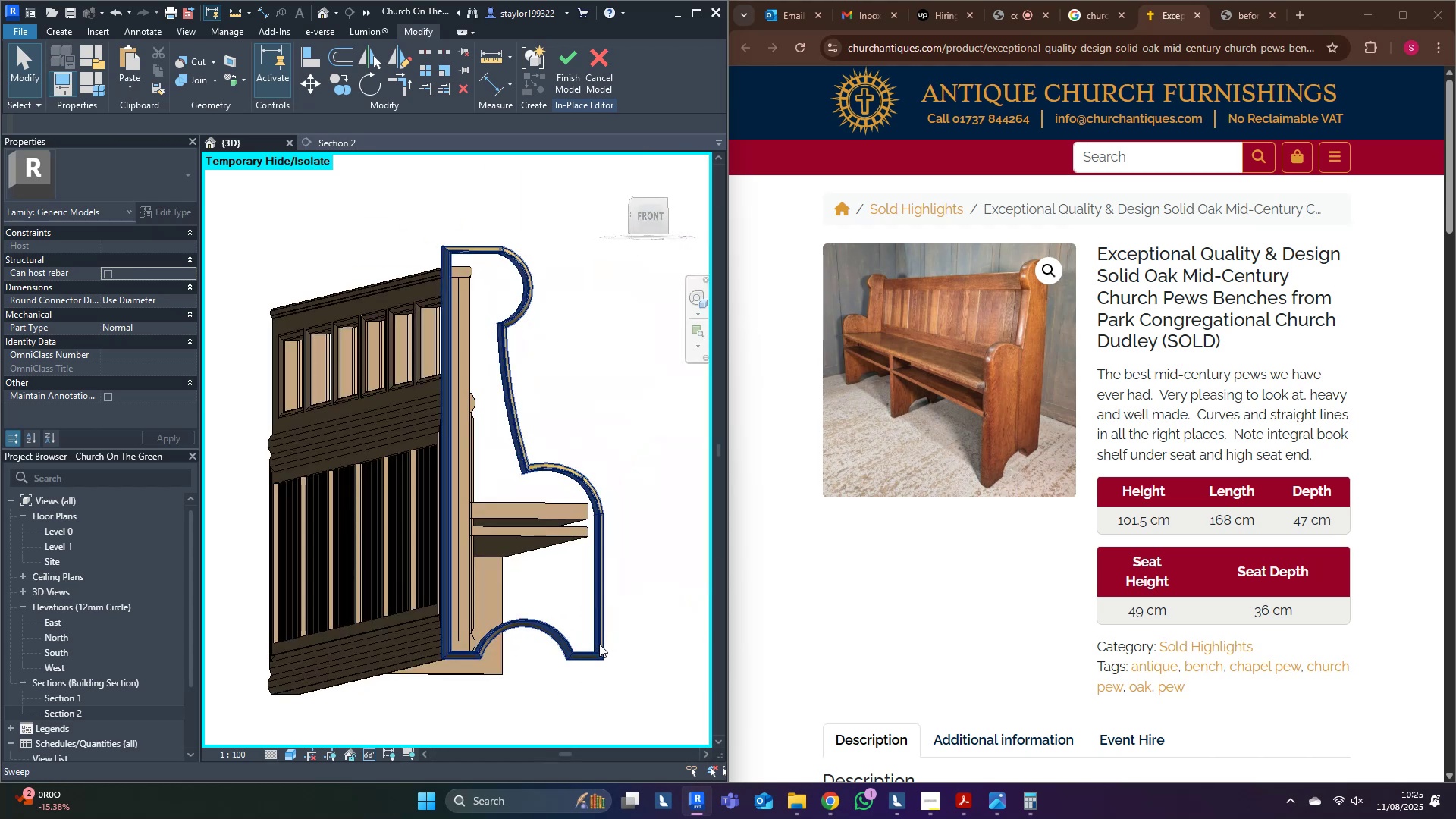 
hold_key(key=ShiftLeft, duration=0.62)
 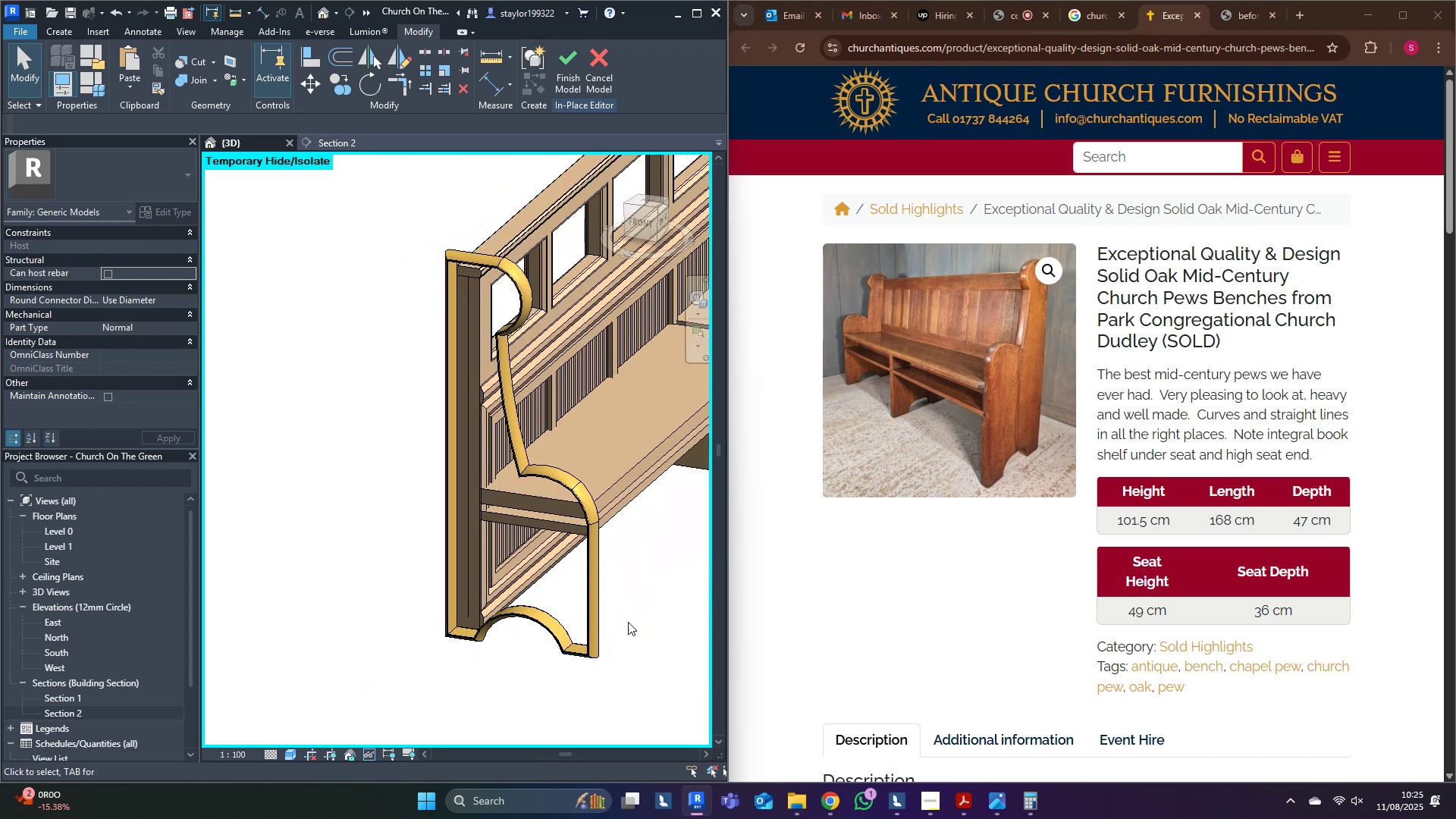 
hold_key(key=ShiftLeft, duration=0.48)
 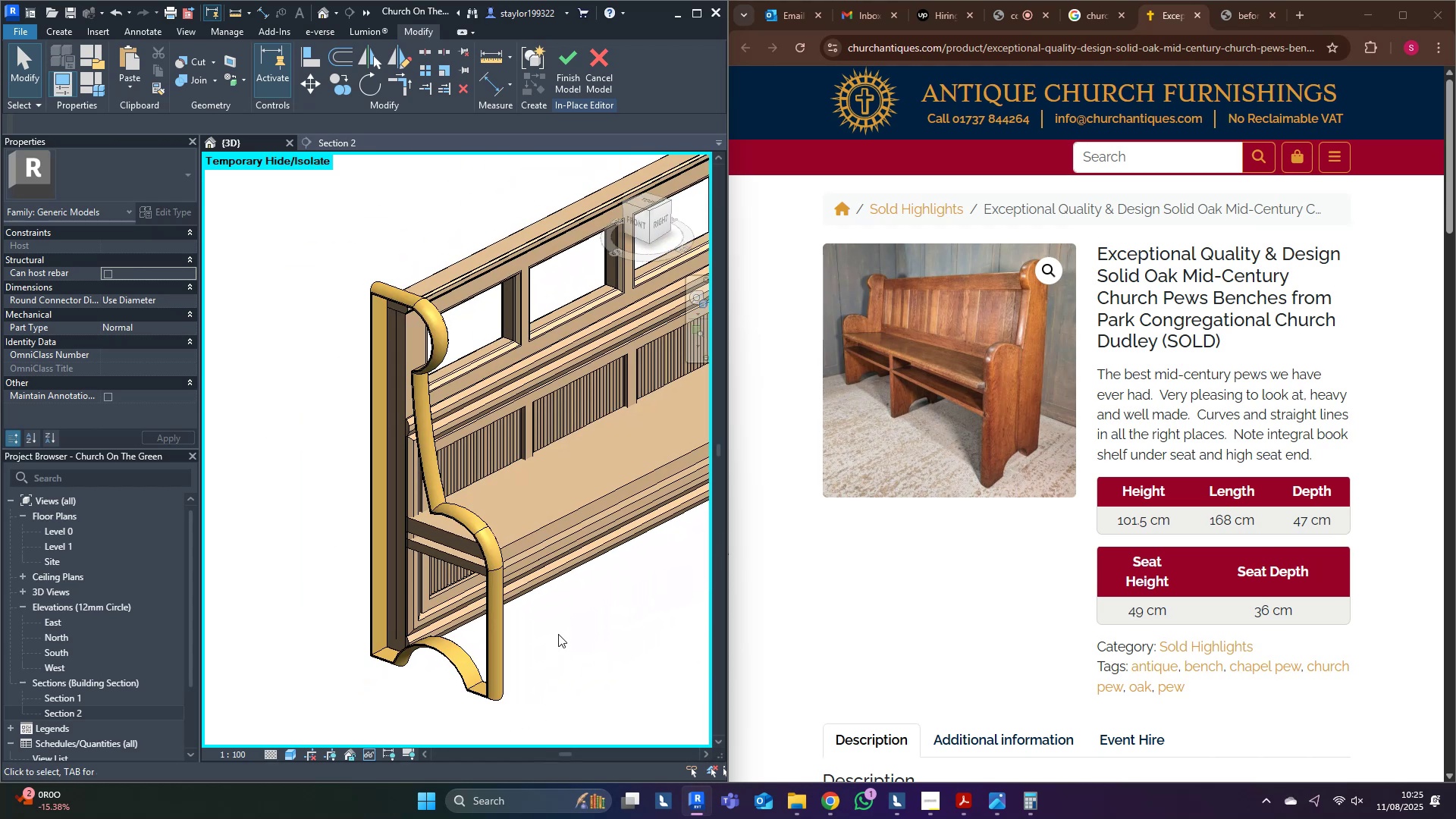 
scroll: coordinate [563, 632], scroll_direction: down, amount: 4.0
 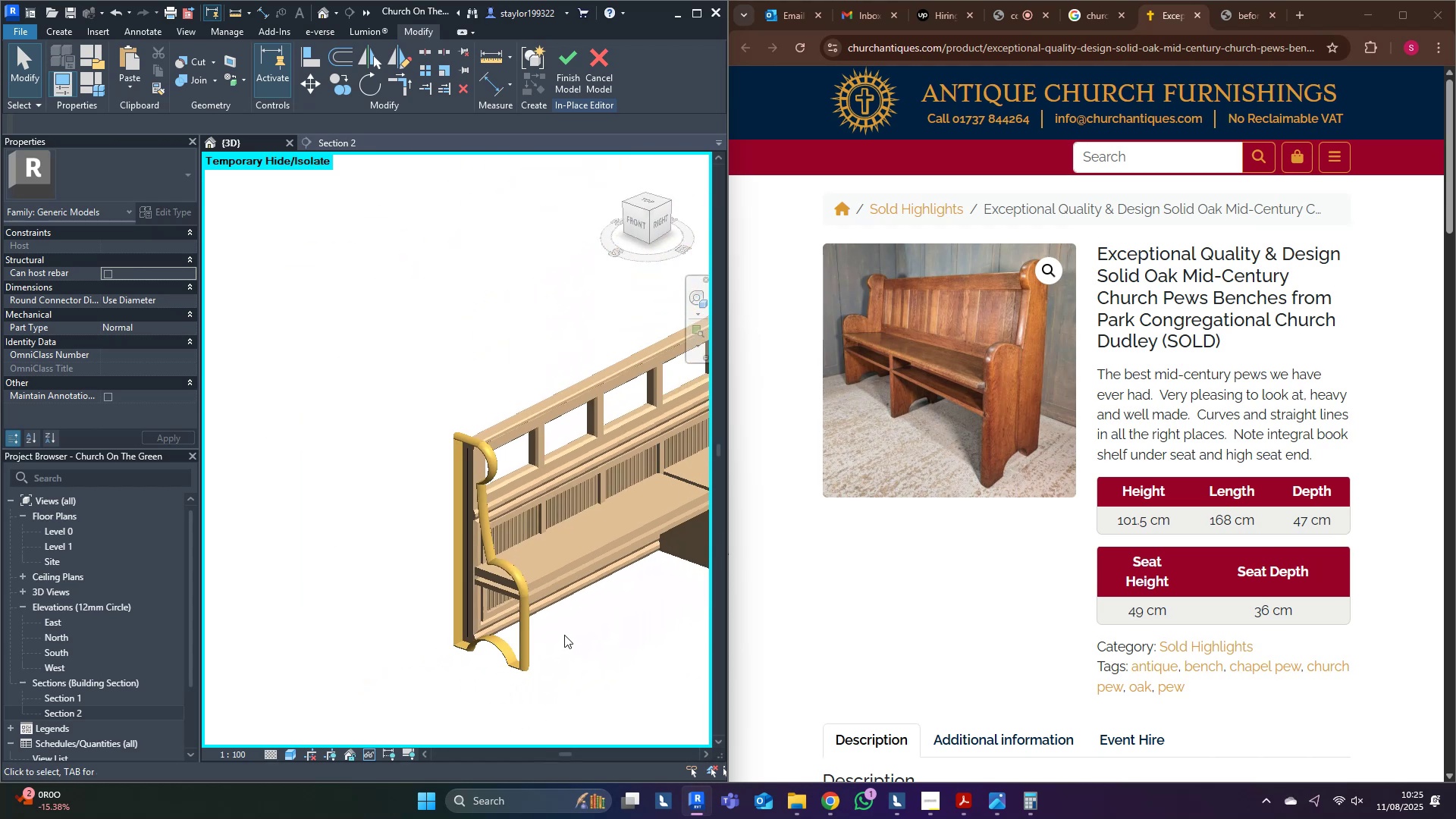 
hold_key(key=ShiftLeft, duration=1.5)
 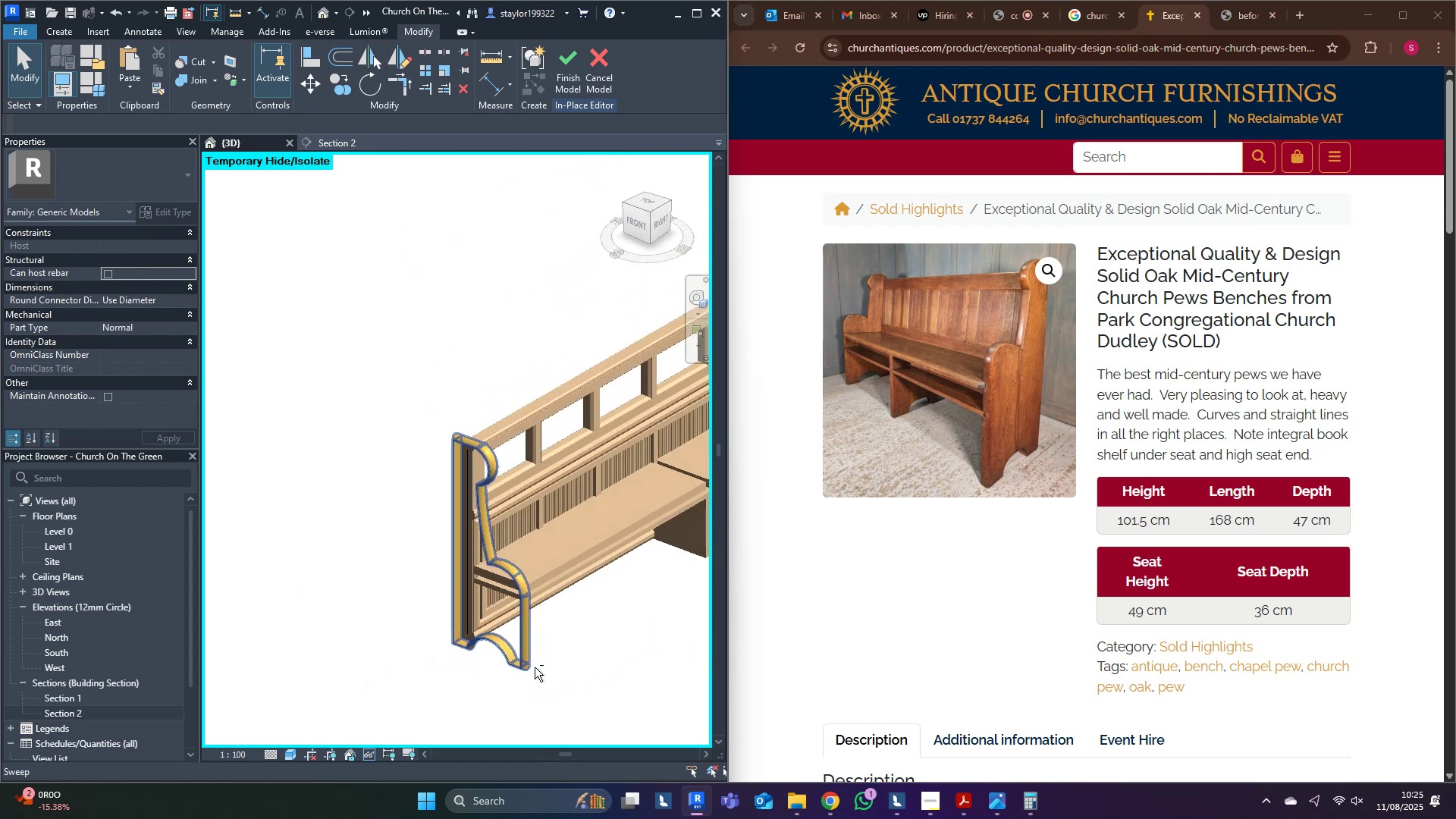 
key(Shift+ShiftLeft)
 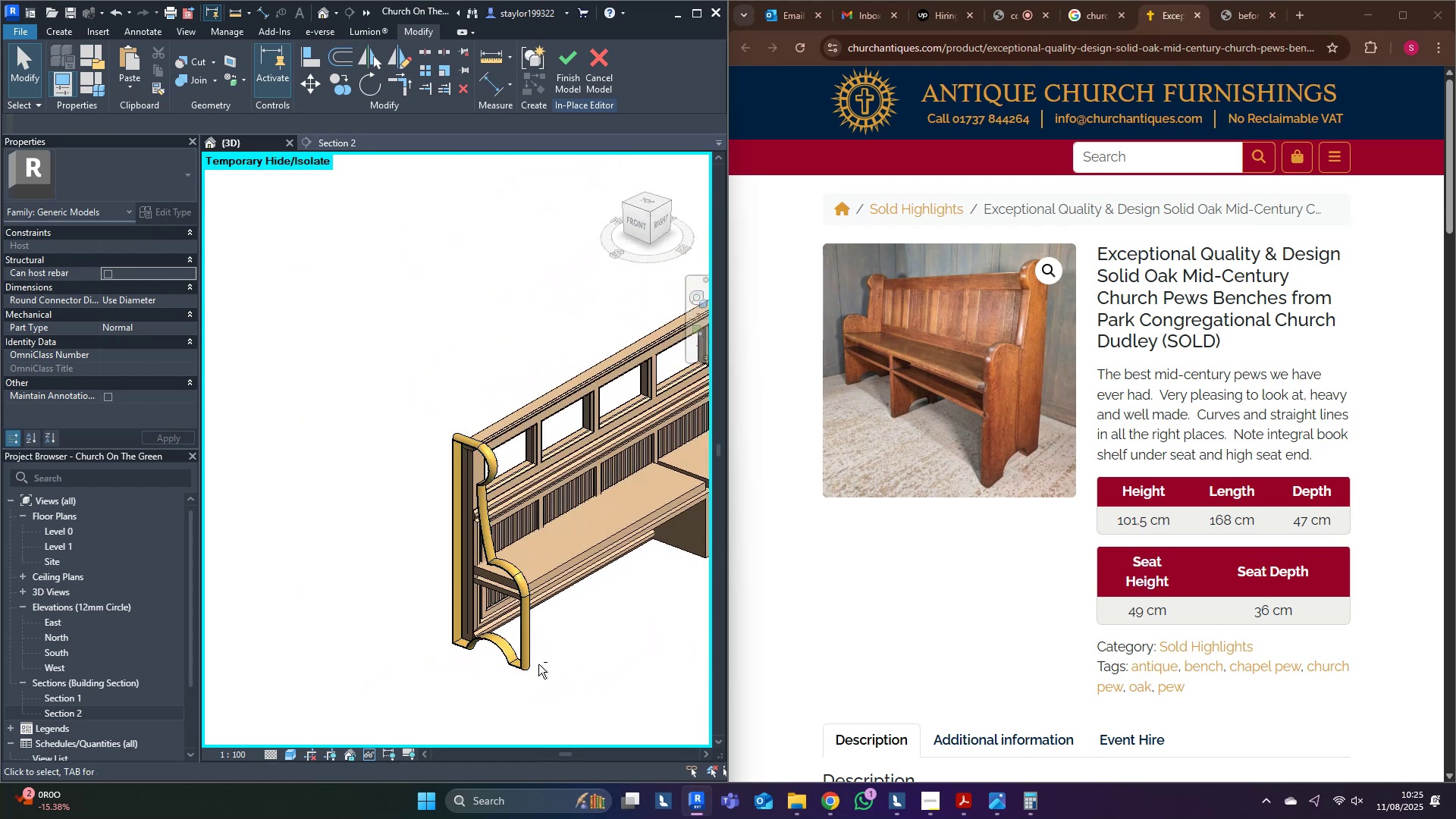 
key(Shift+ShiftLeft)
 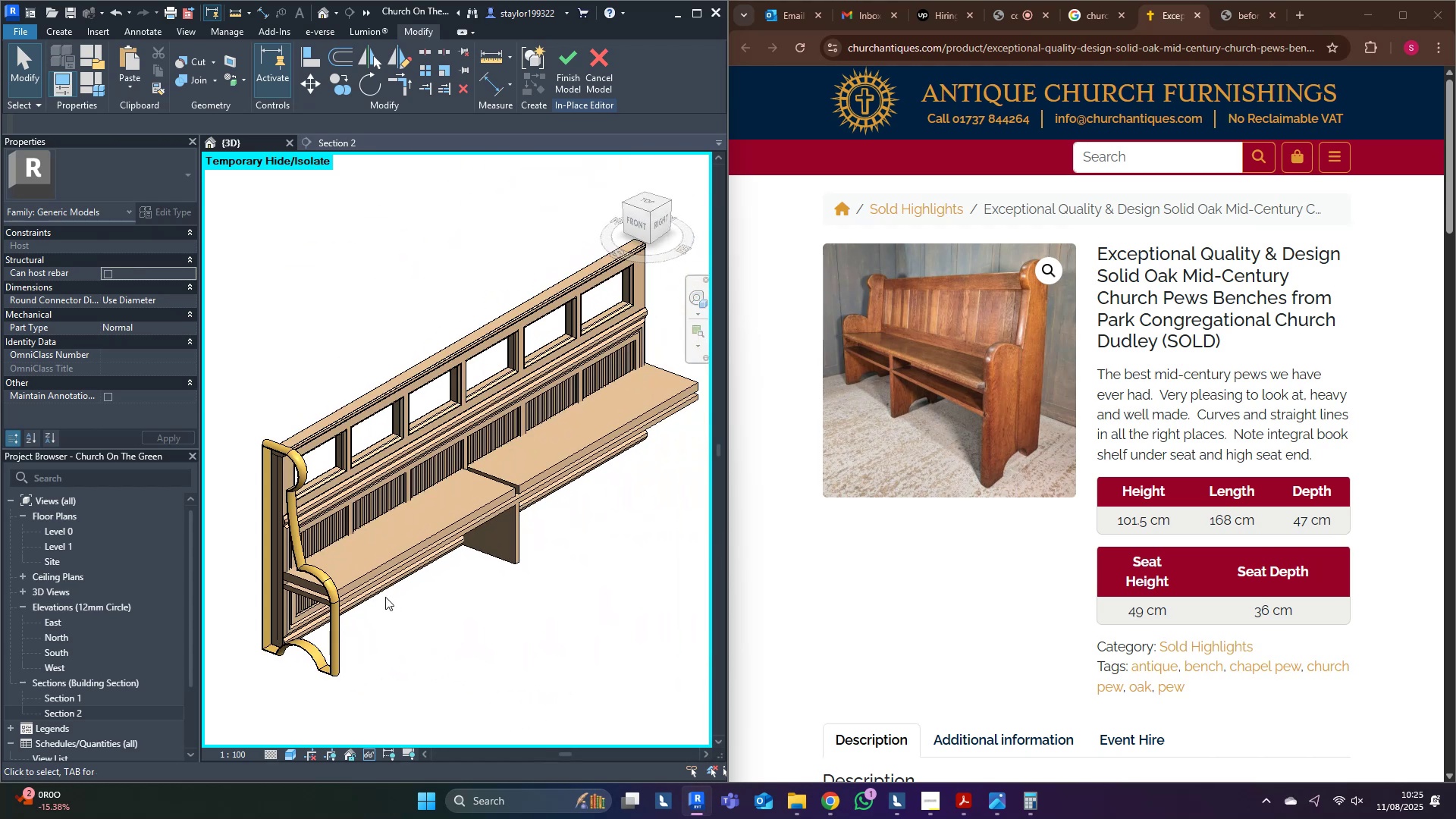 
hold_key(key=ShiftLeft, duration=0.37)
 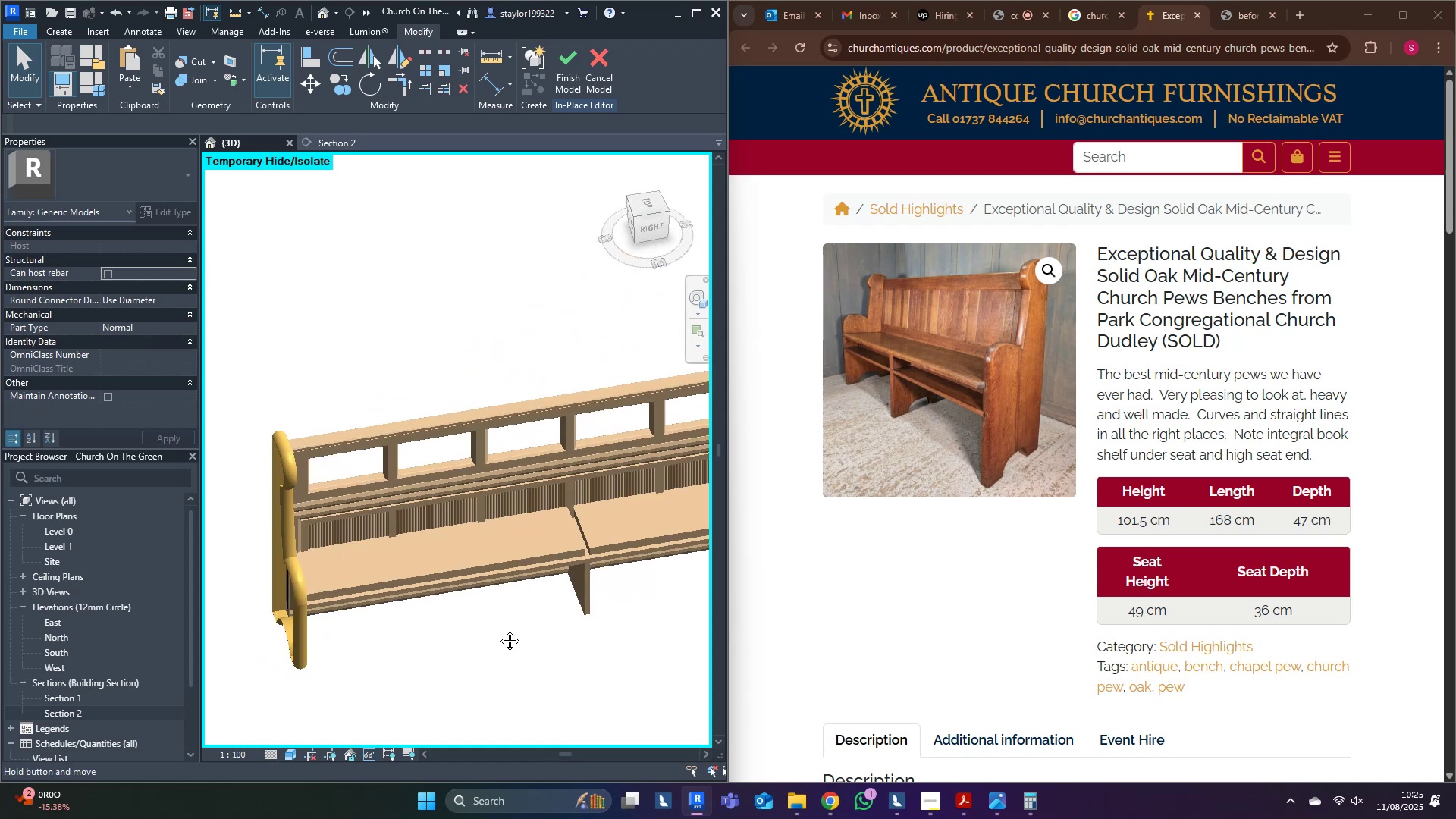 
scroll: coordinate [494, 557], scroll_direction: down, amount: 2.0
 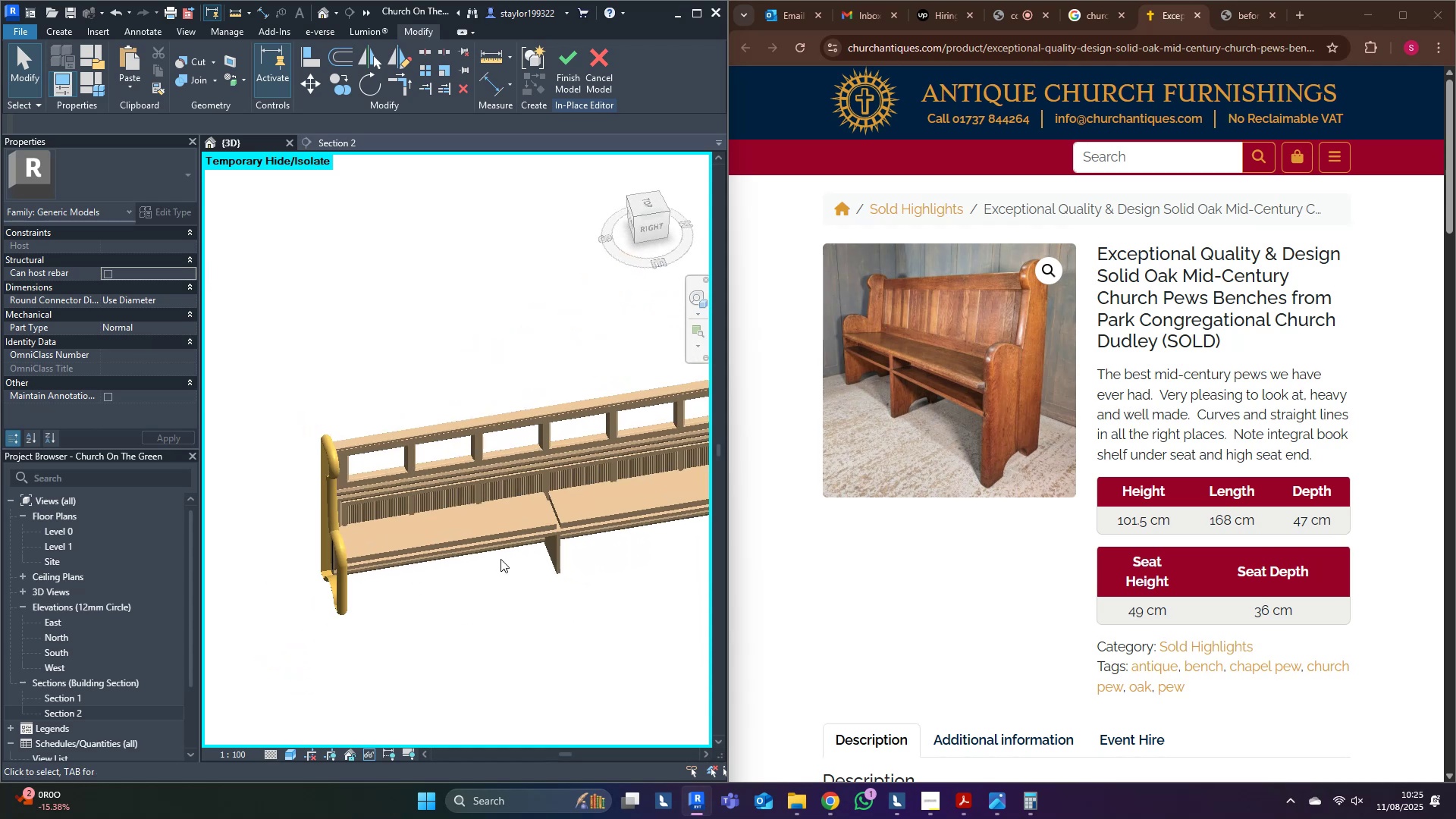 
hold_key(key=ShiftLeft, duration=0.39)
 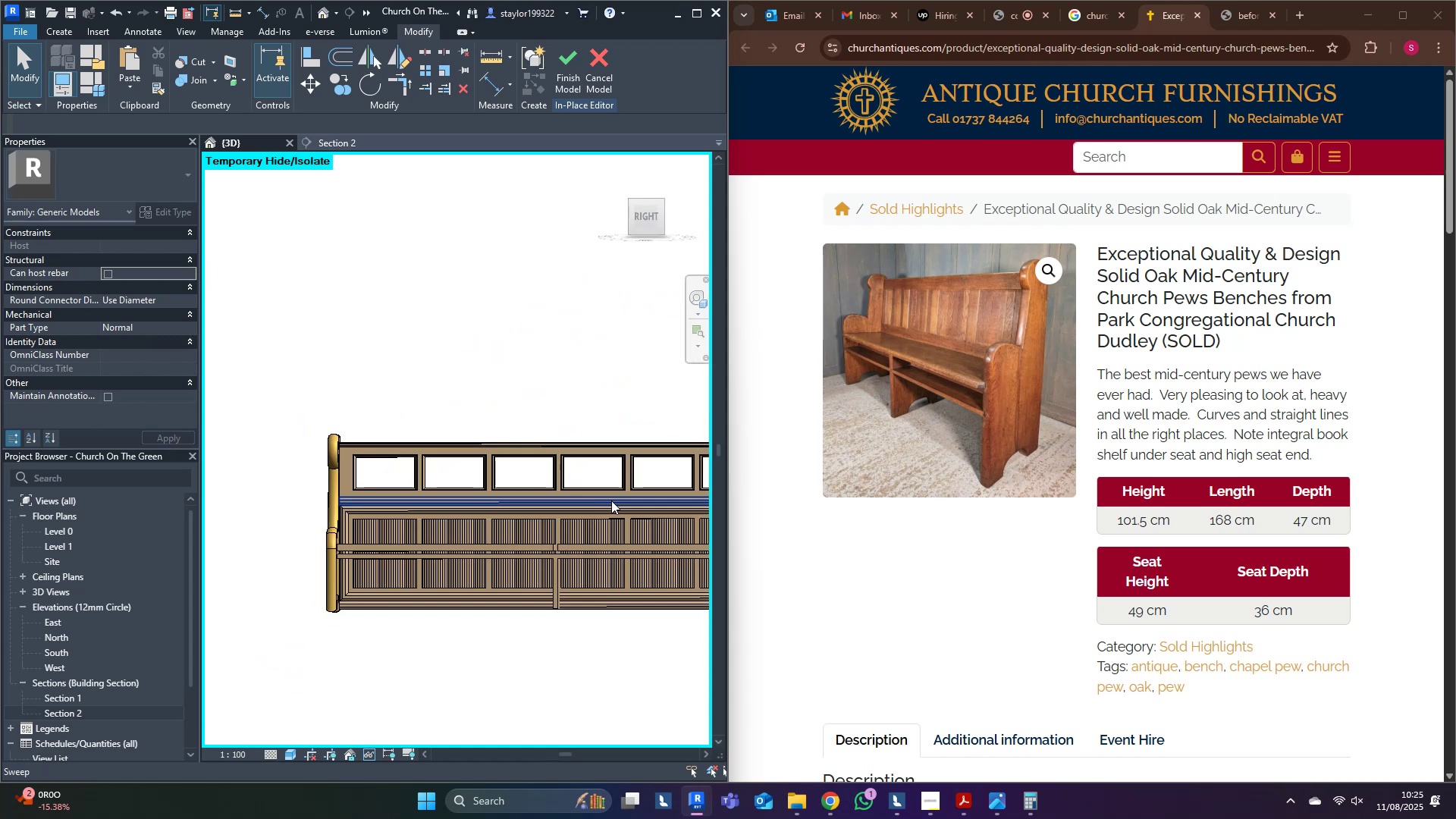 
scroll: coordinate [601, 586], scroll_direction: up, amount: 5.0
 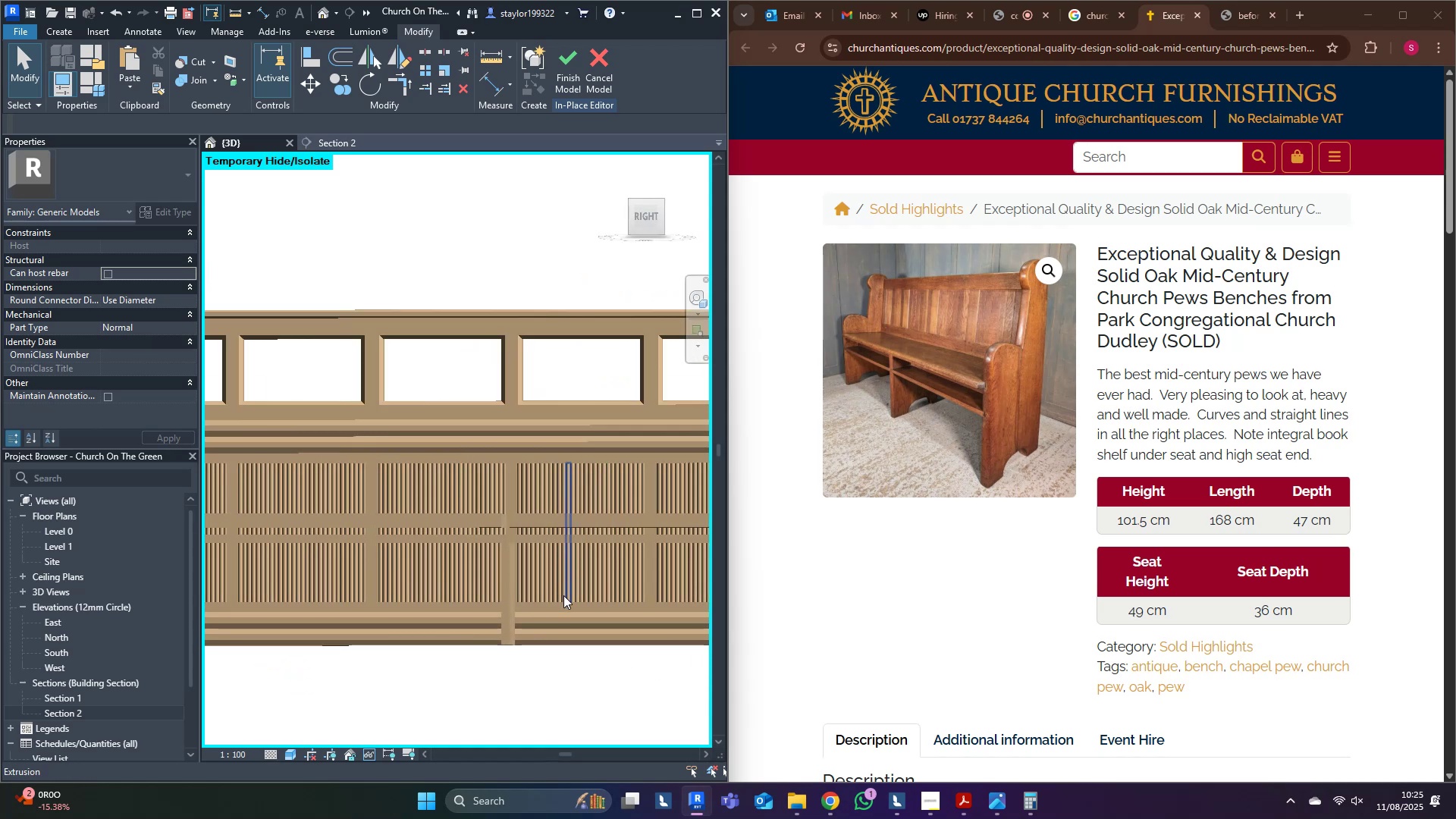 
key(Shift+ShiftLeft)
 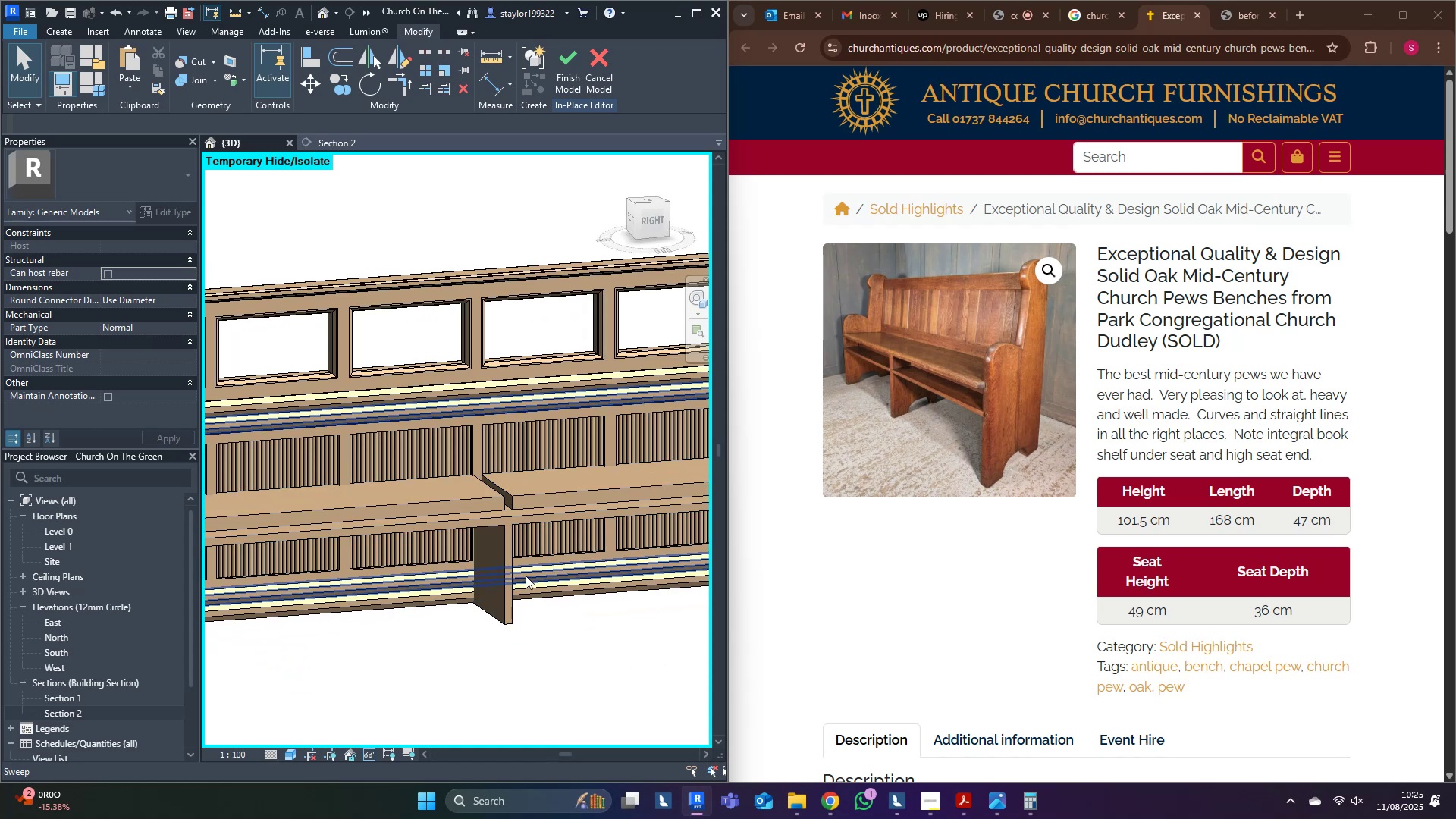 
left_click([514, 576])
 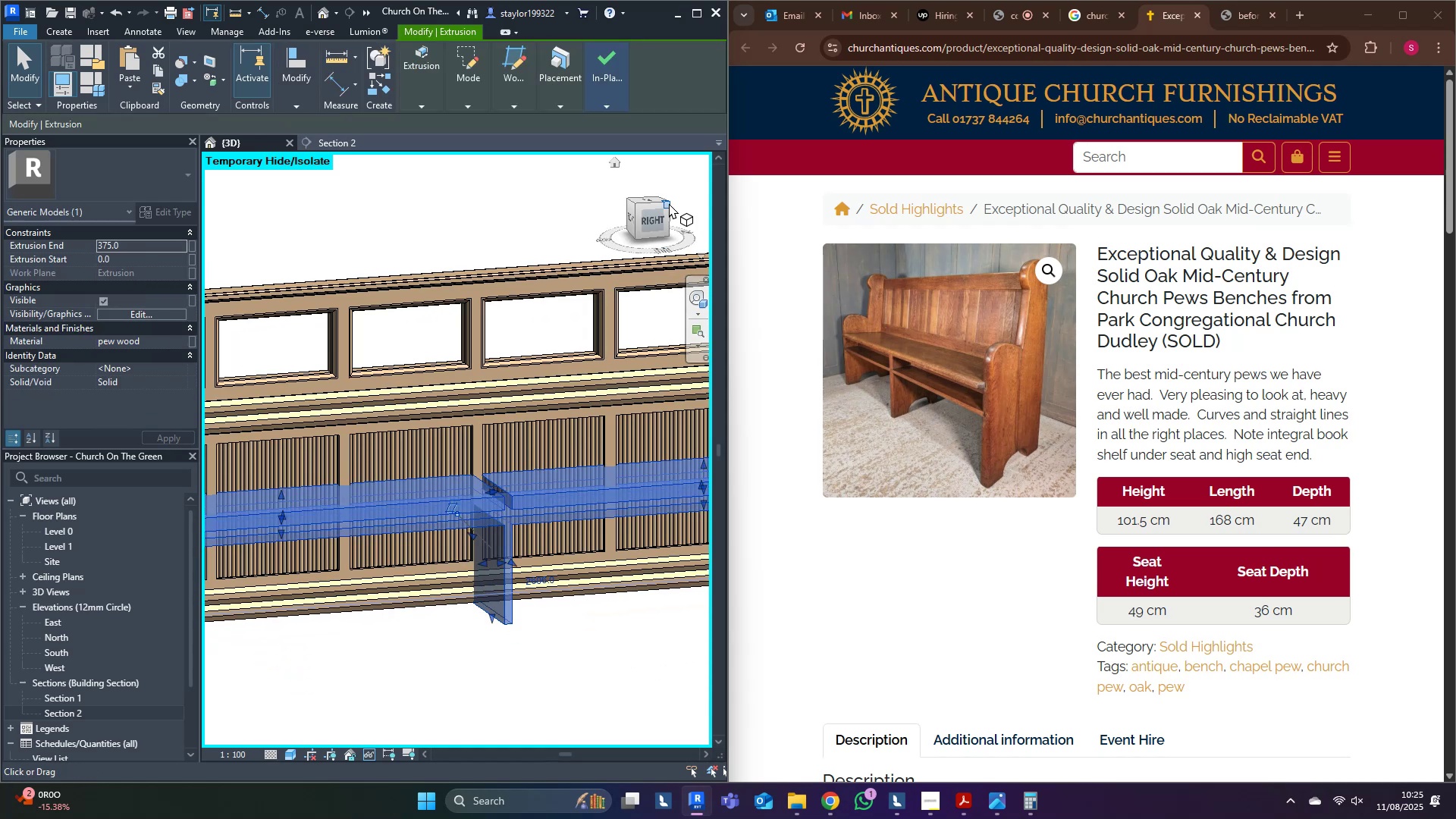 
left_click([660, 228])
 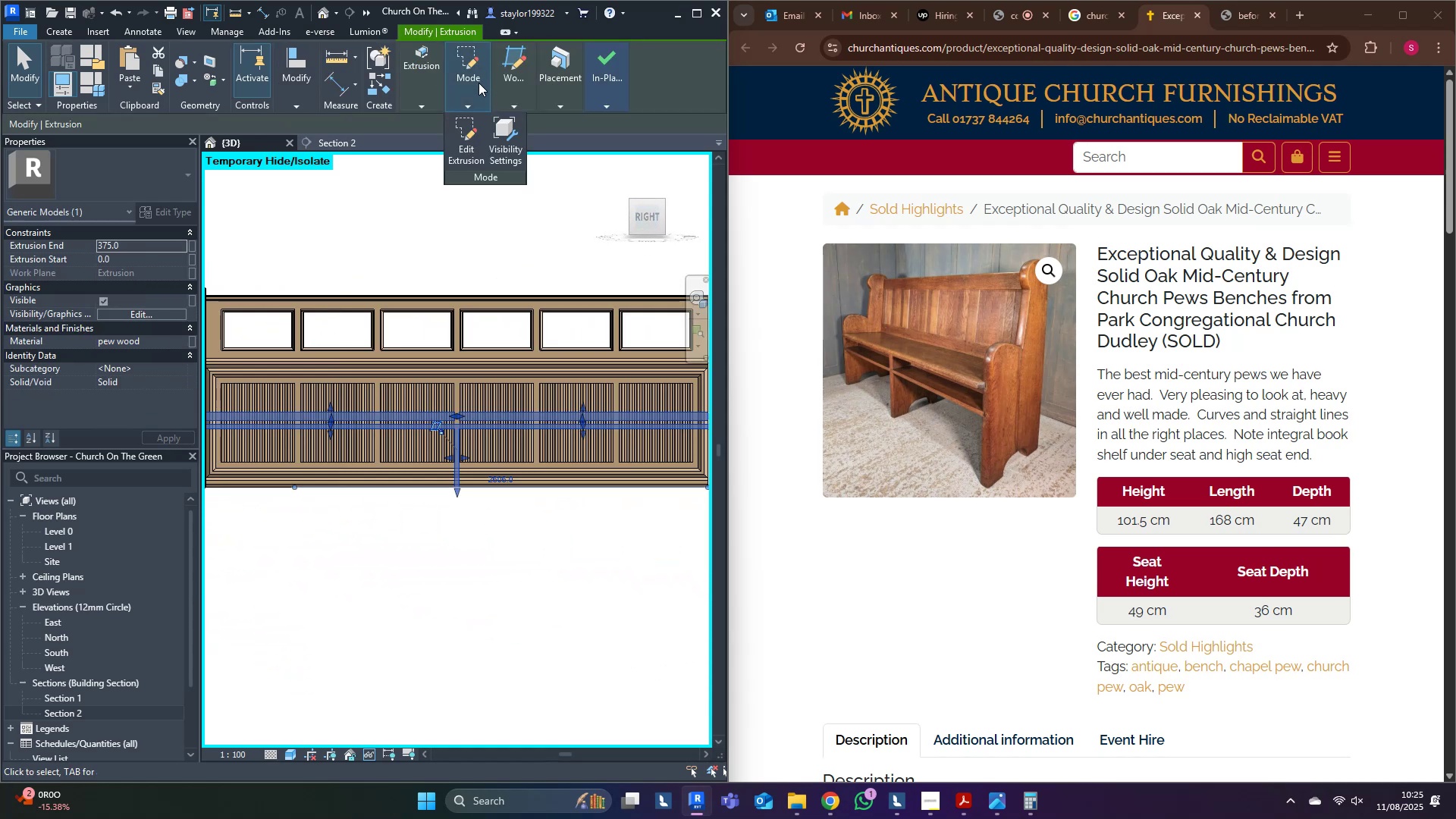 
left_click([467, 123])
 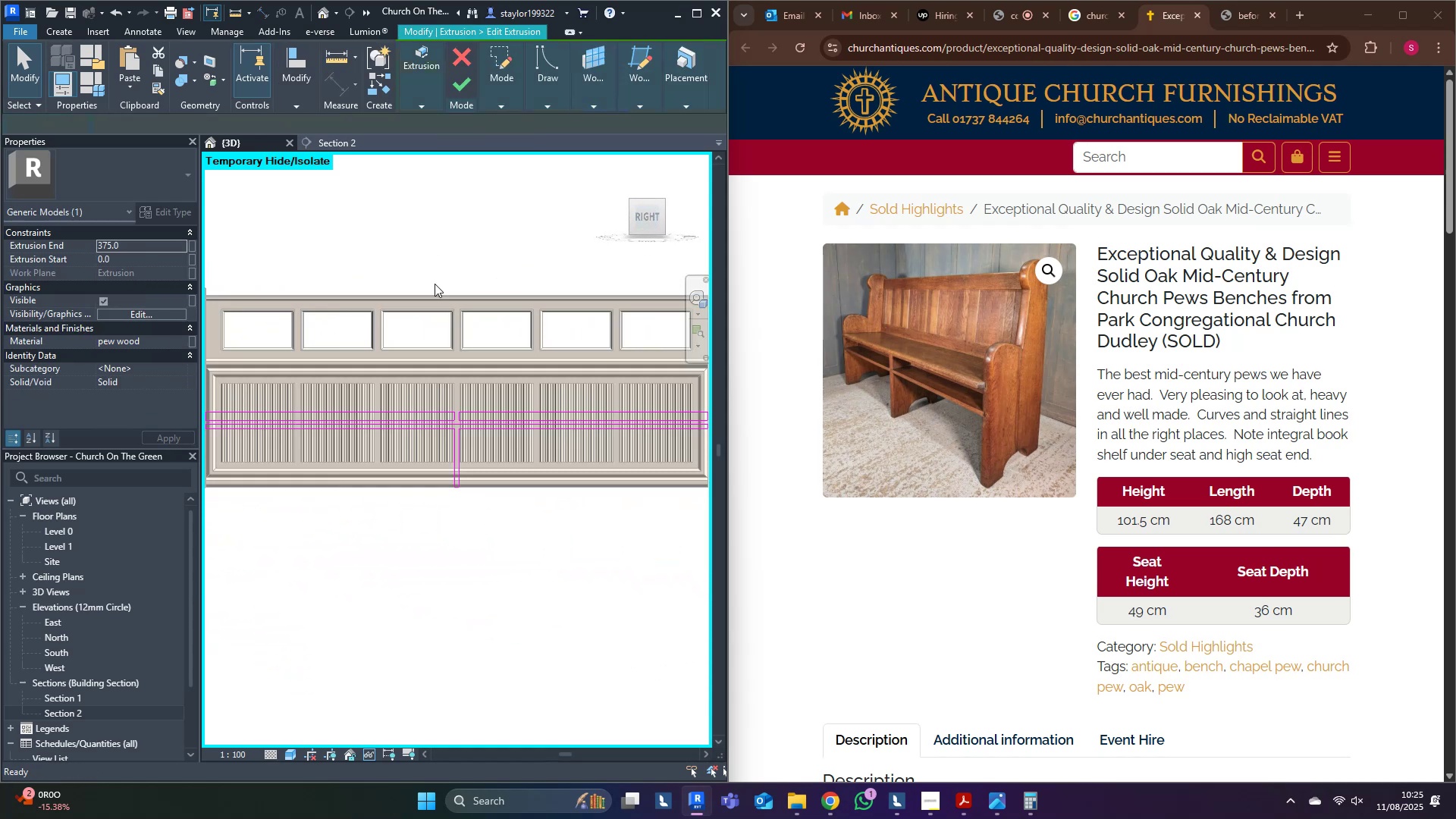 
scroll: coordinate [454, 456], scroll_direction: up, amount: 12.0
 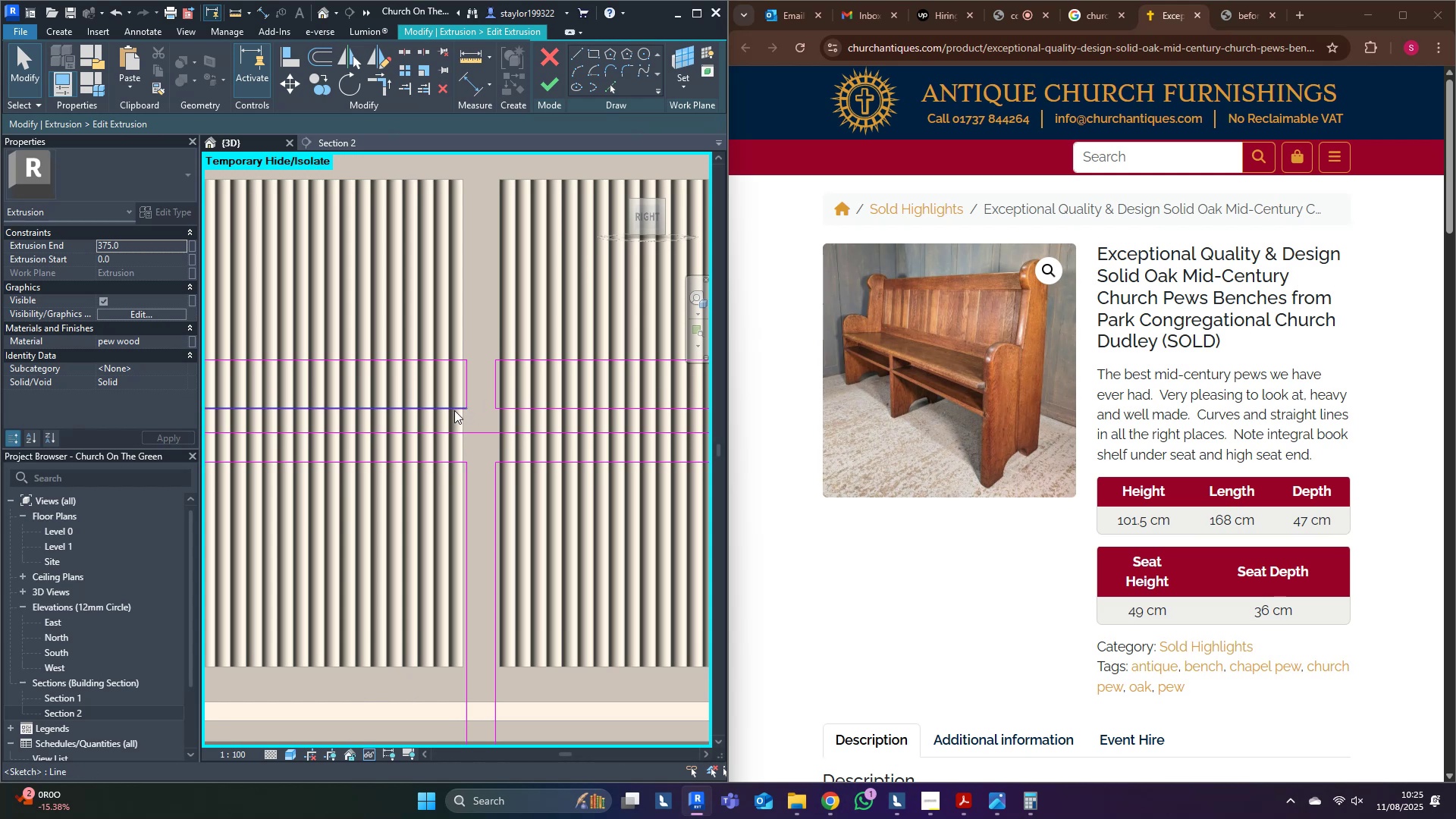 
wait(8.55)
 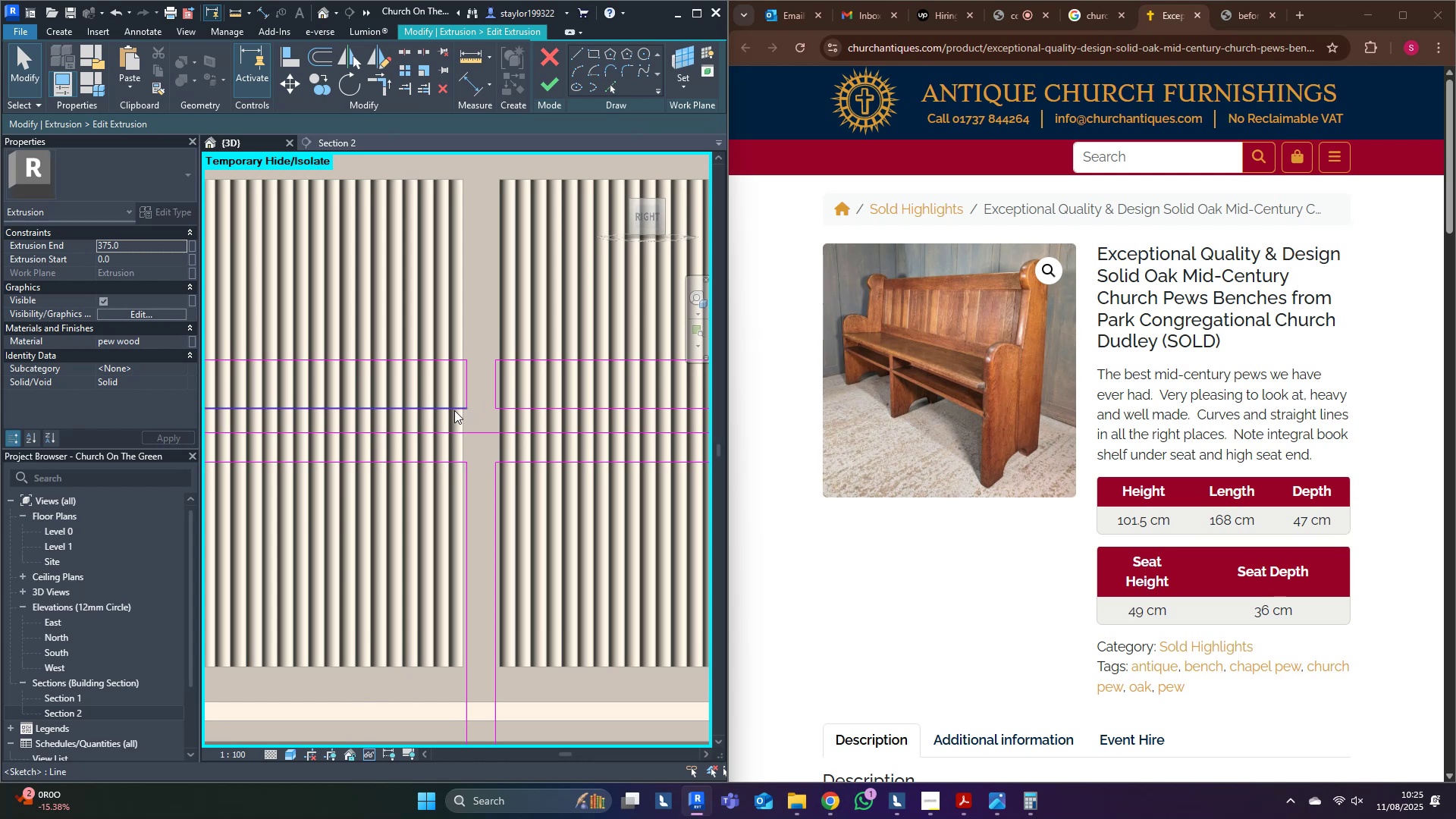 
left_click([558, 81])
 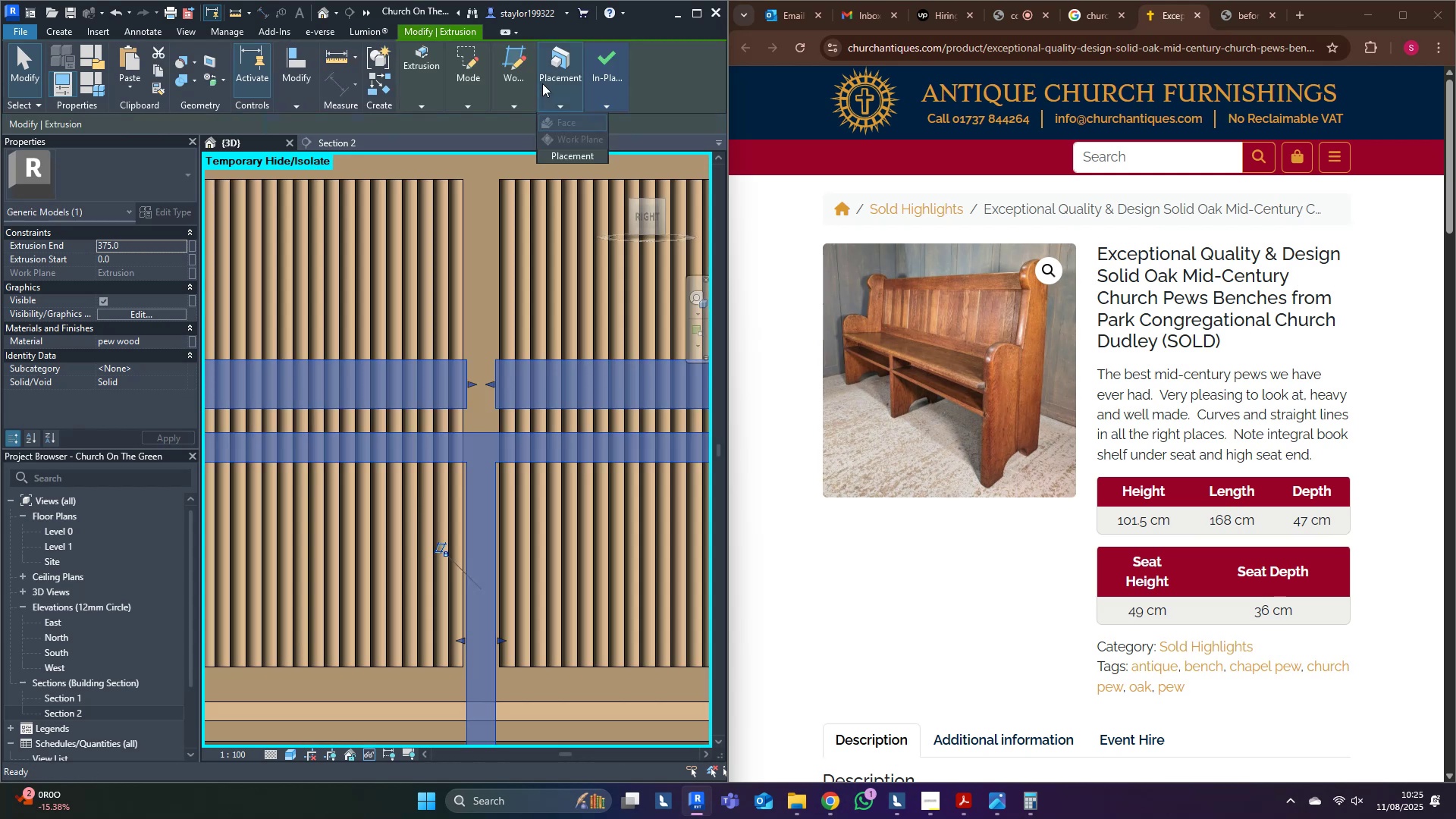 
key(Escape)
 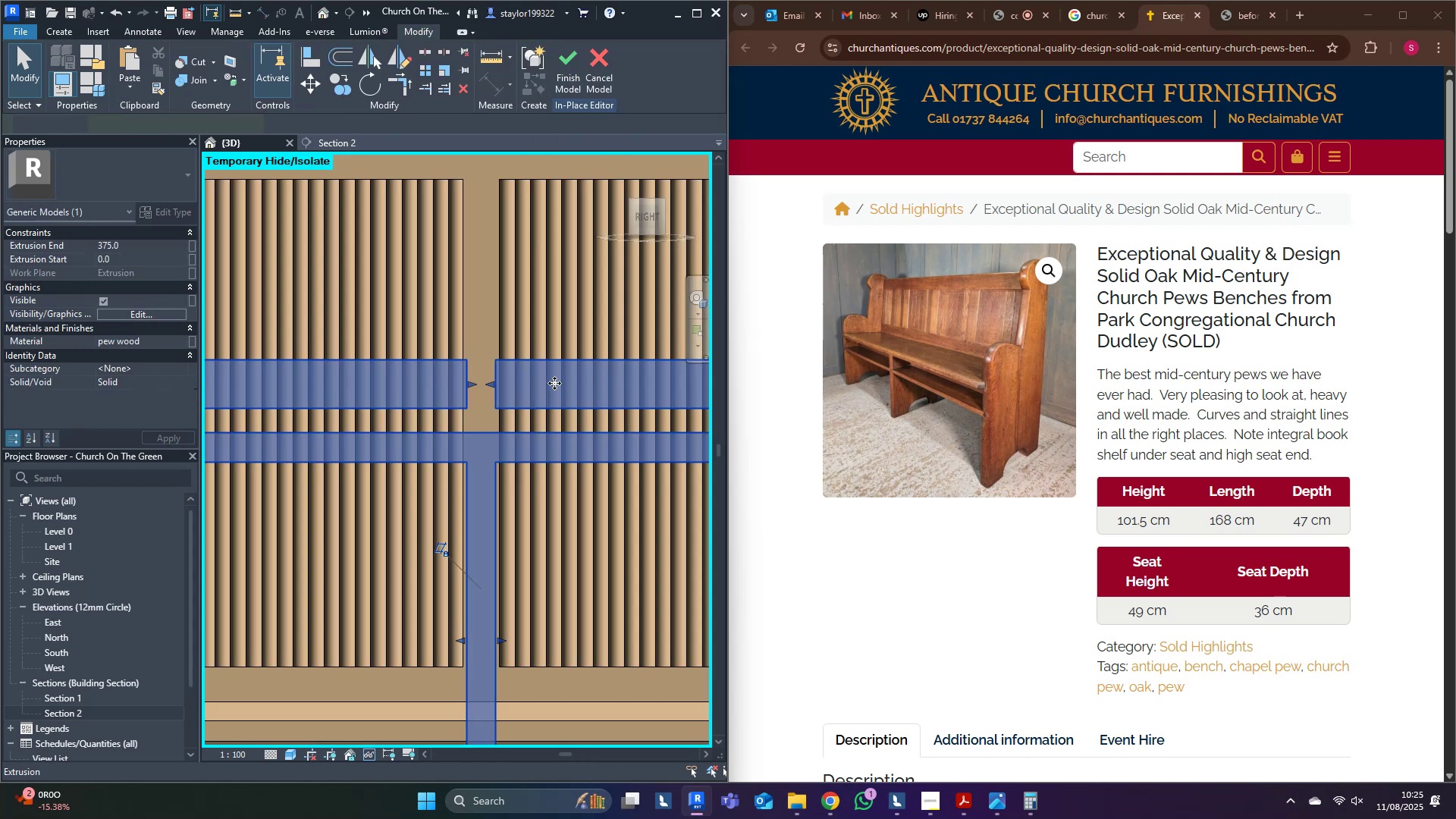 
scroll: coordinate [474, 398], scroll_direction: up, amount: 2.0
 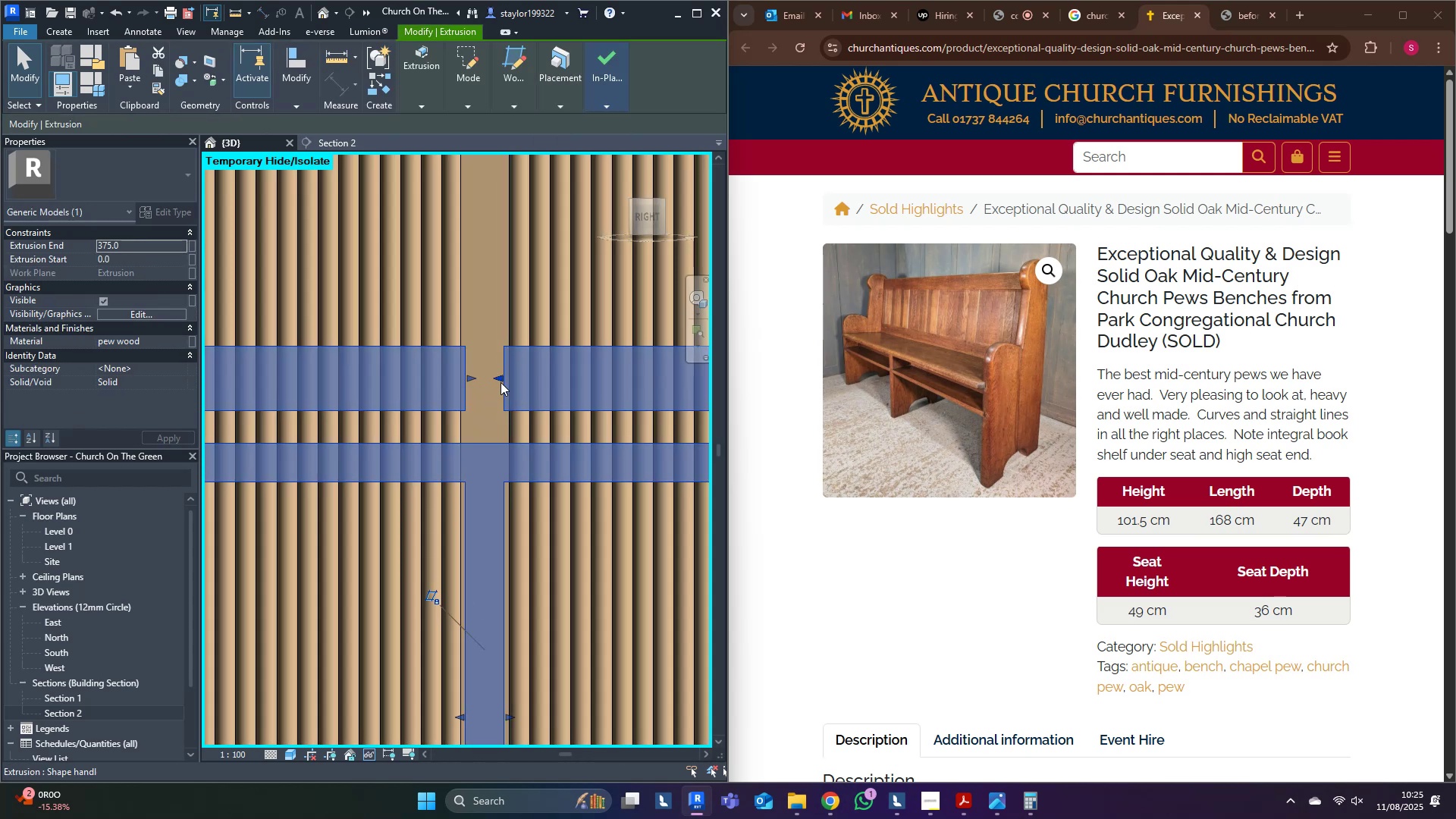 
left_click_drag(start_coordinate=[500, 378], to_coordinate=[466, 377])
 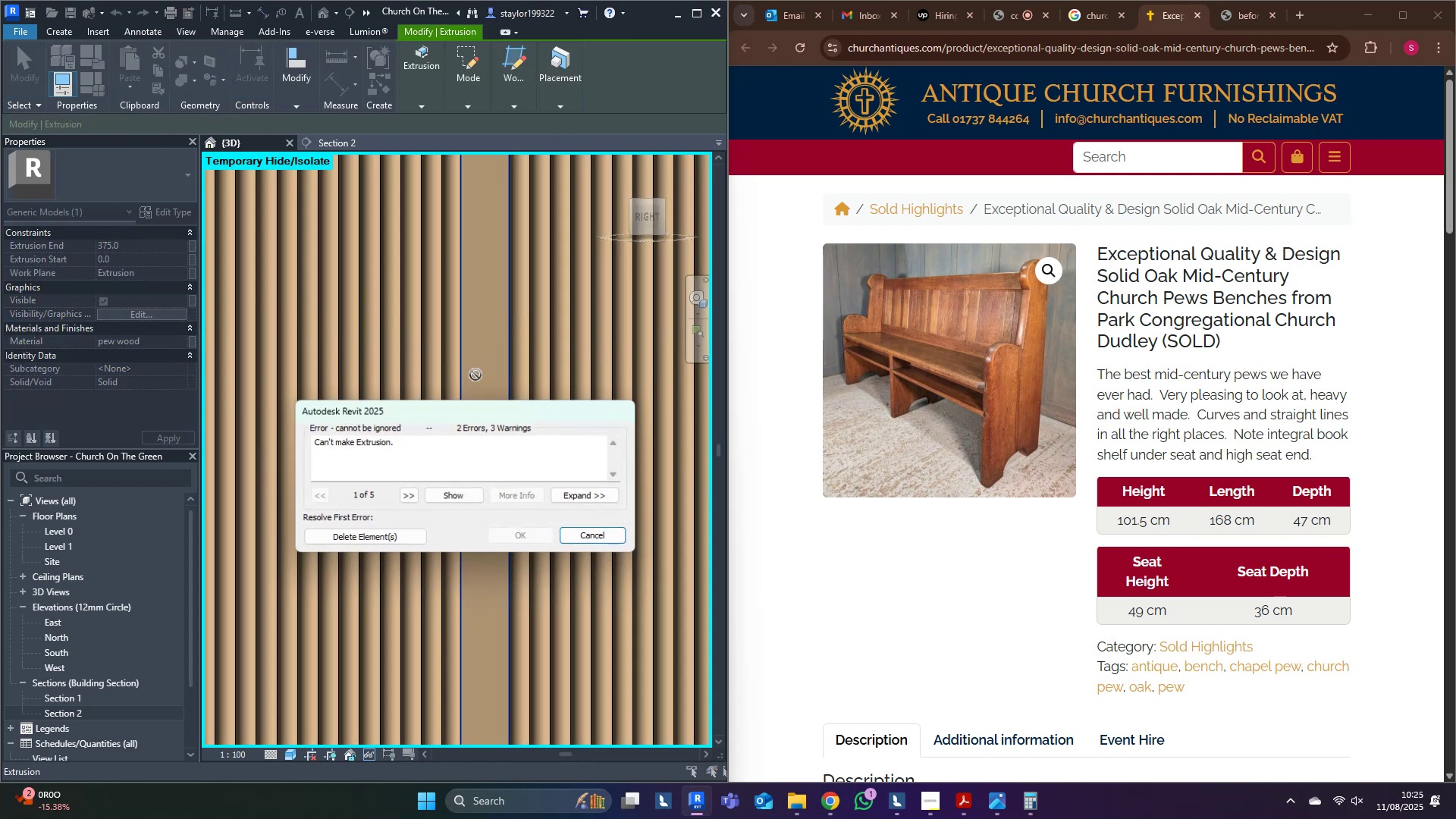 
key(Control+ControlLeft)
 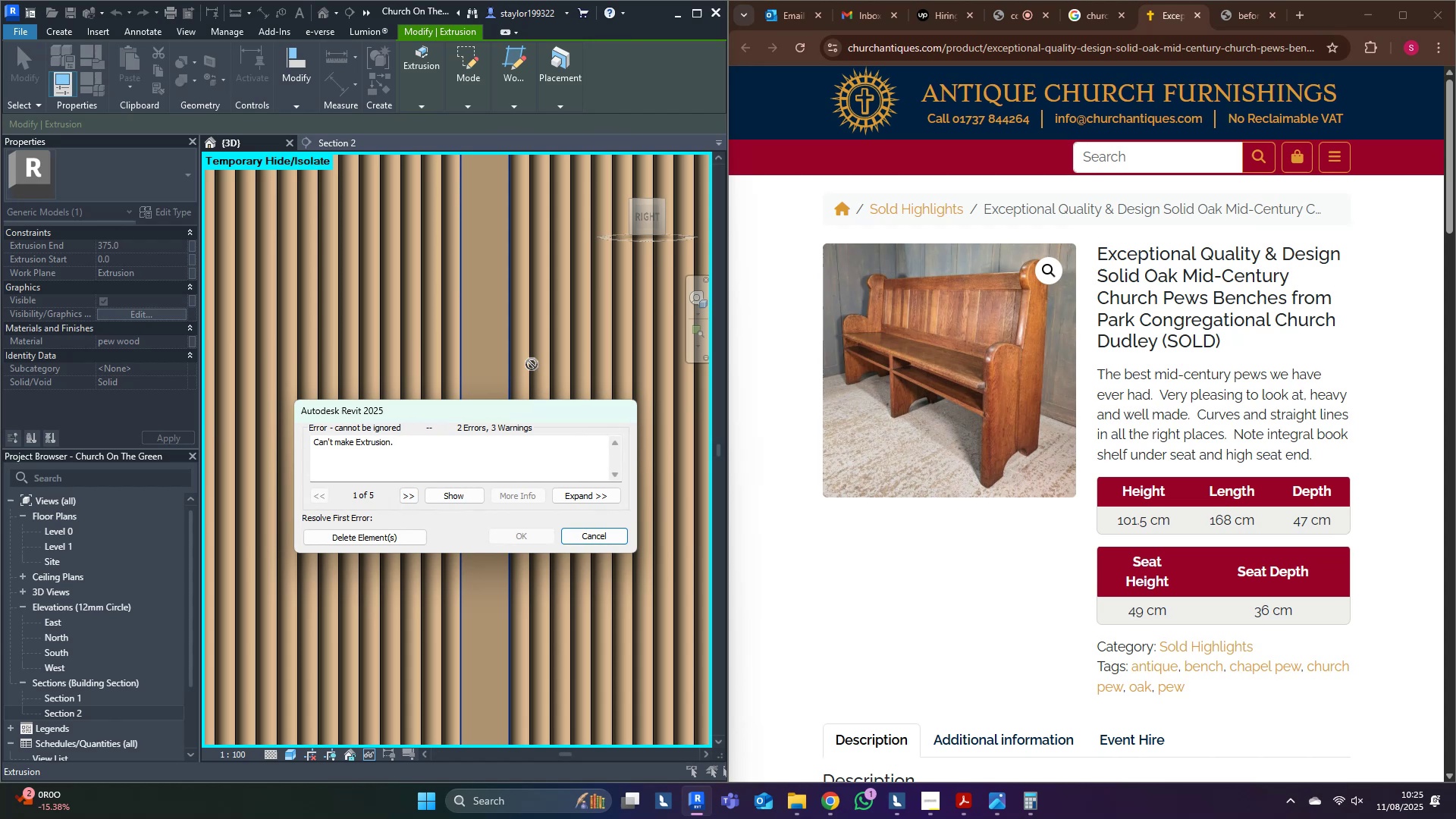 
key(Escape)
 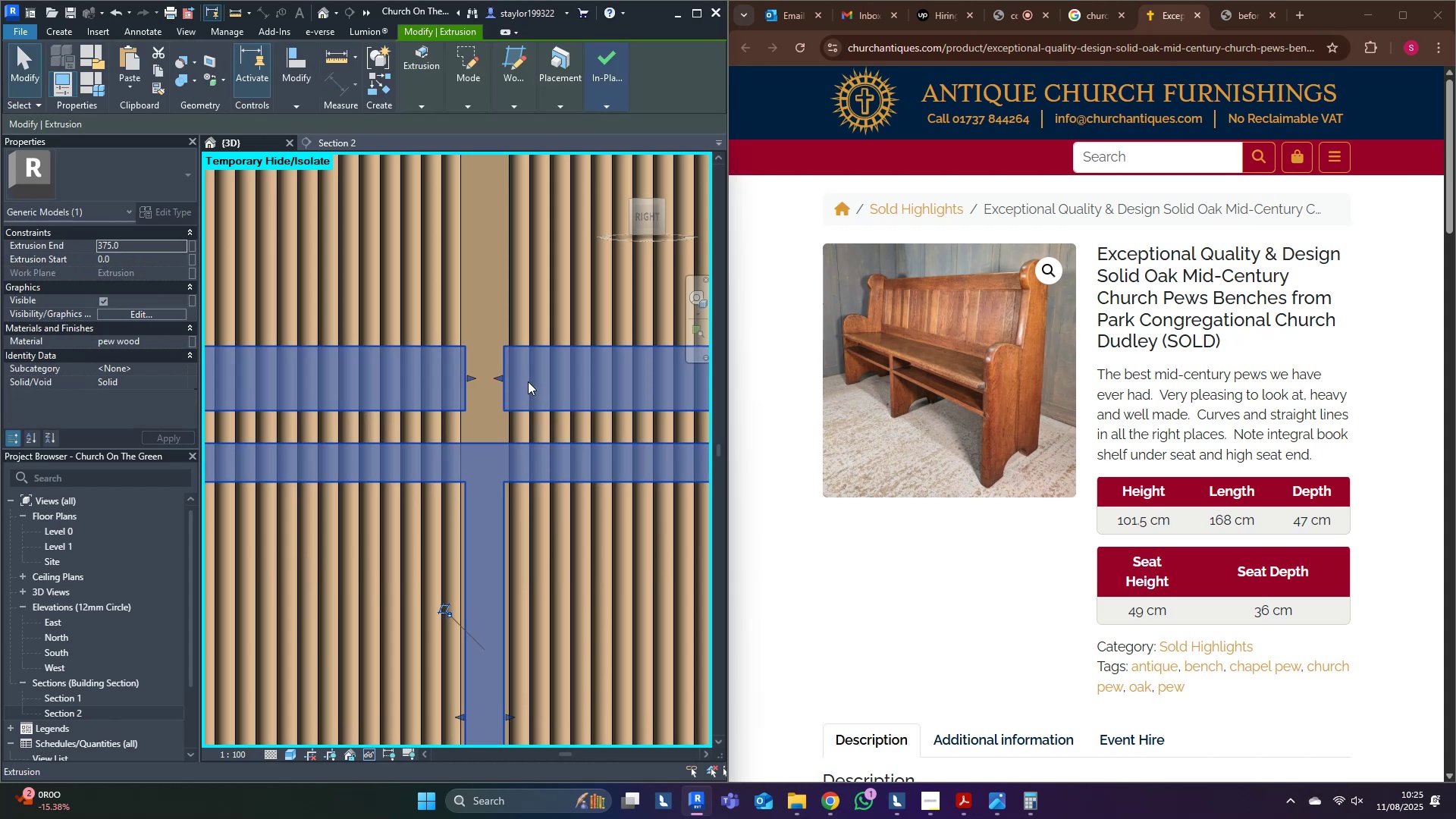 
double_click([529, 381])
 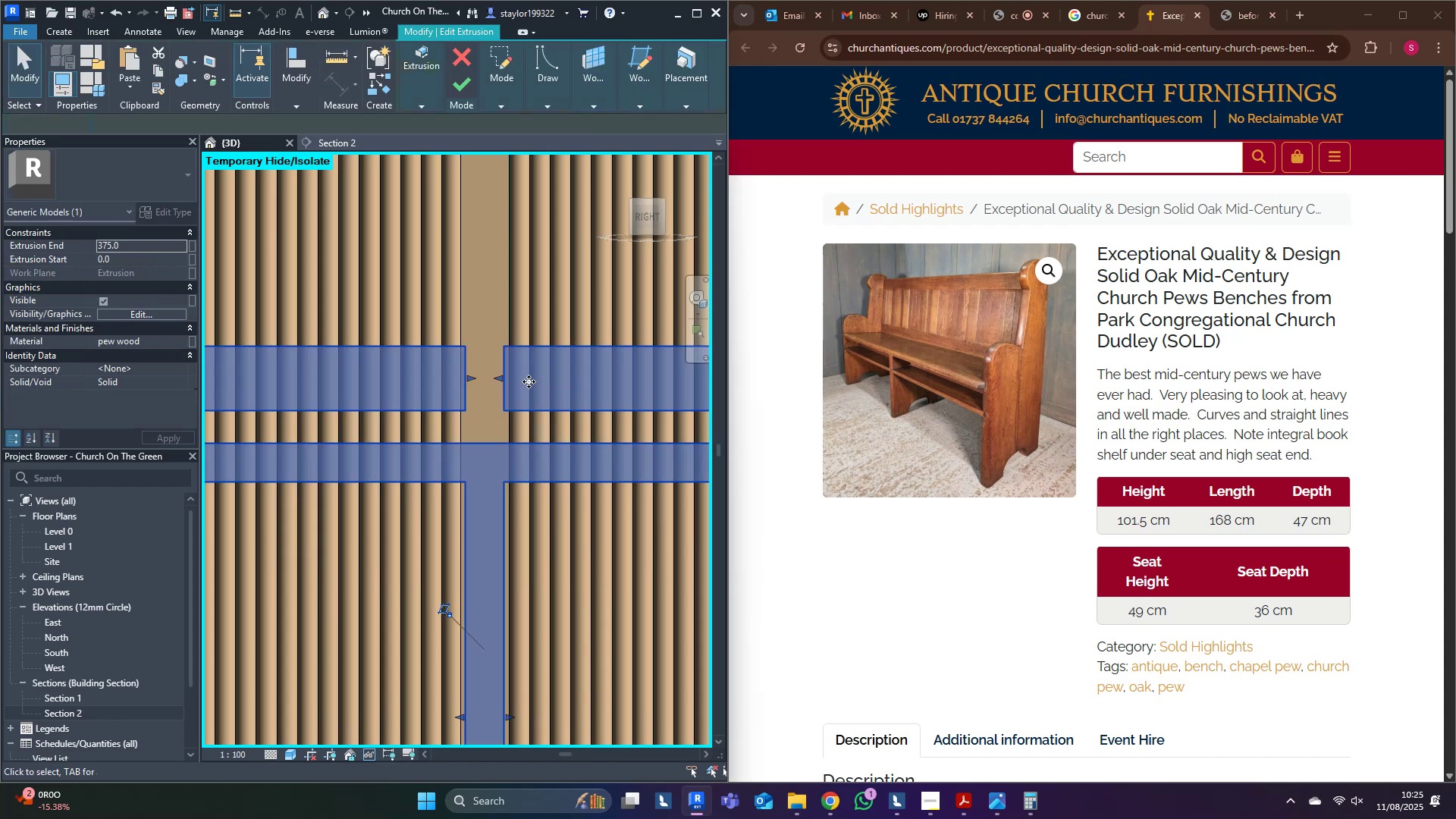 
triple_click([530, 379])
 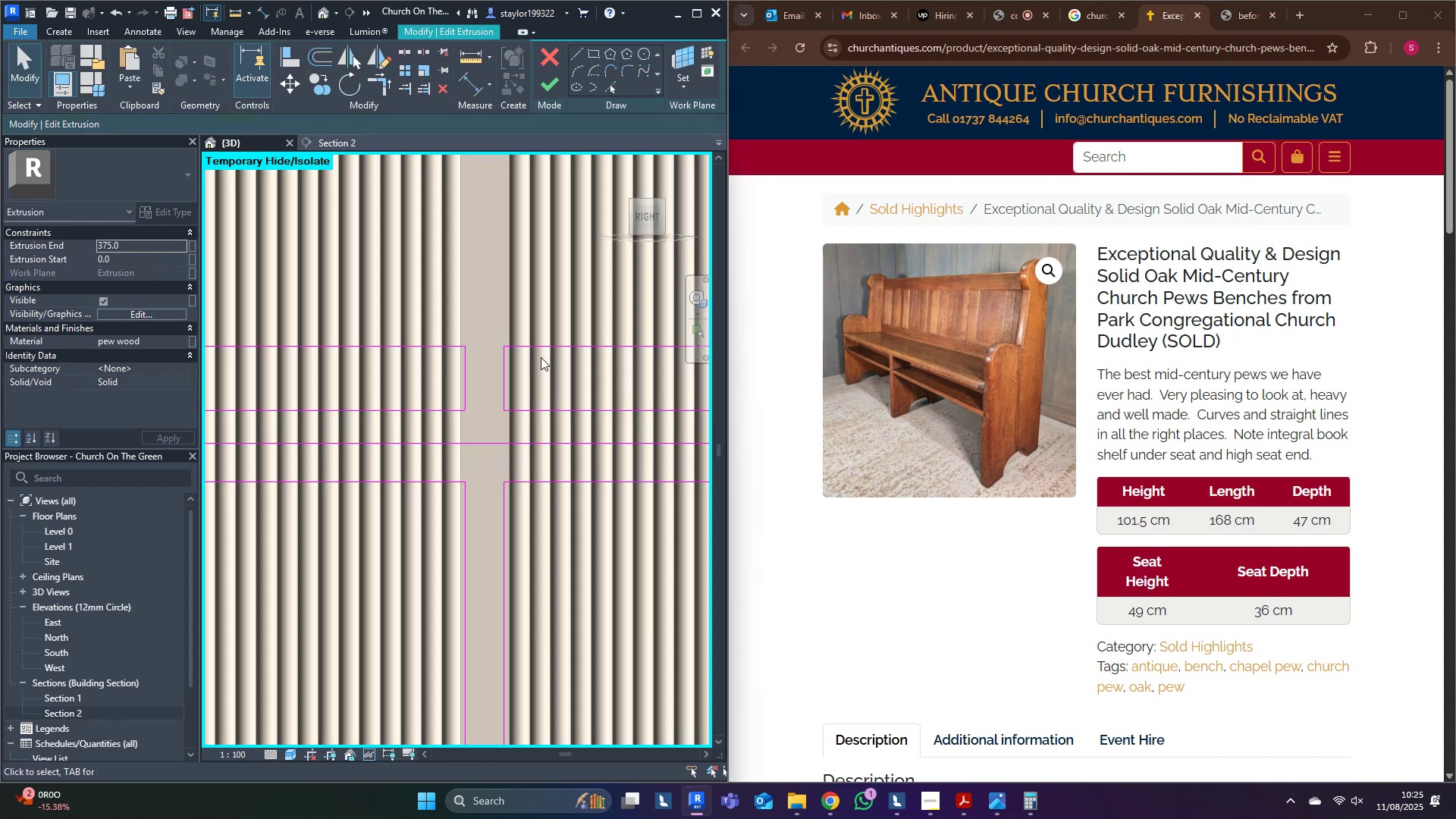 
left_click_drag(start_coordinate=[567, 277], to_coordinate=[498, 425])
 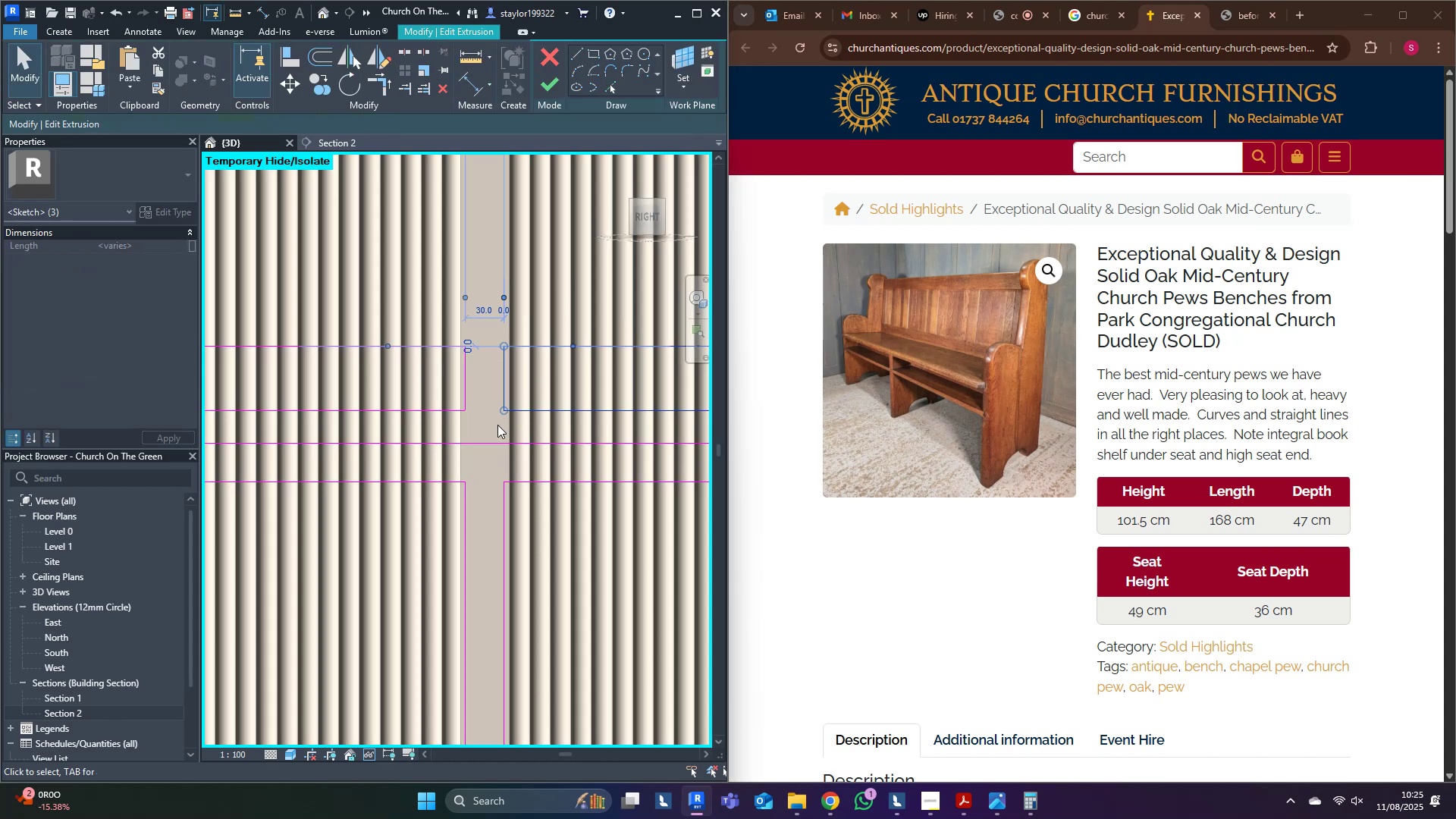 
key(Delete)
 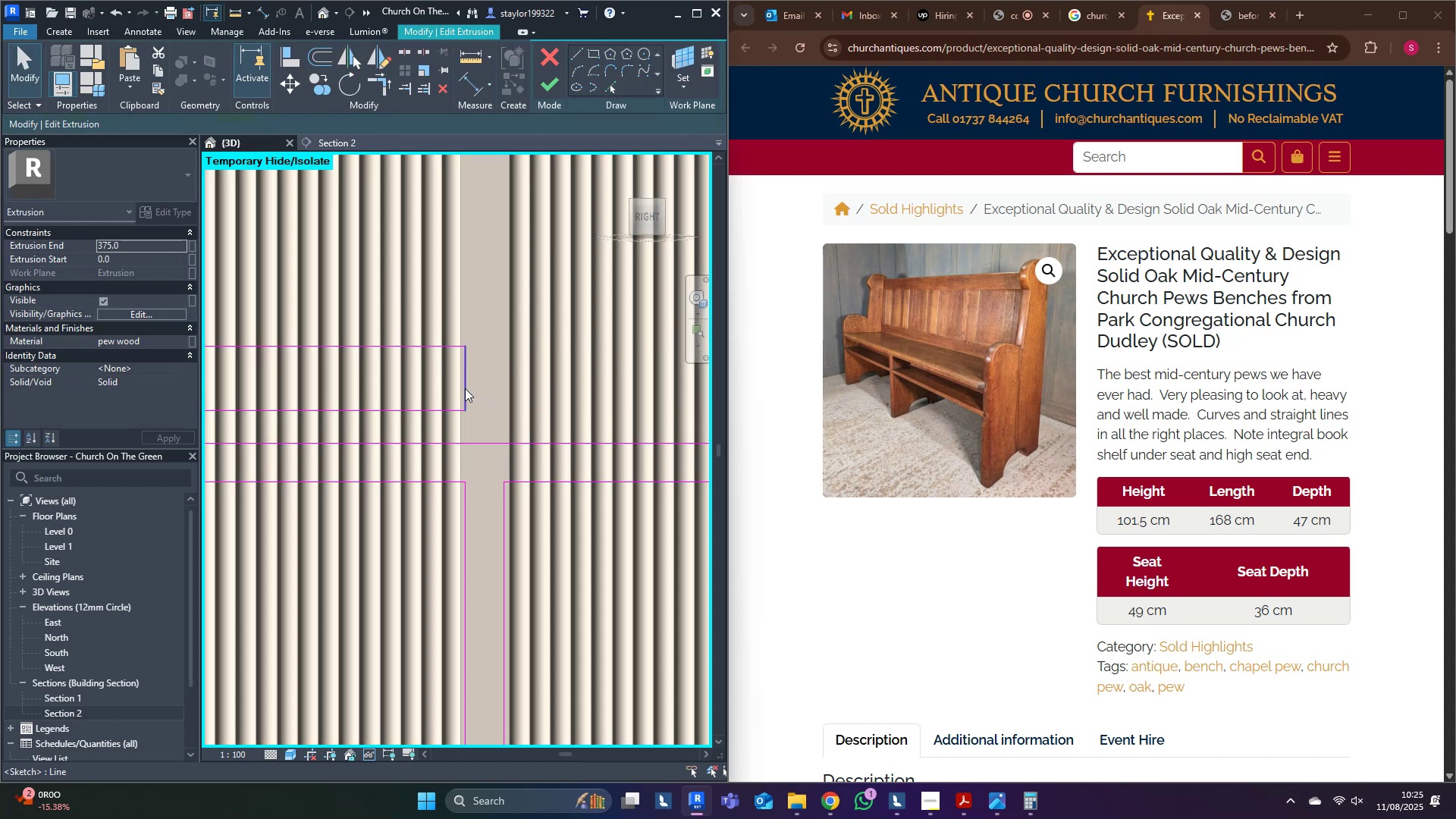 
left_click([465, 388])
 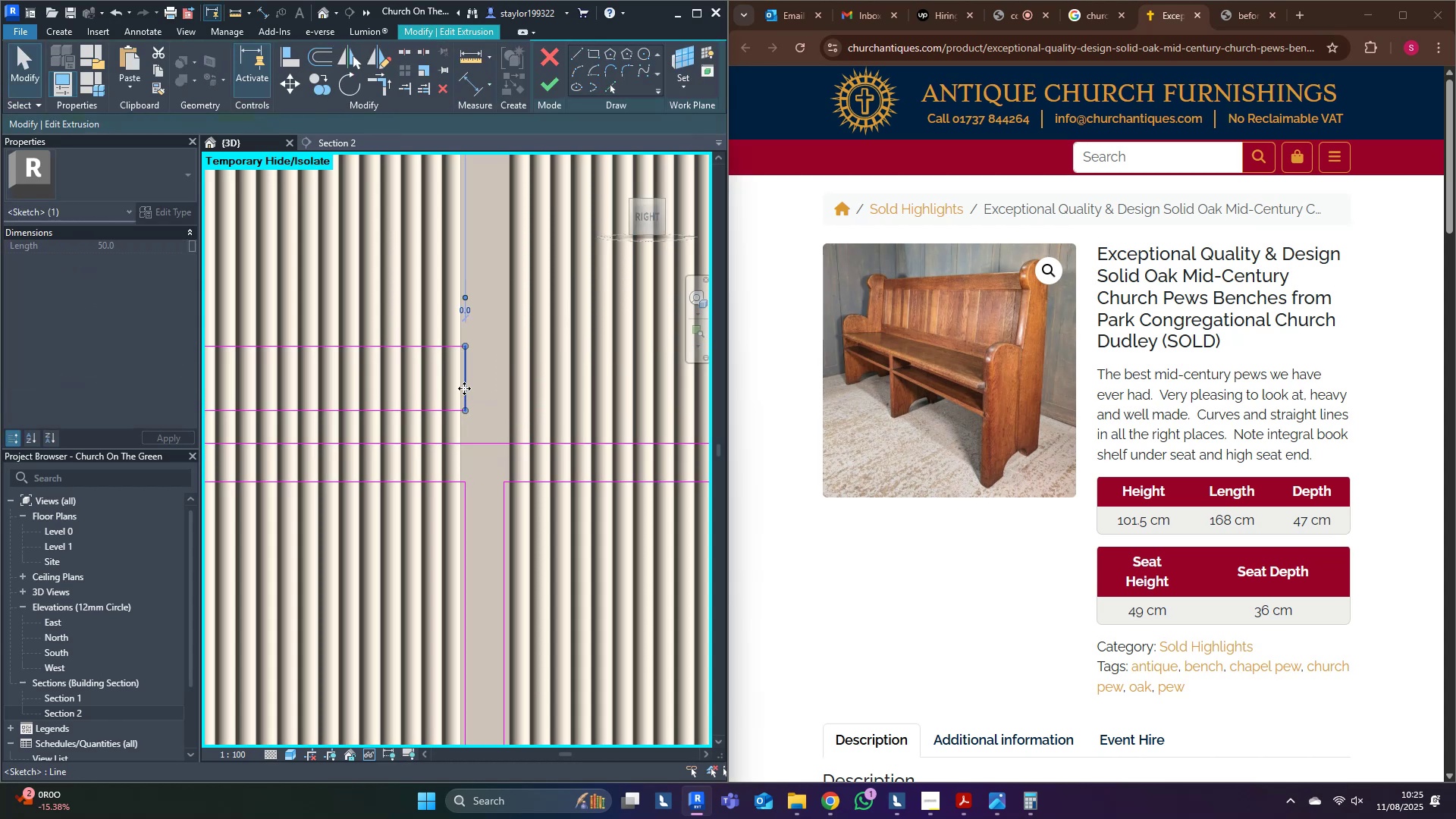 
type([Delete]tr)
 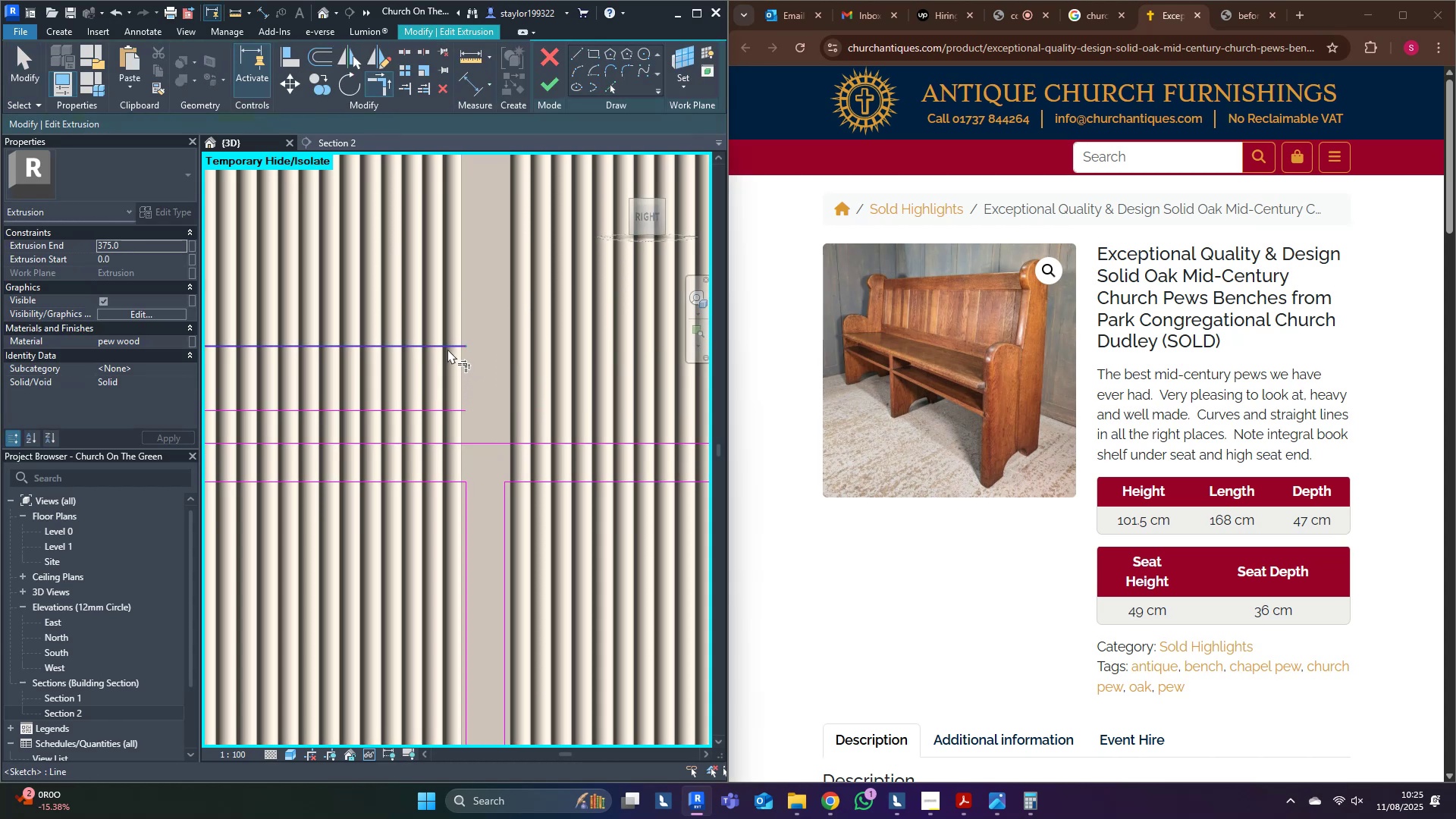 
left_click([447, 345])
 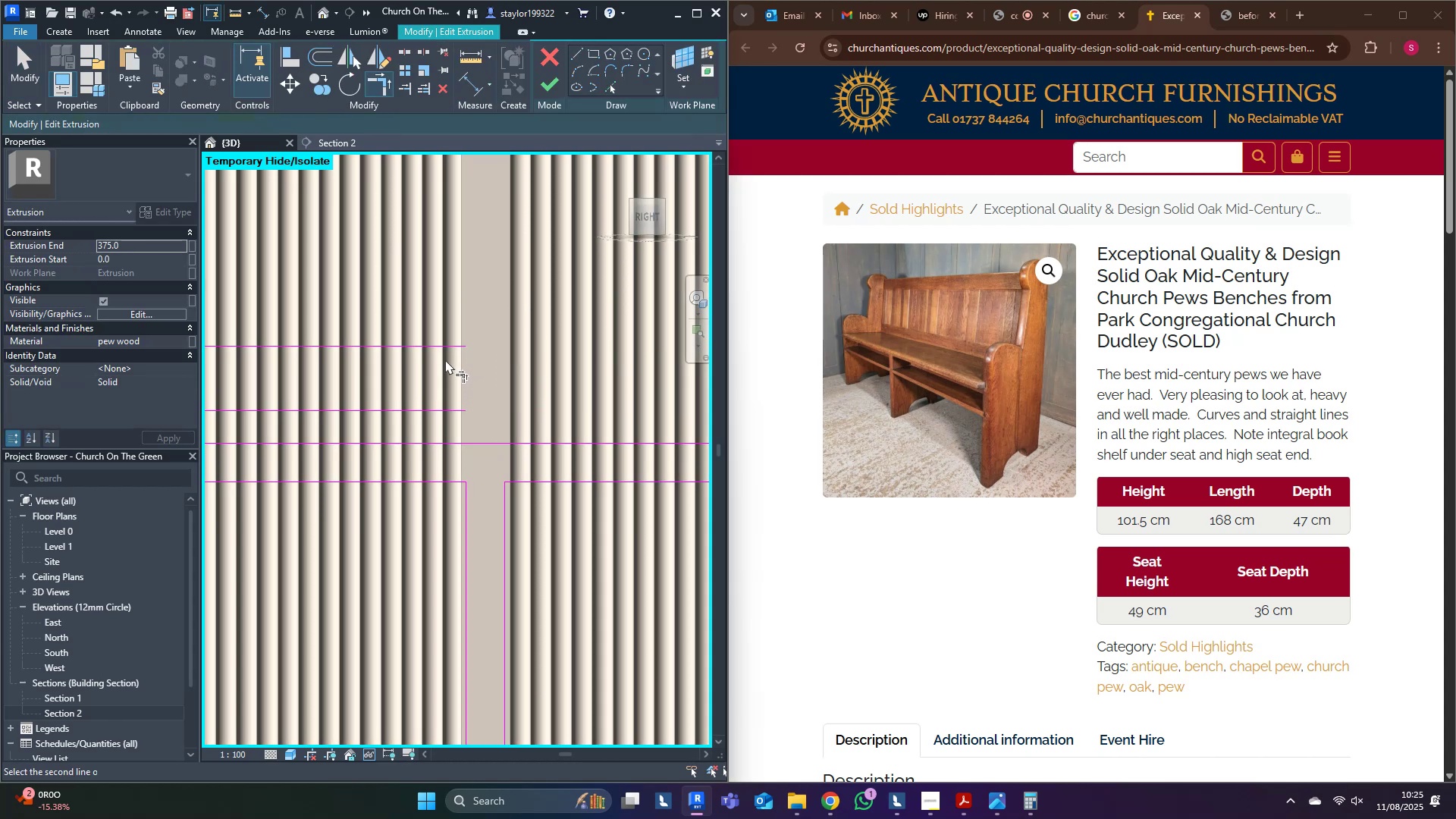 
scroll: coordinate [432, 400], scroll_direction: down, amount: 10.0
 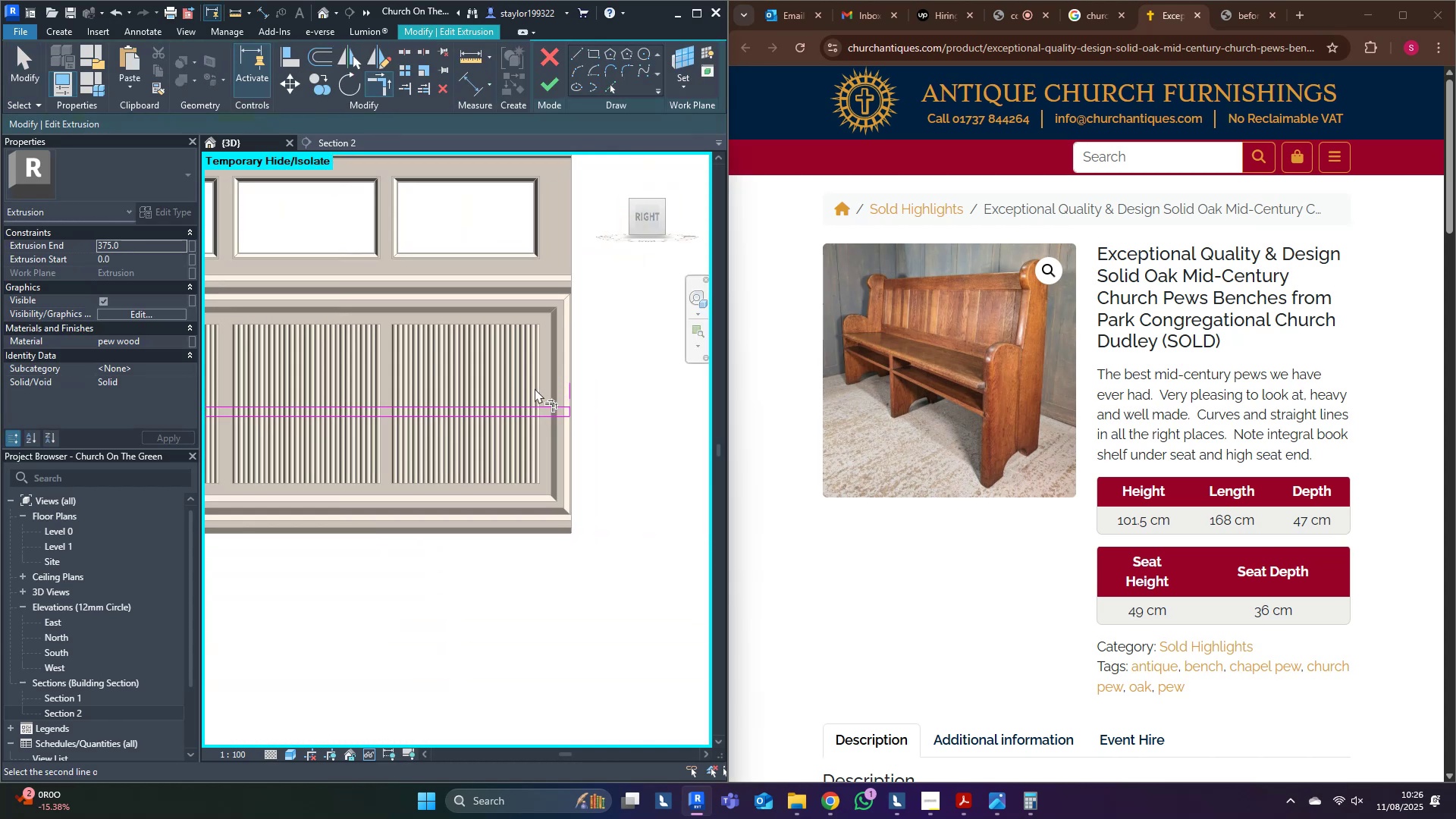 
left_click([575, 384])
 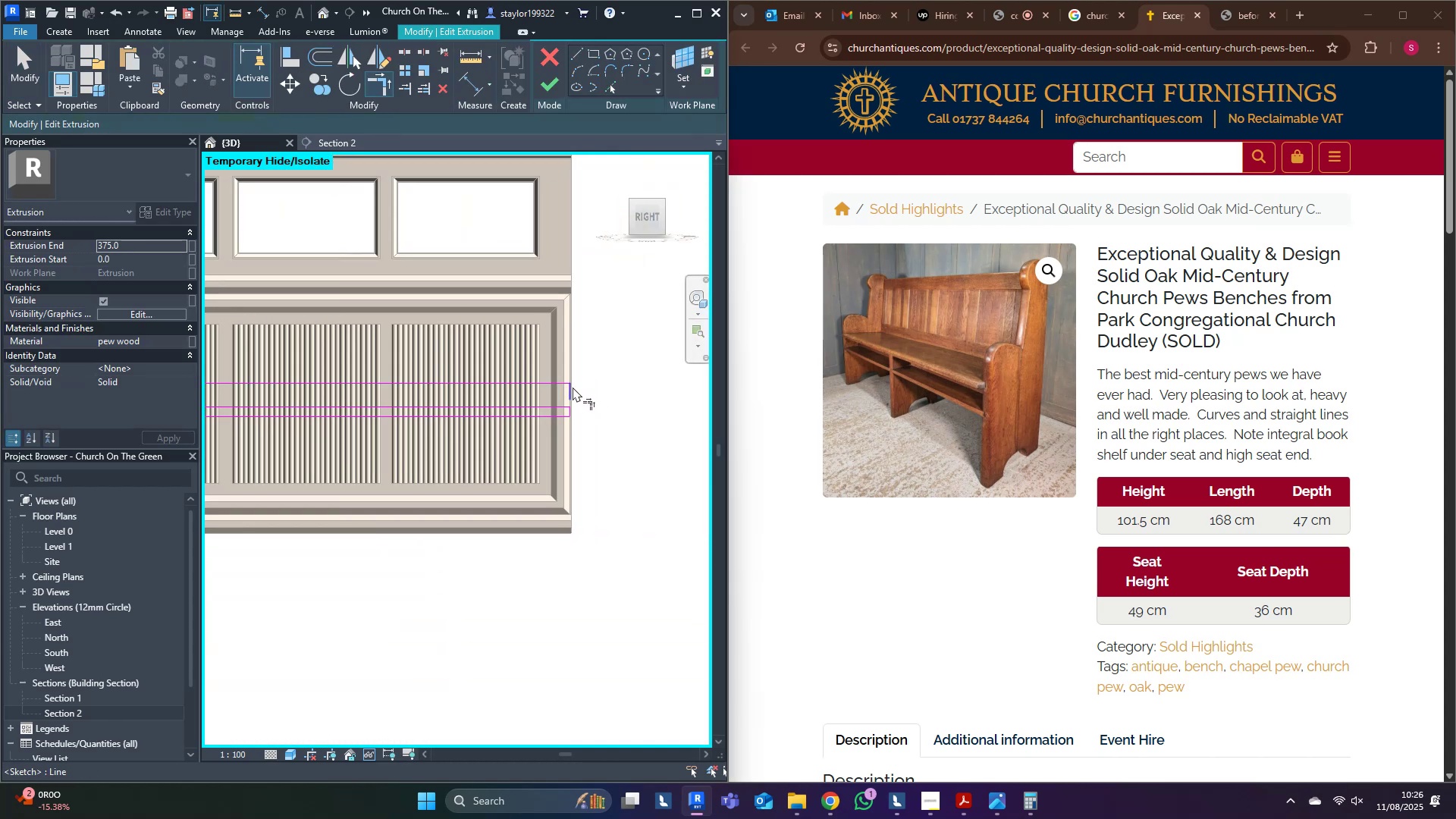 
left_click([573, 387])
 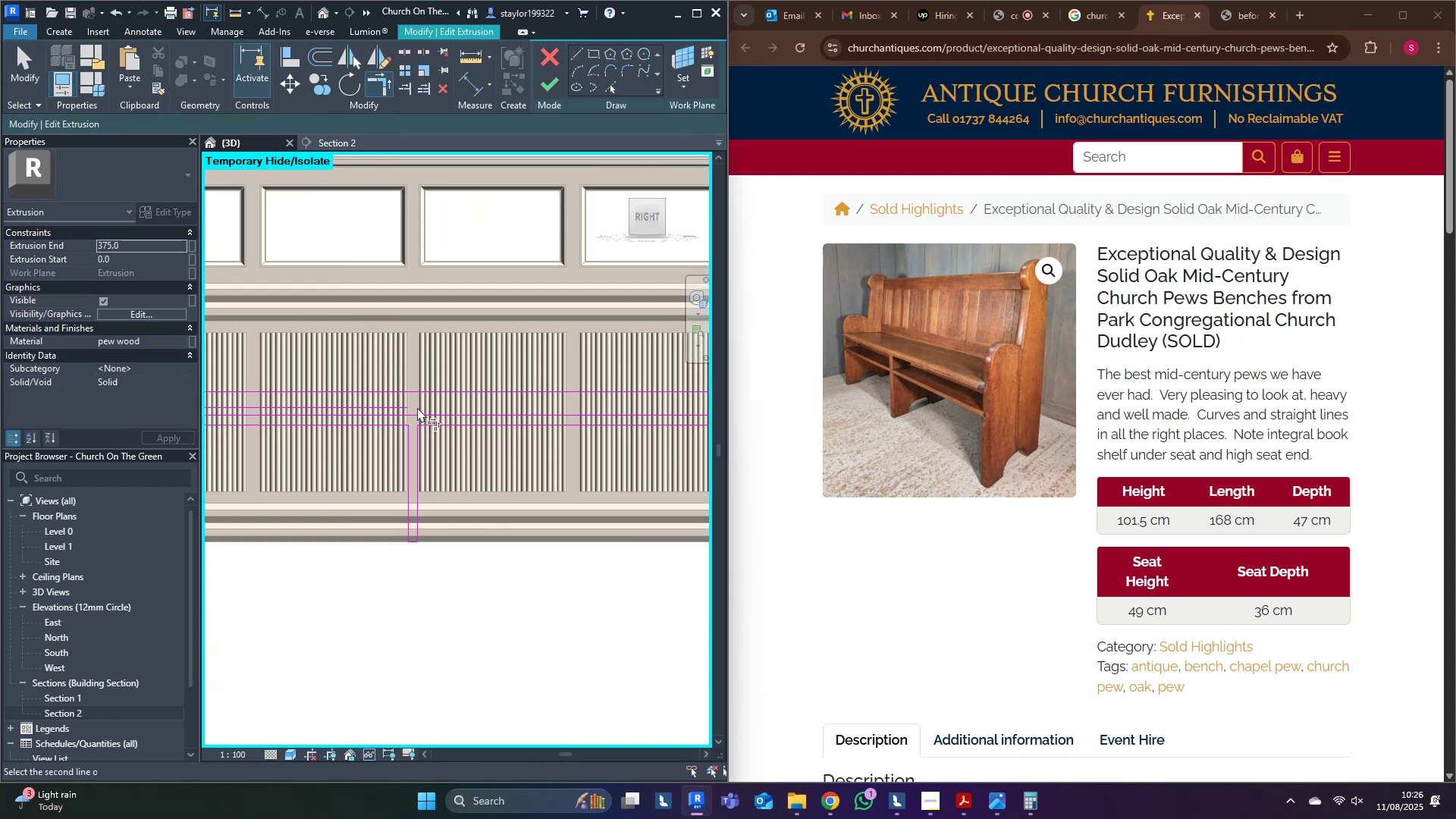 
left_click([386, 407])
 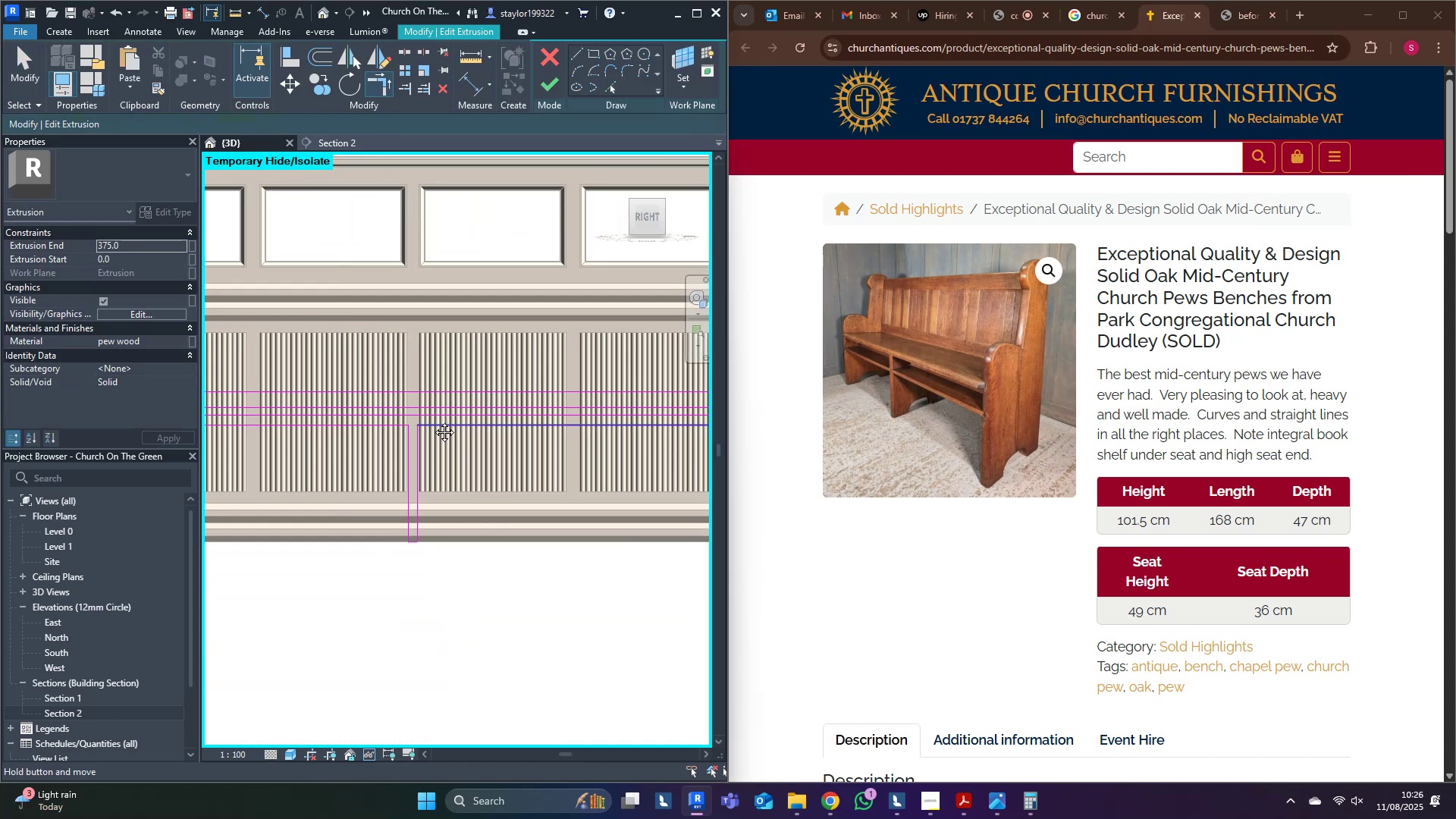 
middle_click([433, 421])
 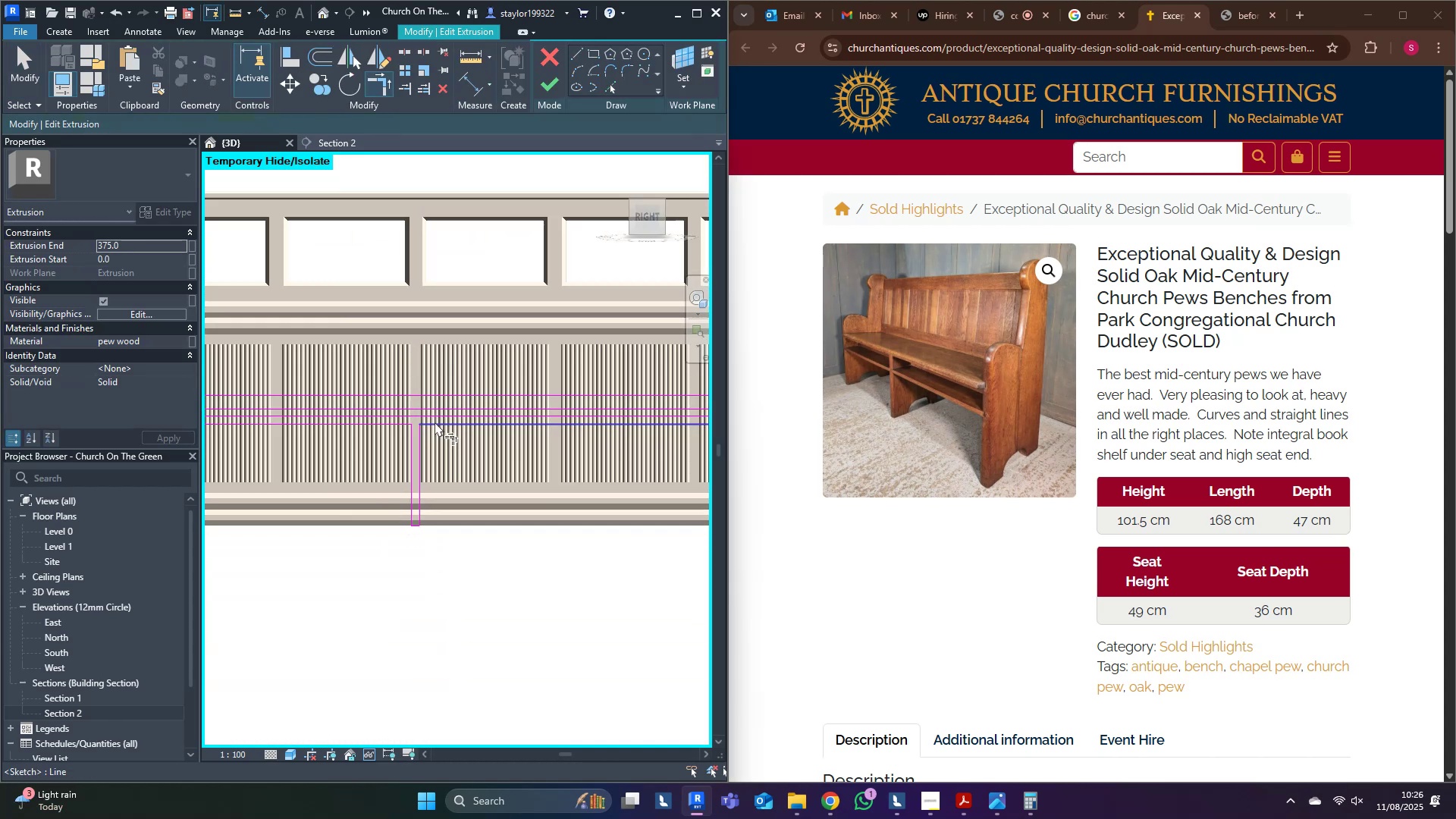 
scroll: coordinate [439, 420], scroll_direction: down, amount: 3.0
 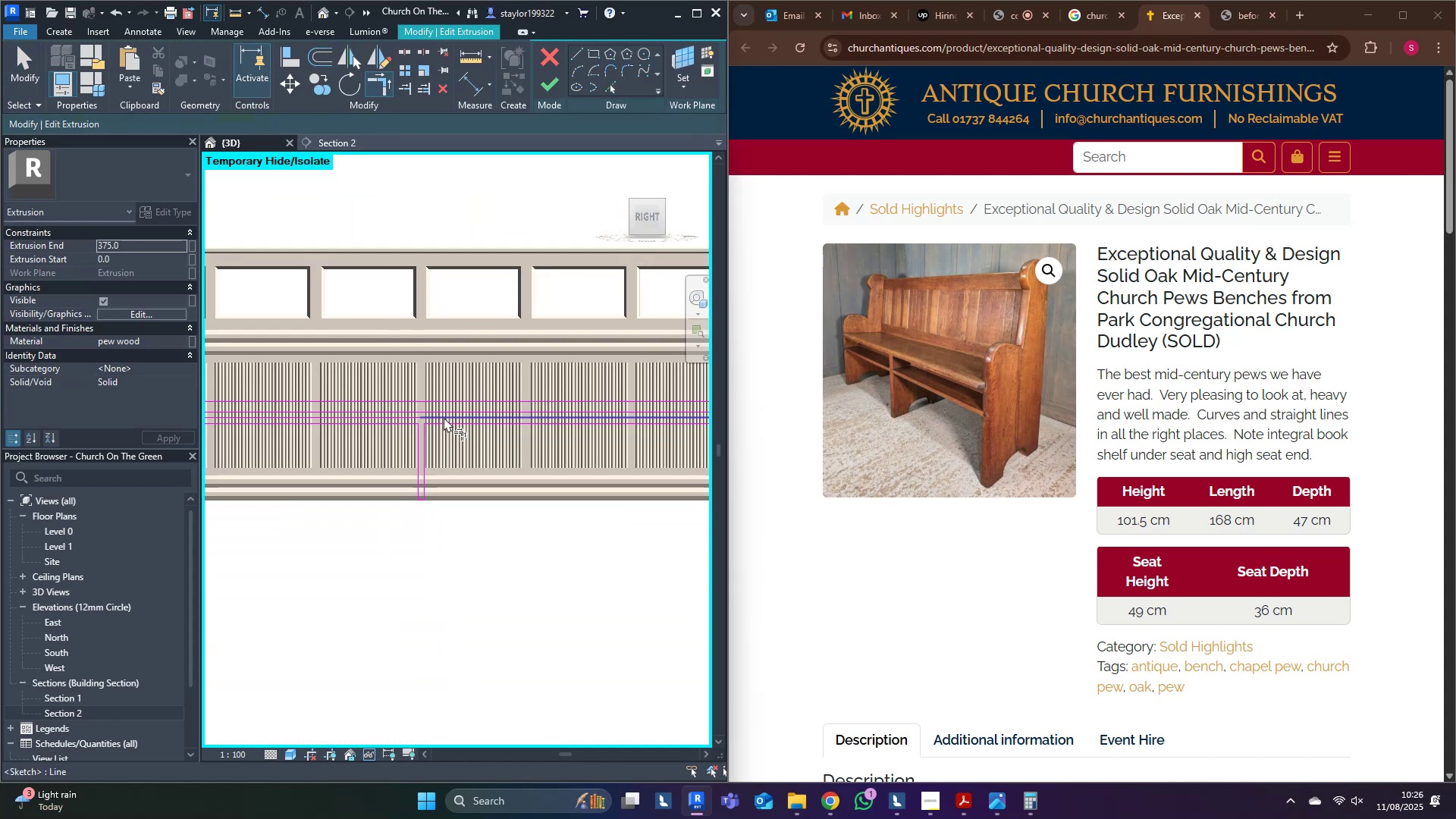 
type(md)
 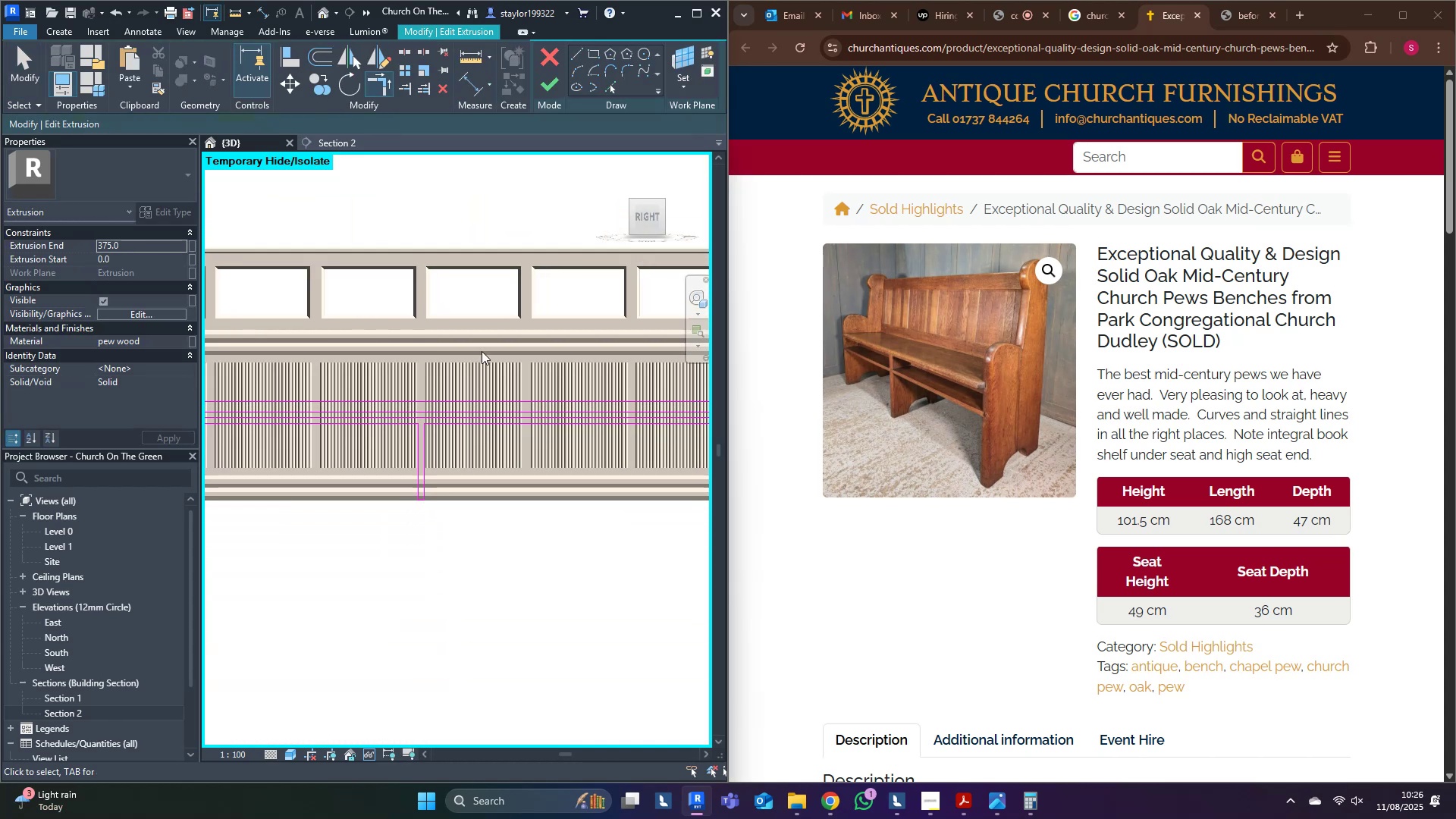 
left_click([482, 351])
 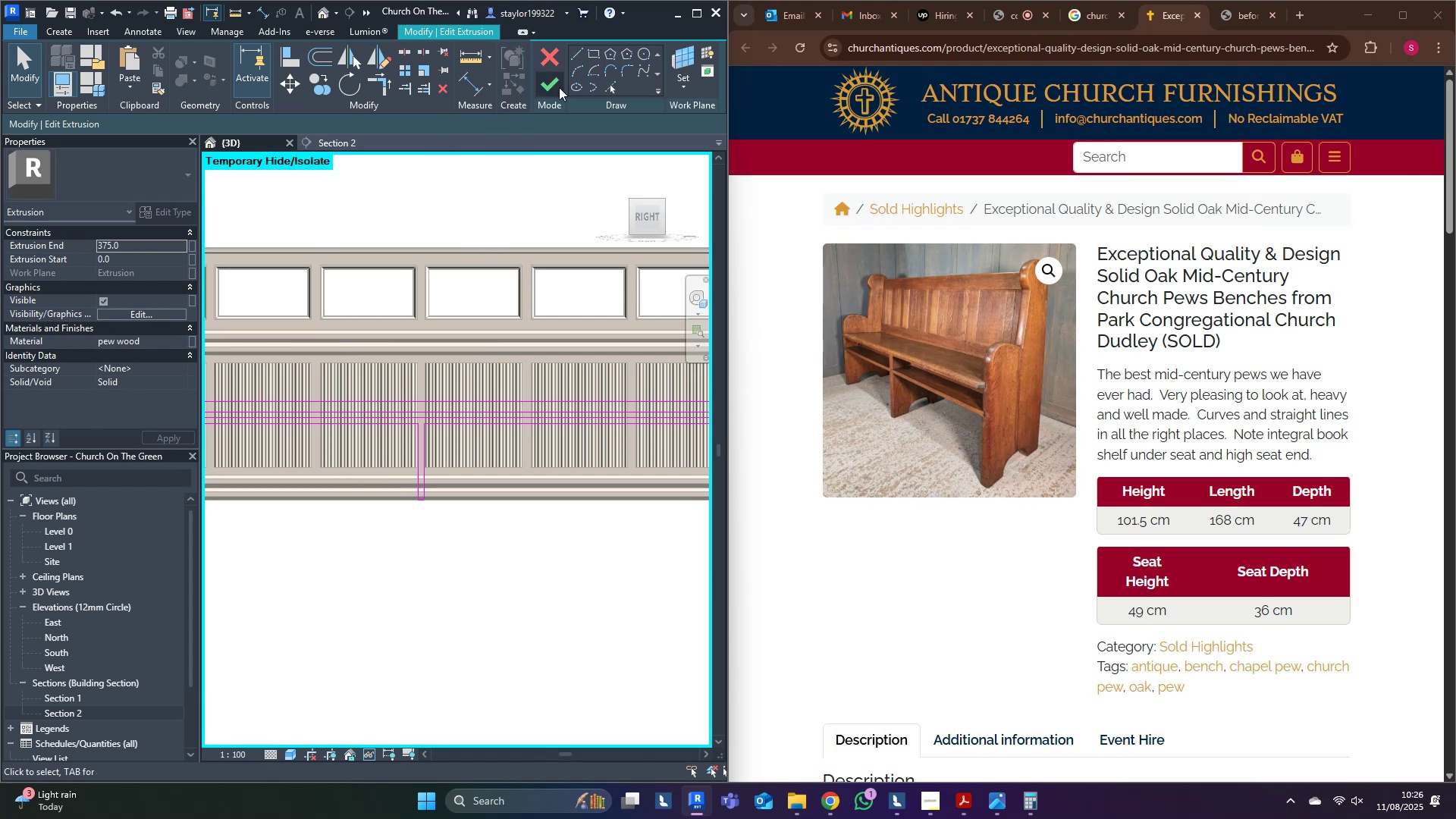 
double_click([560, 77])
 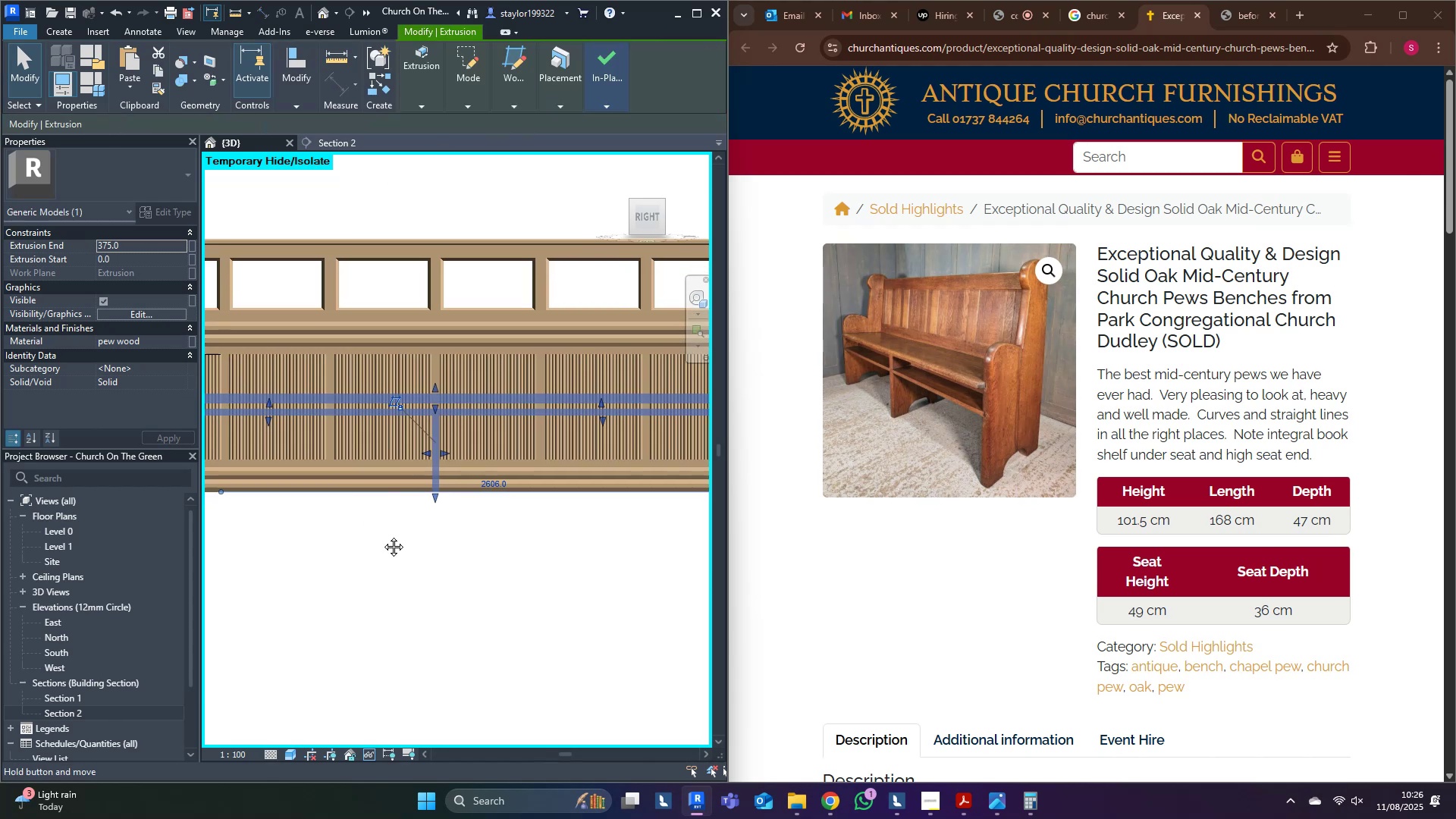 
left_click_drag(start_coordinate=[477, 539], to_coordinate=[403, 536])
 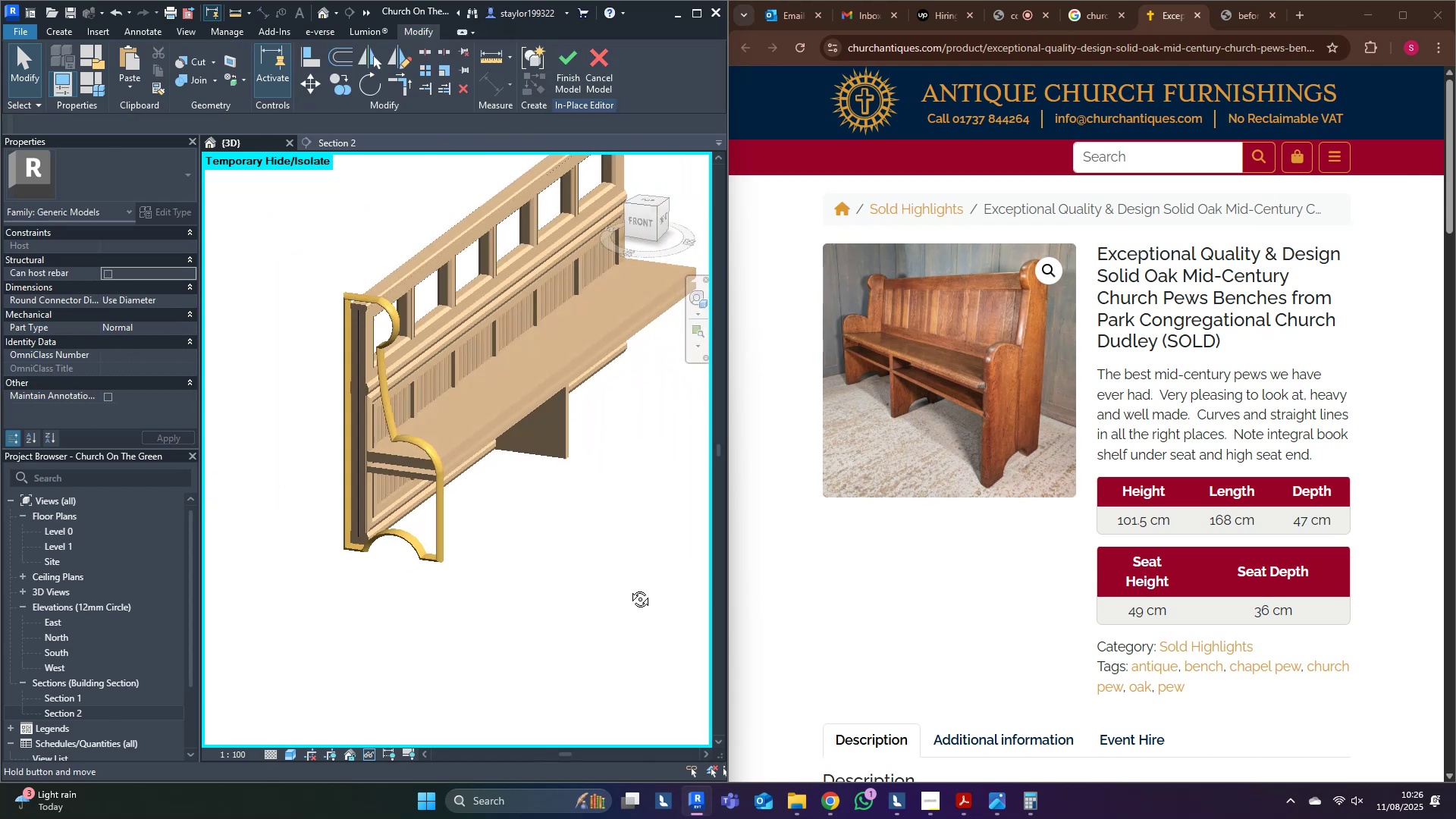 
hold_key(key=ShiftLeft, duration=0.87)
scroll: coordinate [470, 533], scroll_direction: down, amount: 3.0
 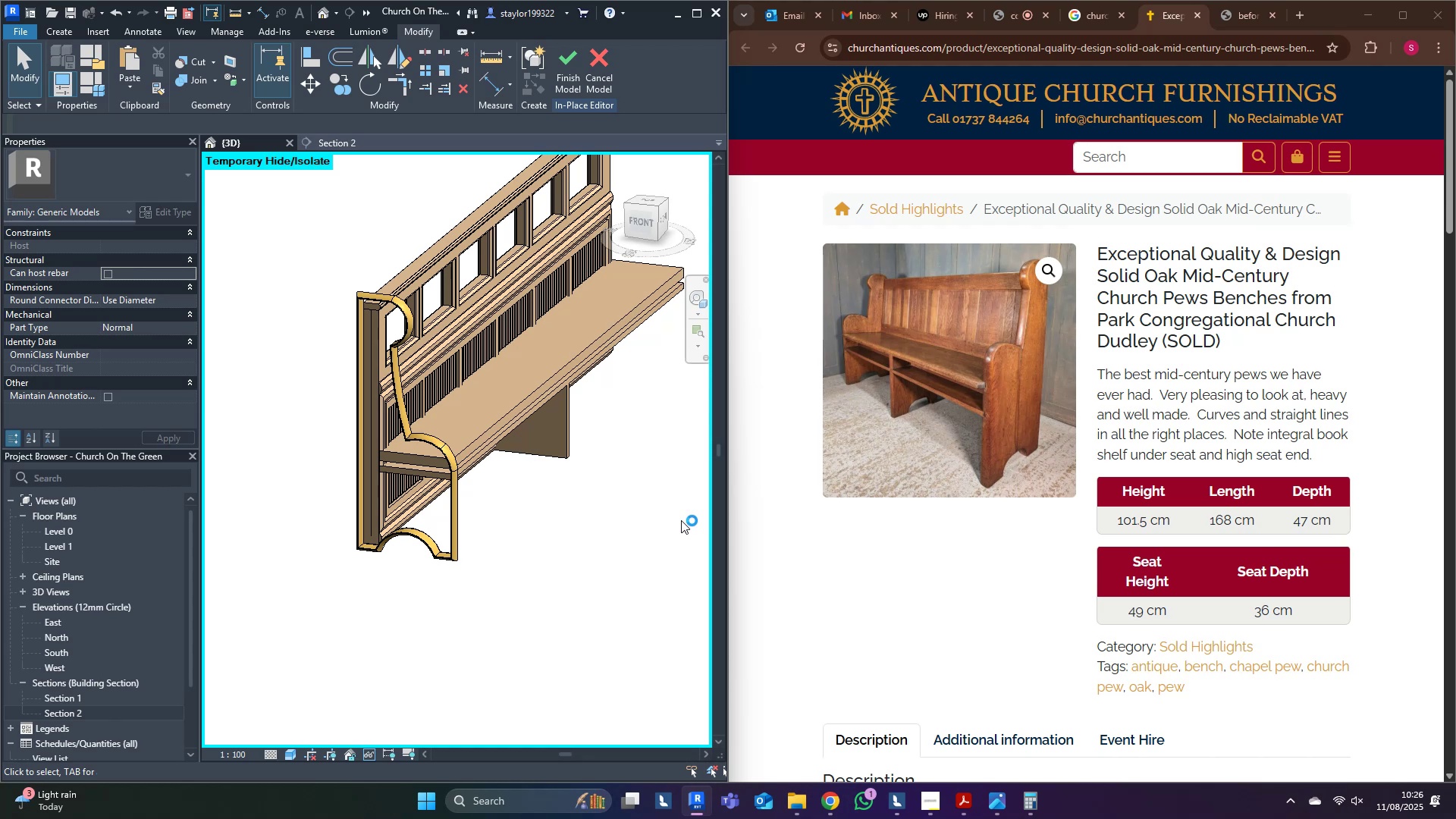 
wait(21.38)
 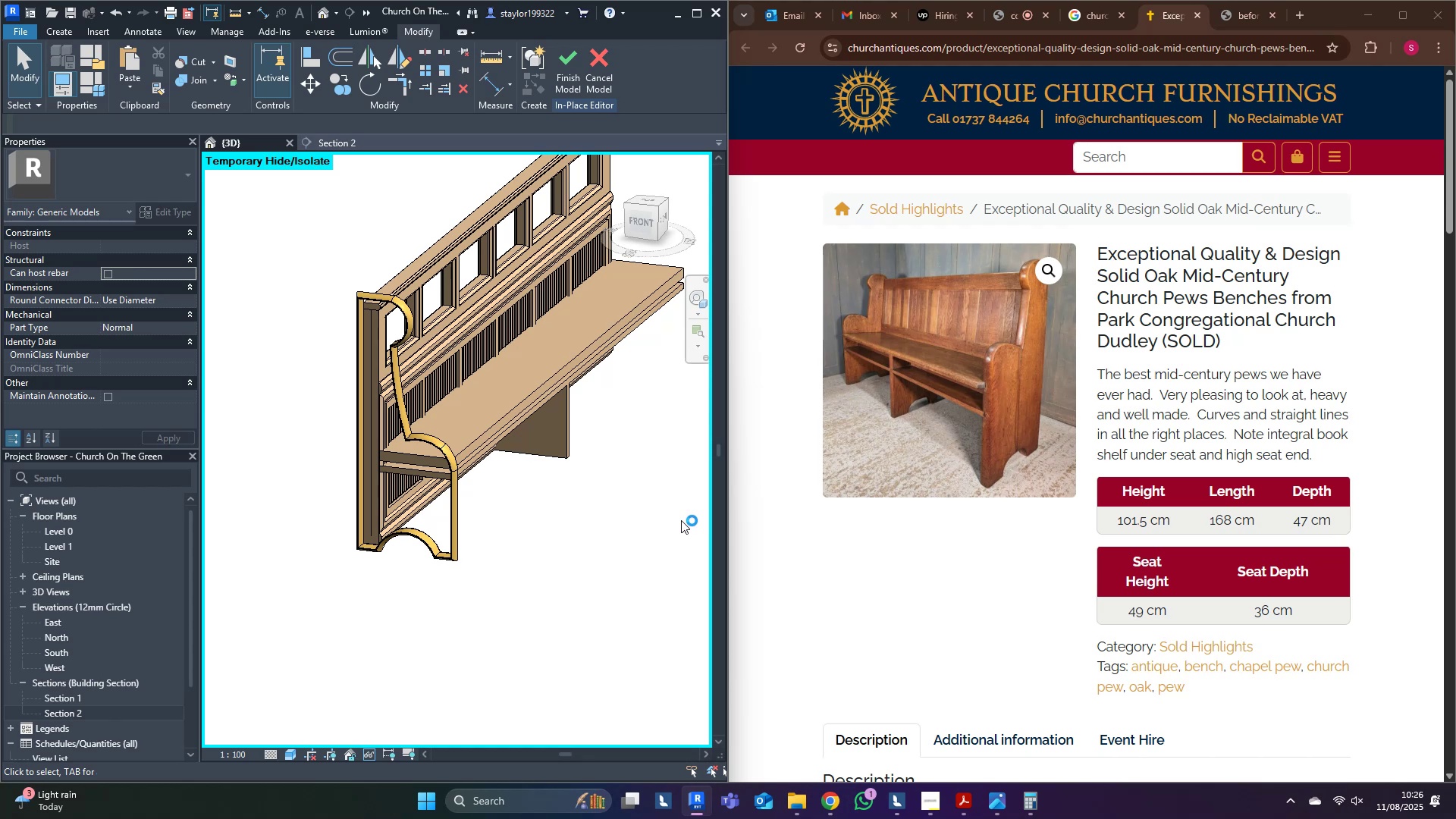 
middle_click([510, 554])
 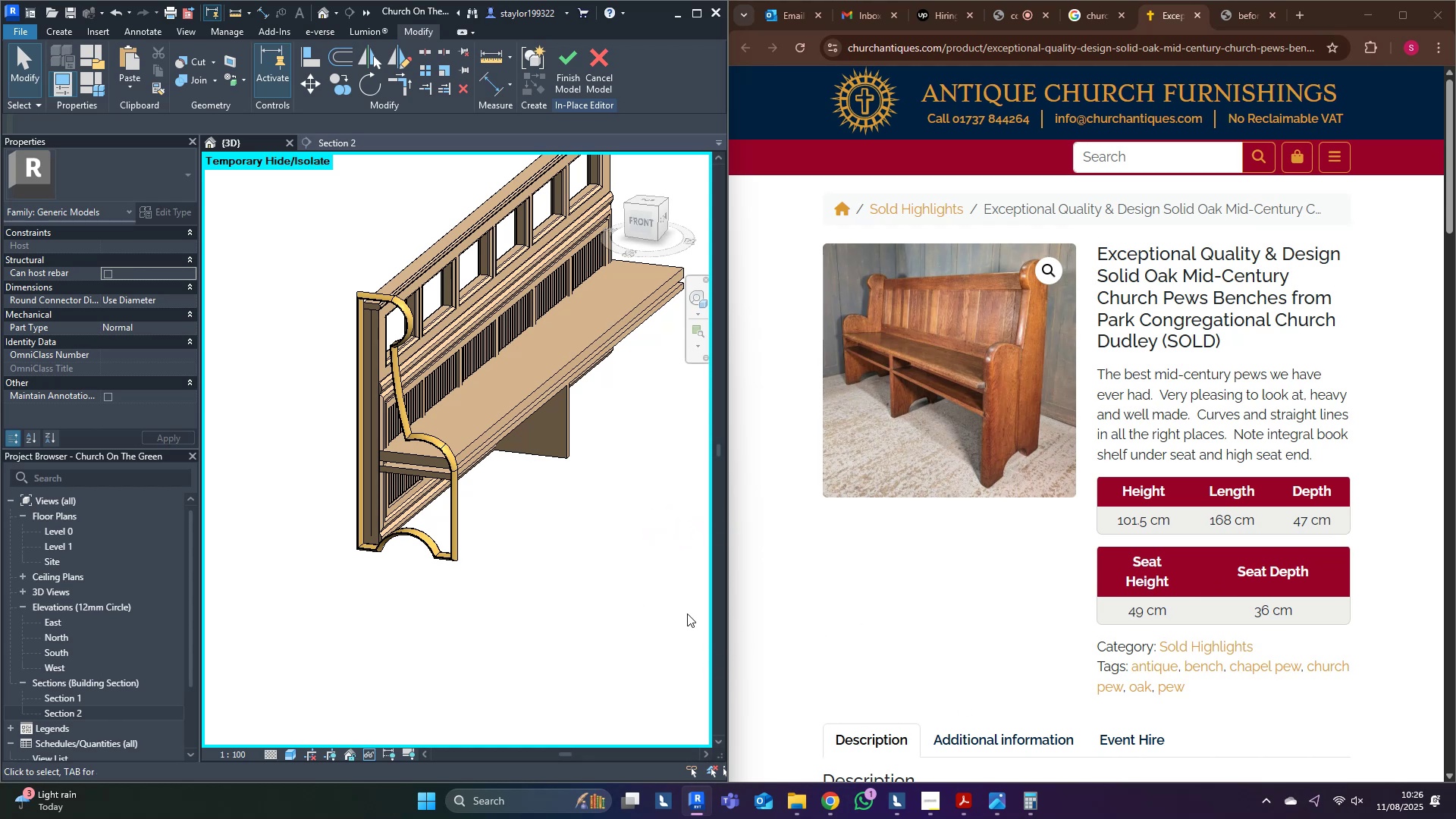 
hold_key(key=ShiftLeft, duration=1.88)
 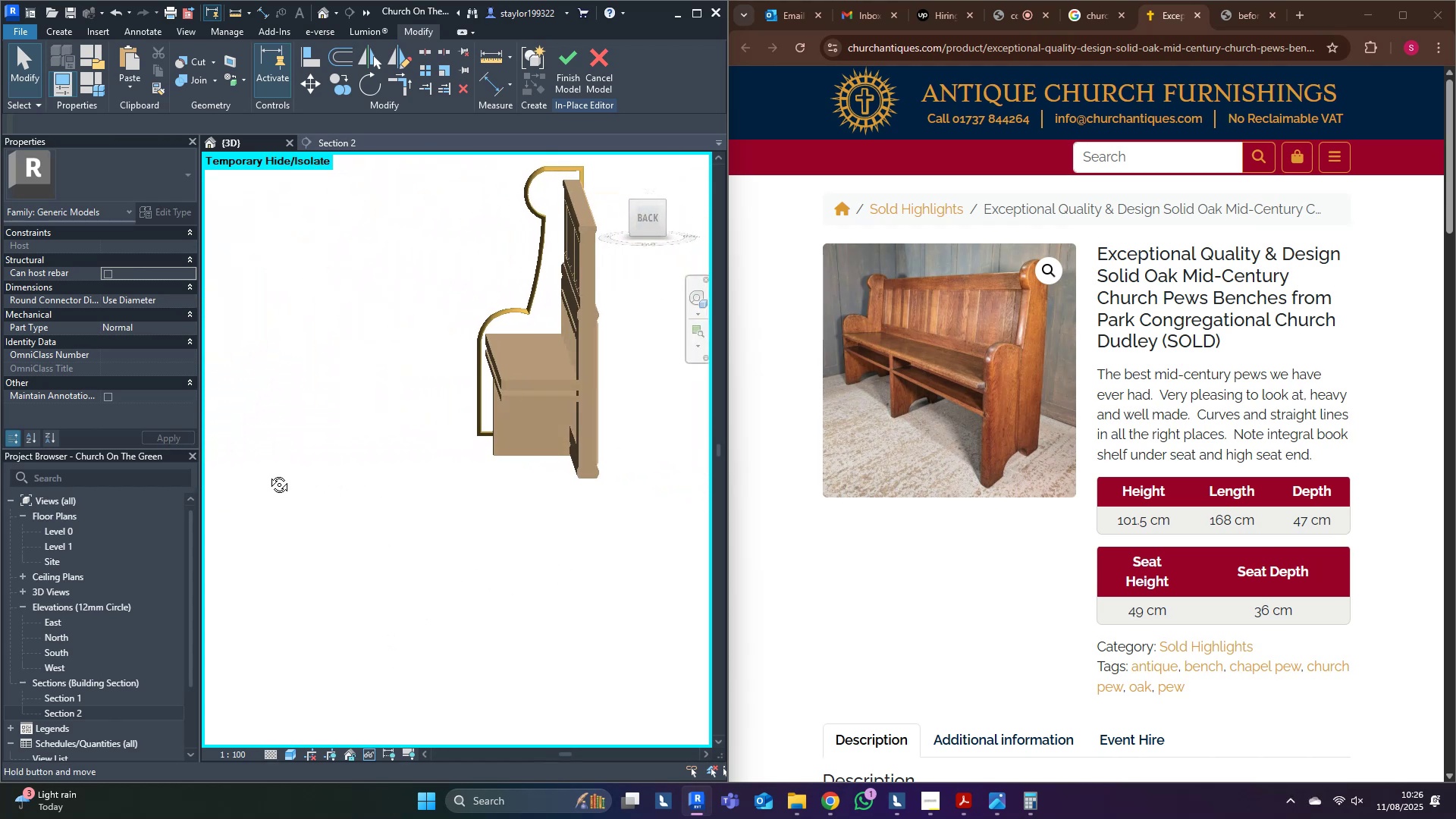 
hold_key(key=ShiftLeft, duration=1.52)
 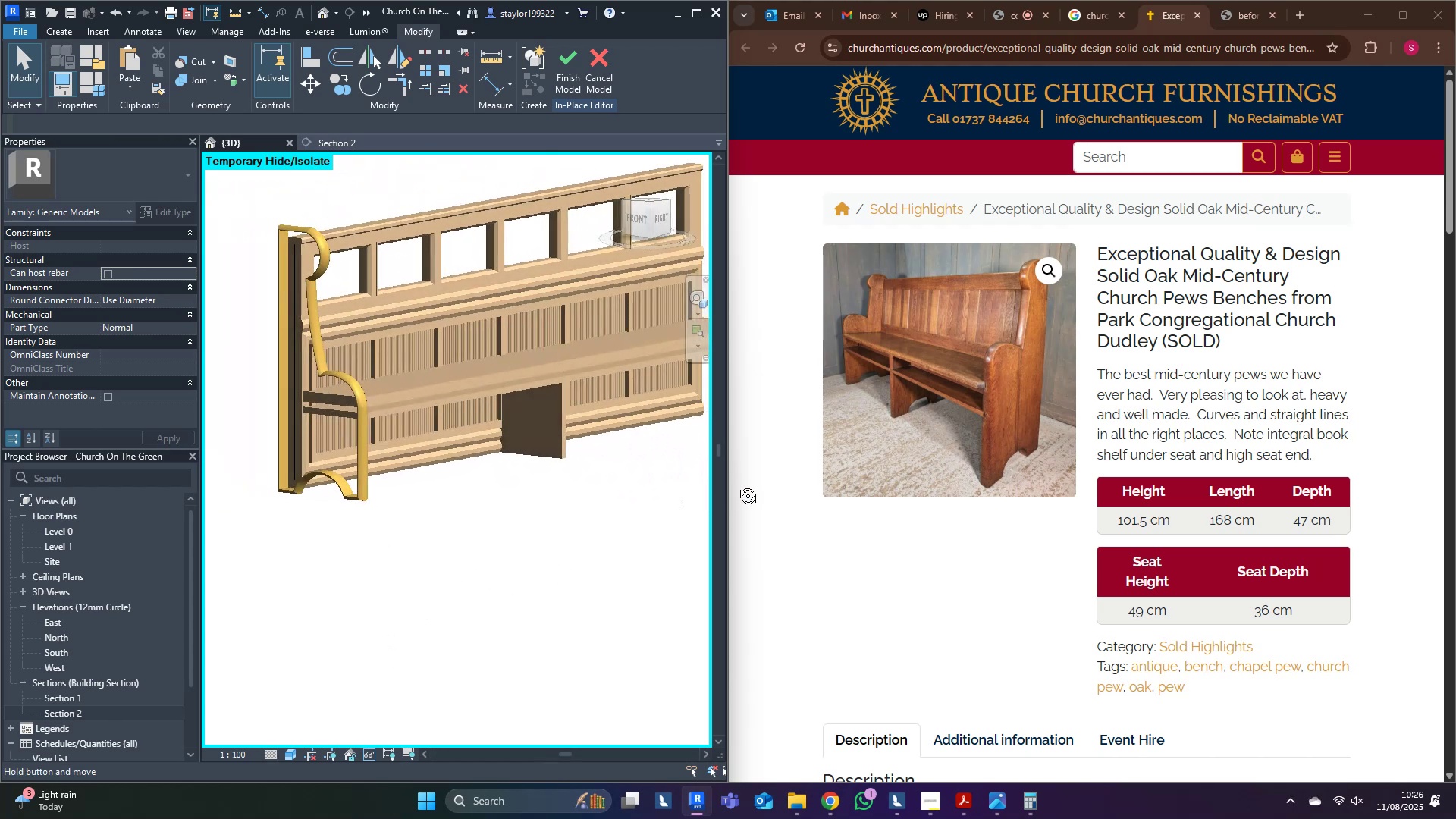 
hold_key(key=ShiftLeft, duration=0.5)
 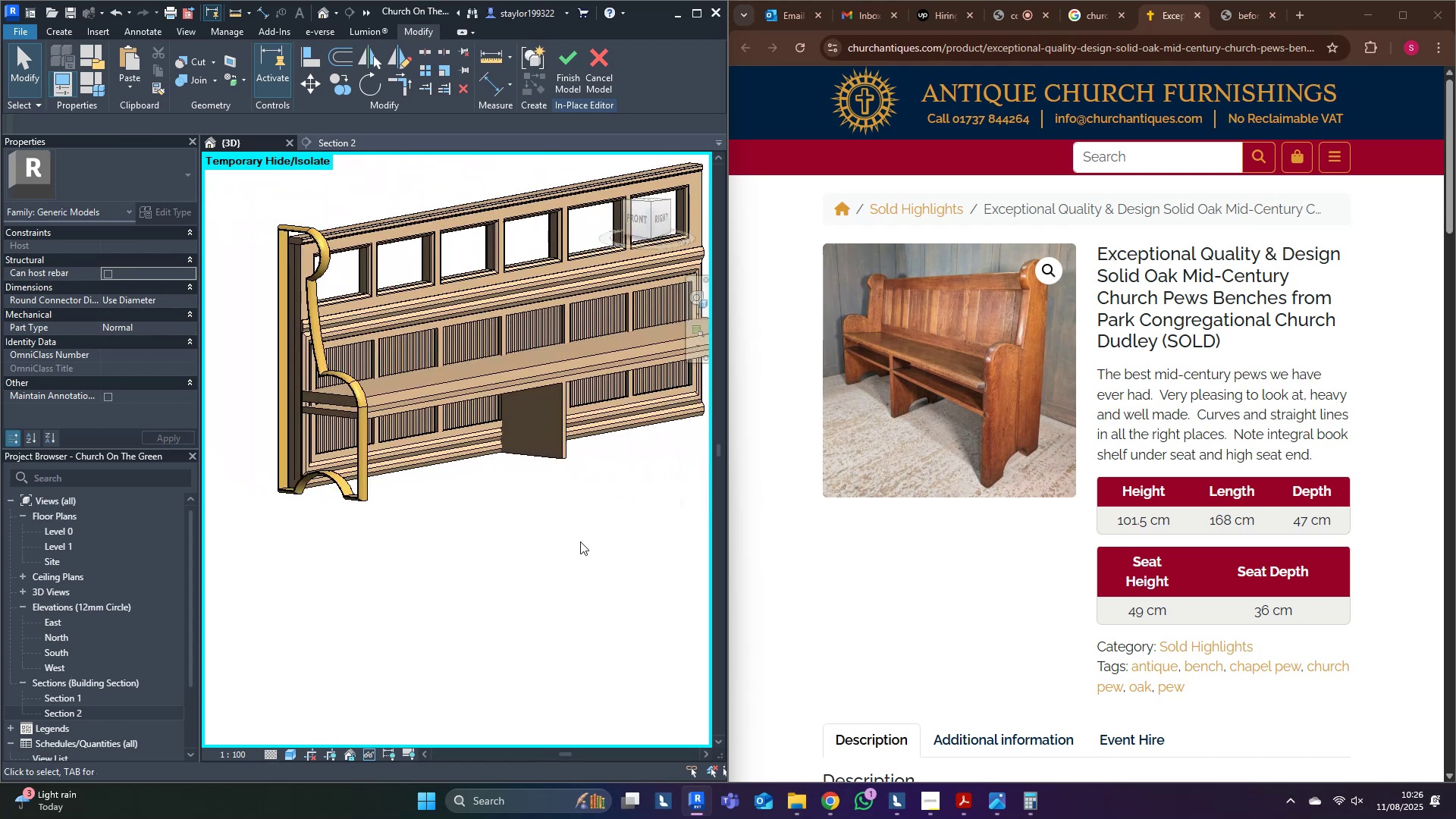 
hold_key(key=ShiftLeft, duration=1.52)
 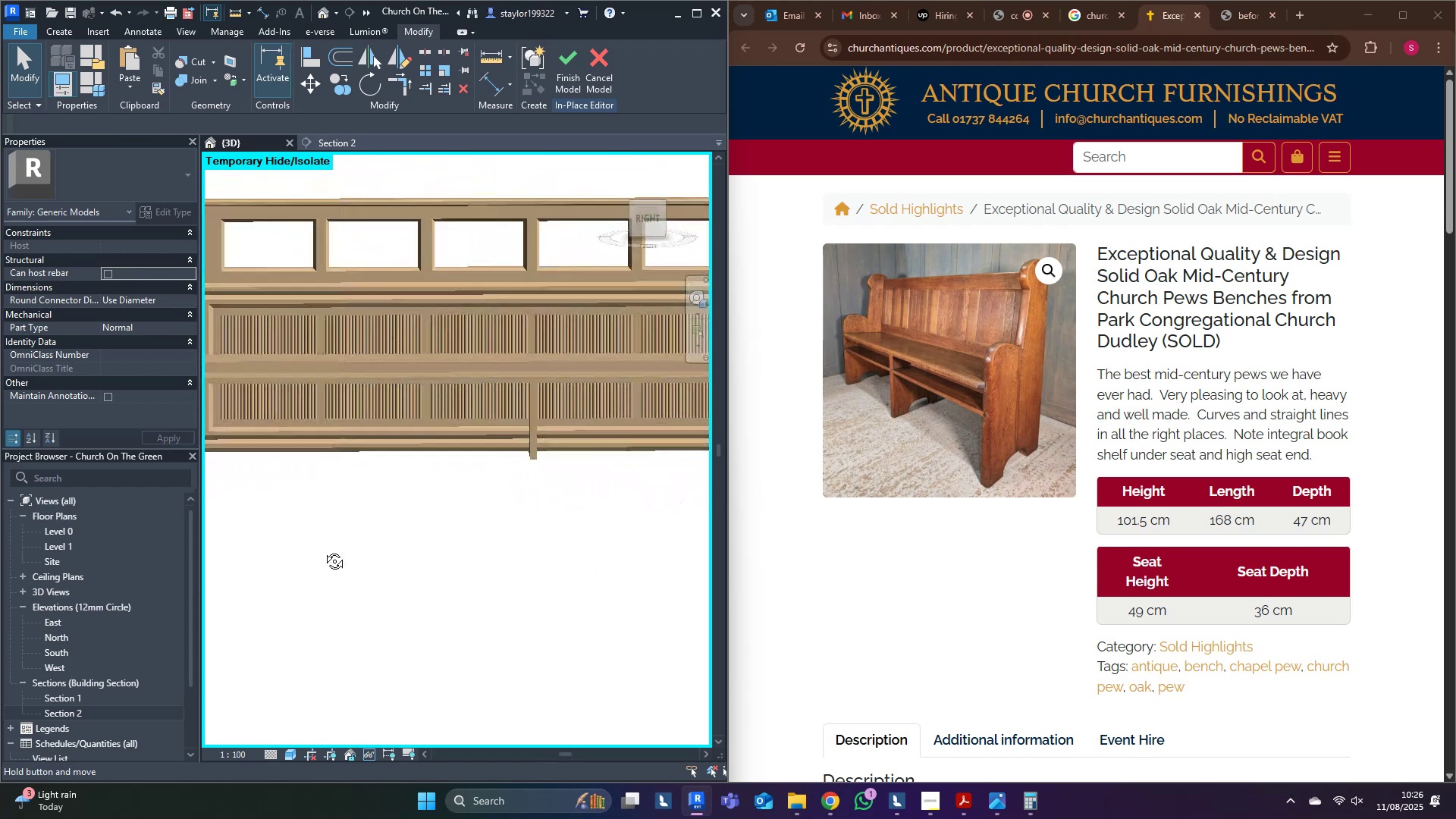 
hold_key(key=ShiftLeft, duration=1.52)
 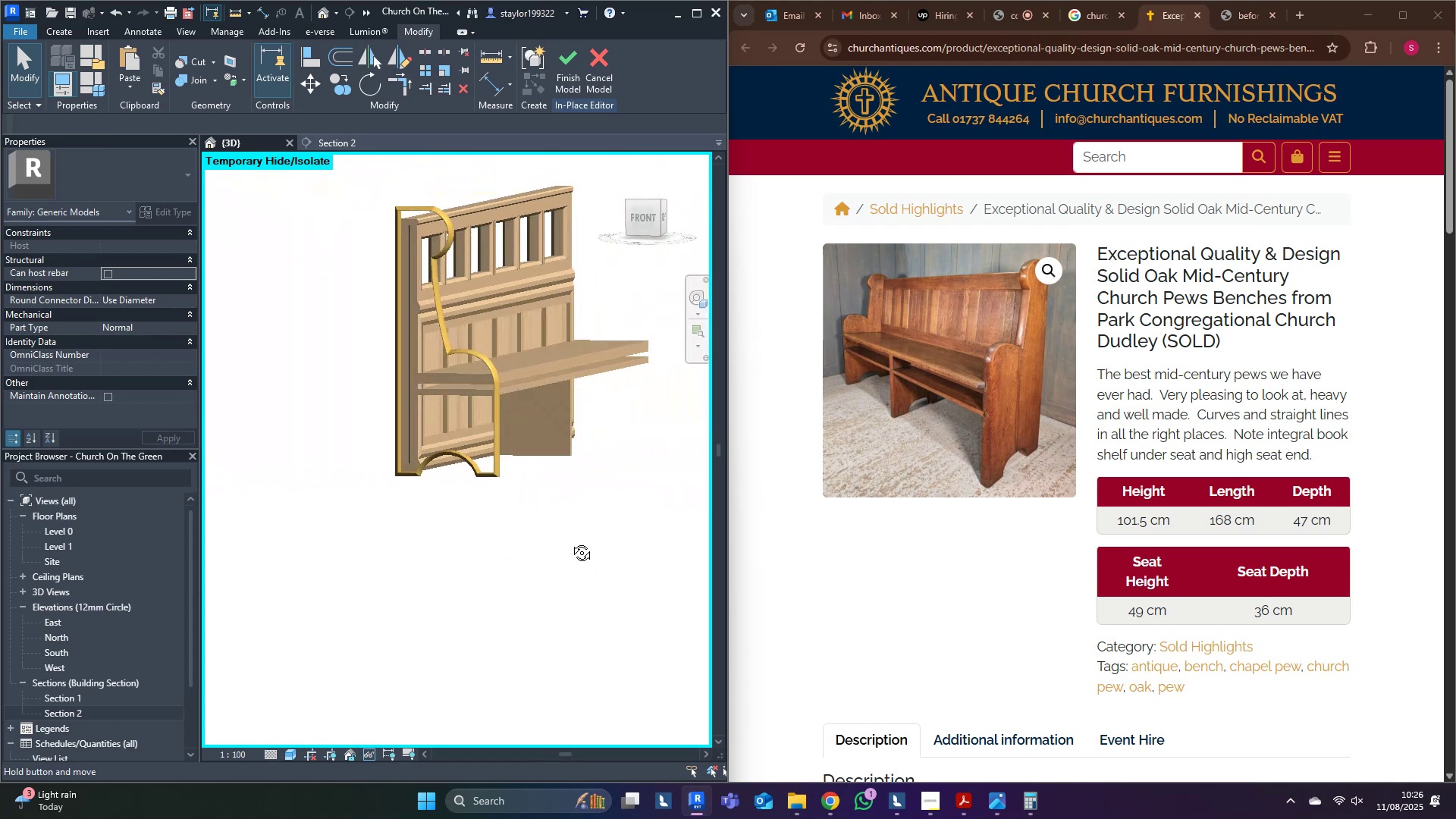 
hold_key(key=ShiftLeft, duration=0.88)
 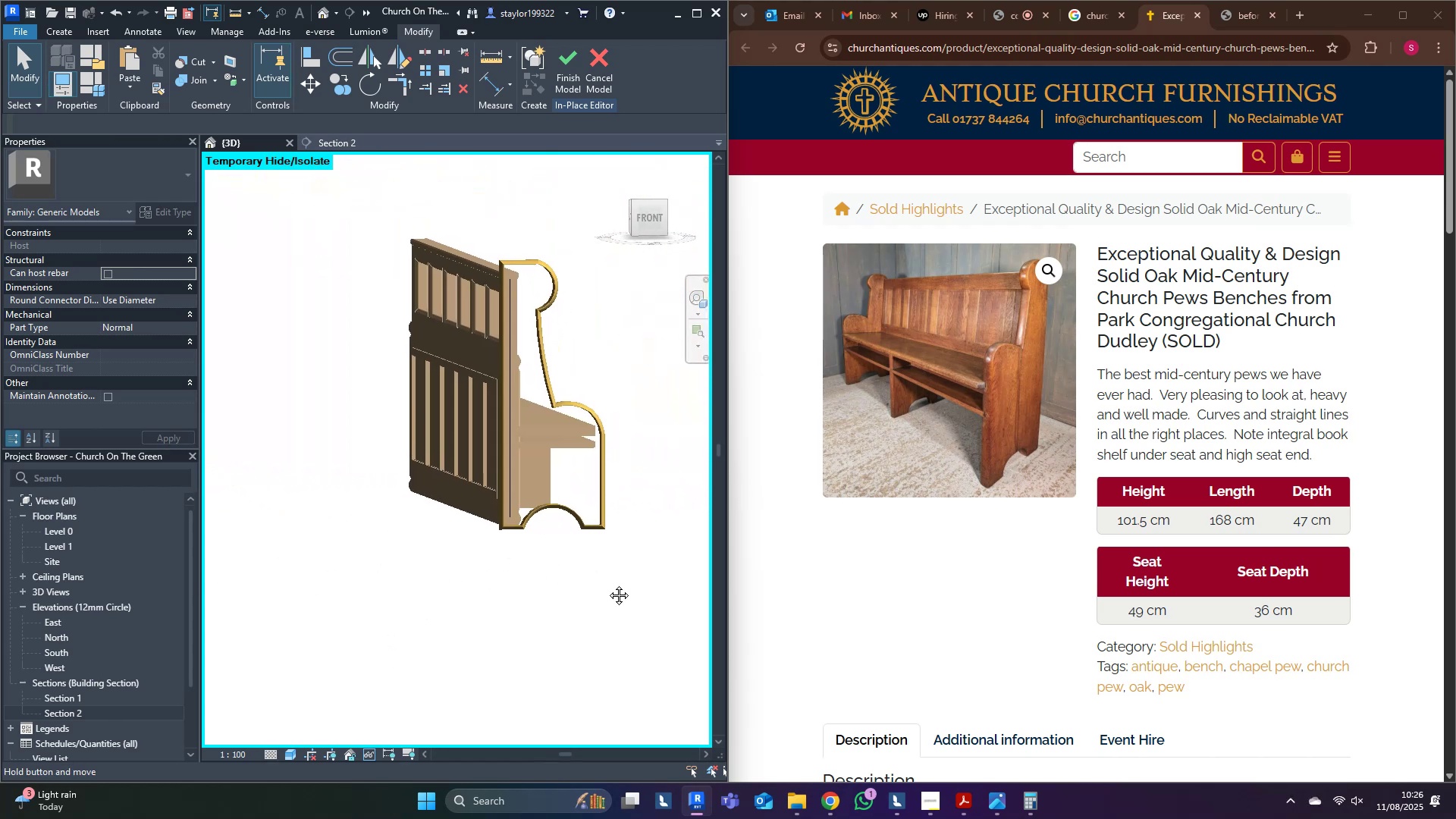 
hold_key(key=ShiftLeft, duration=1.53)
 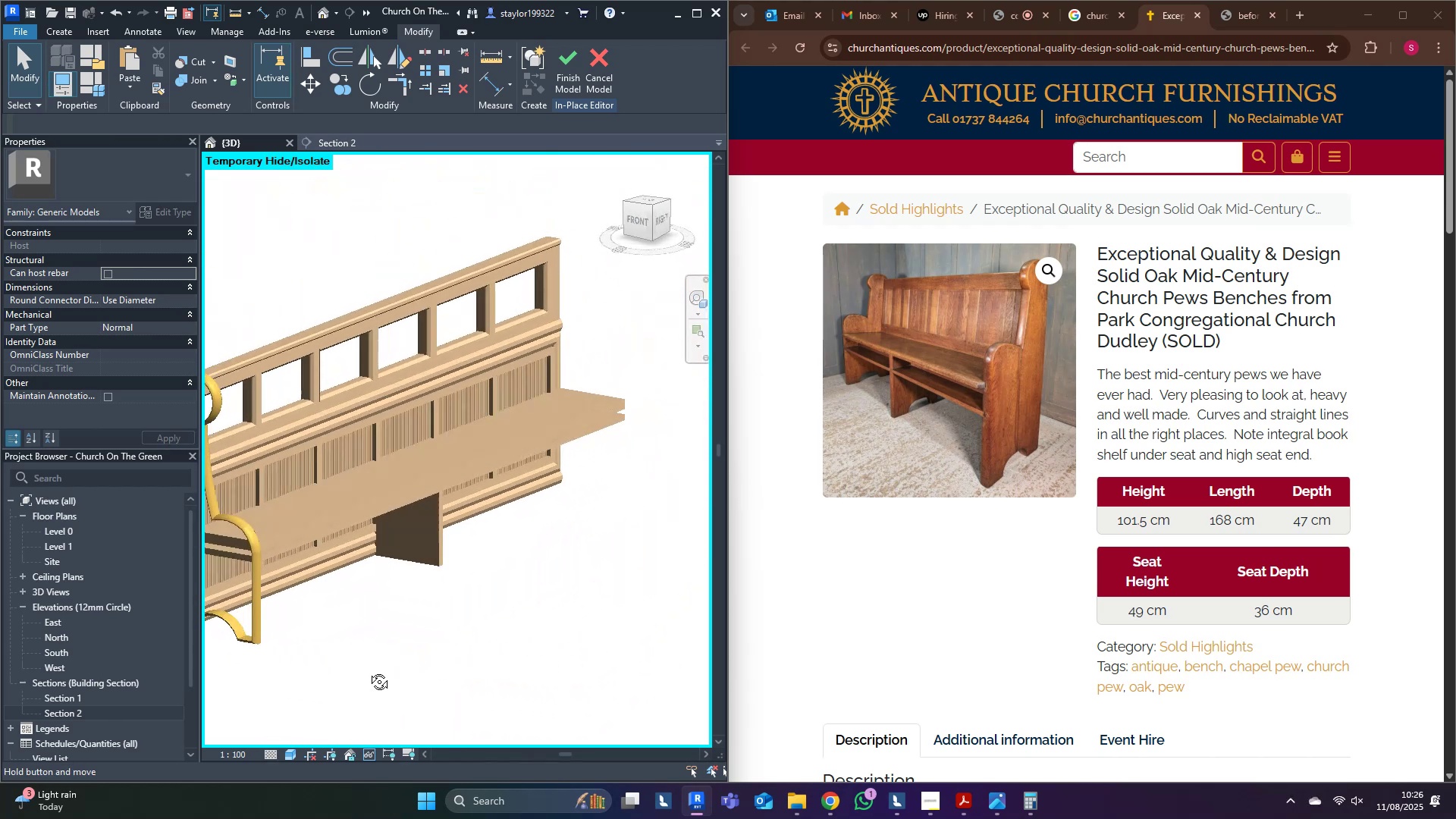 
hold_key(key=ShiftLeft, duration=0.65)
 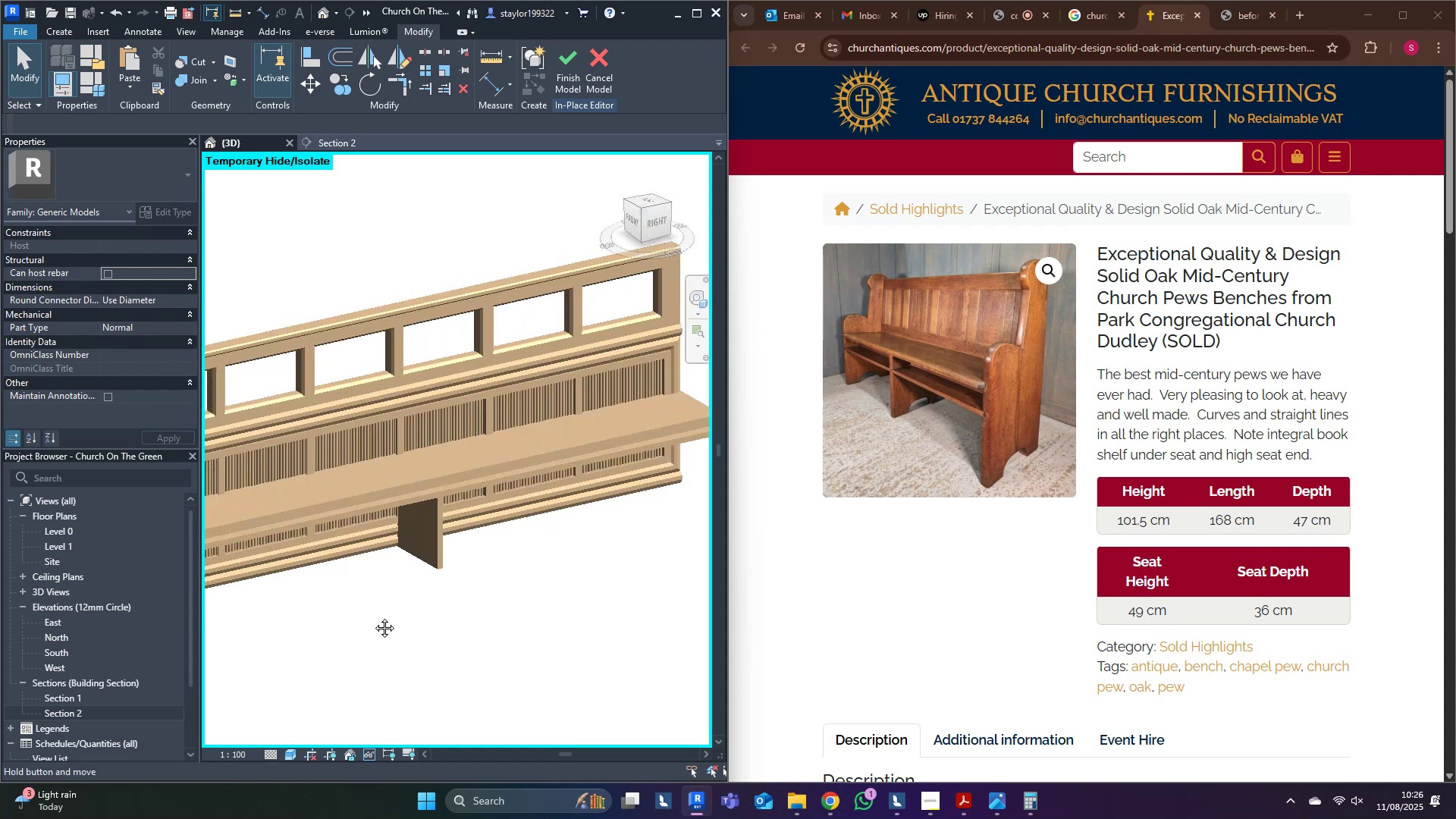 
hold_key(key=ShiftLeft, duration=1.35)
 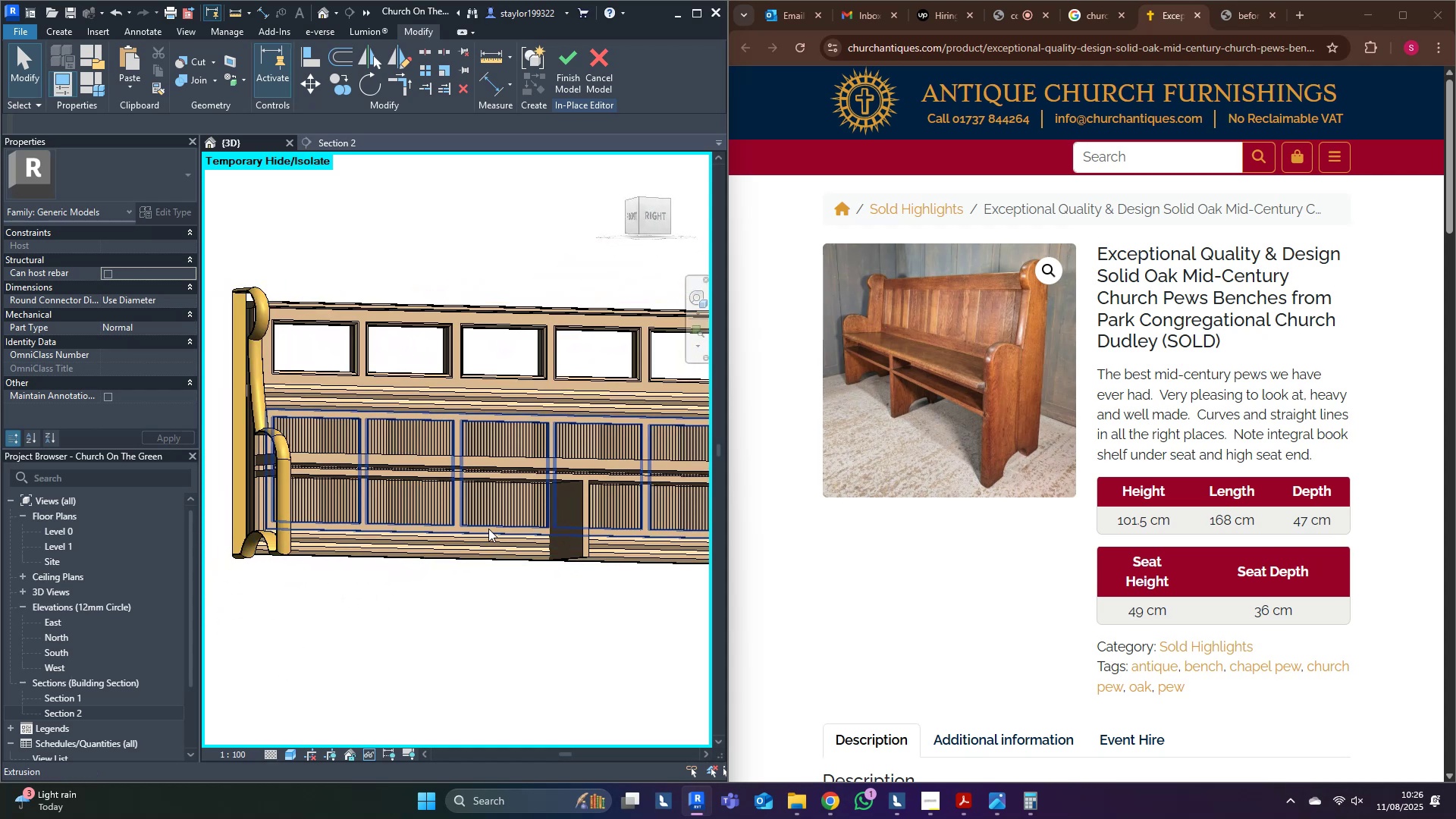 
hold_key(key=ShiftLeft, duration=0.44)
 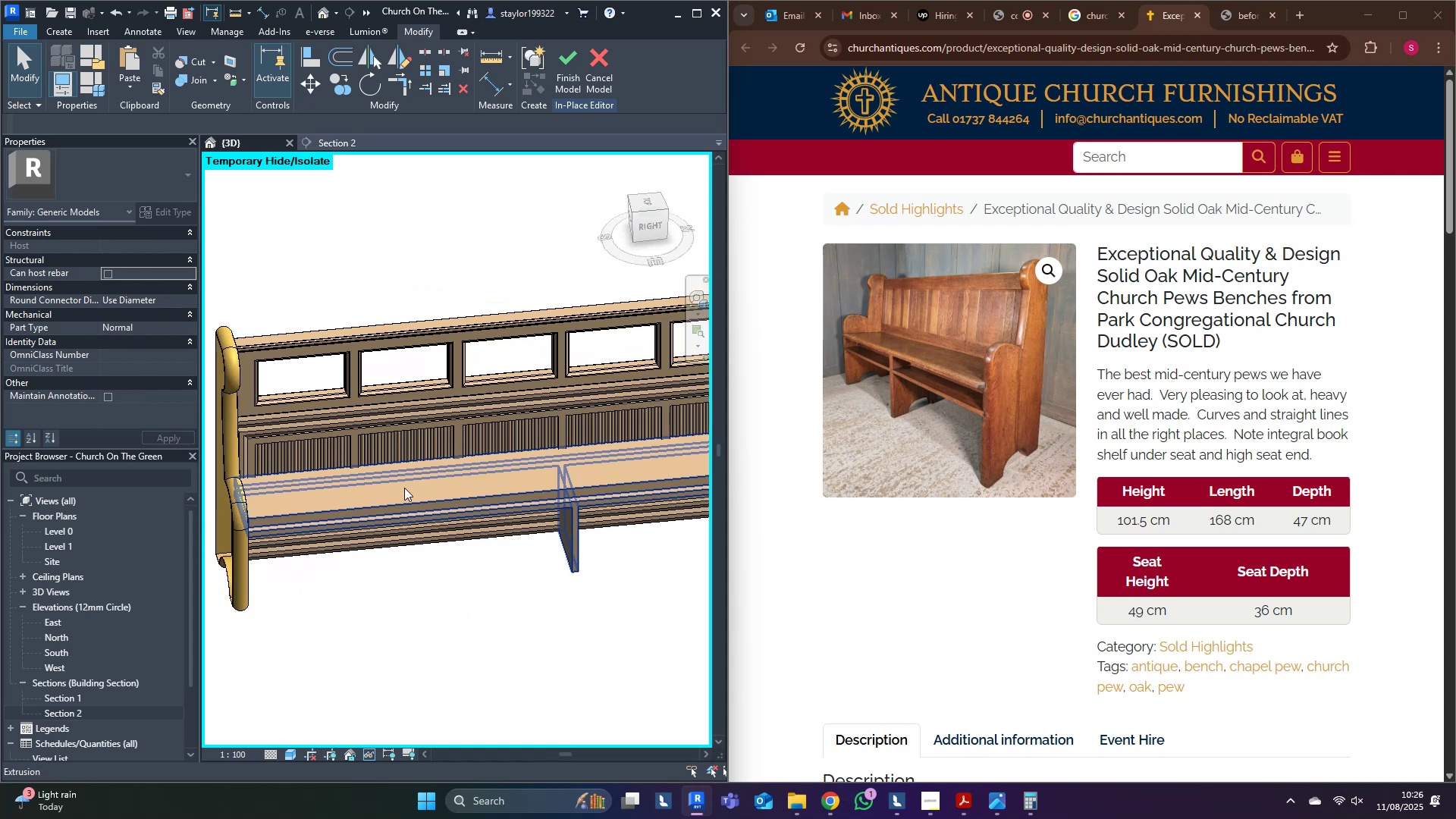 
left_click([399, 487])
 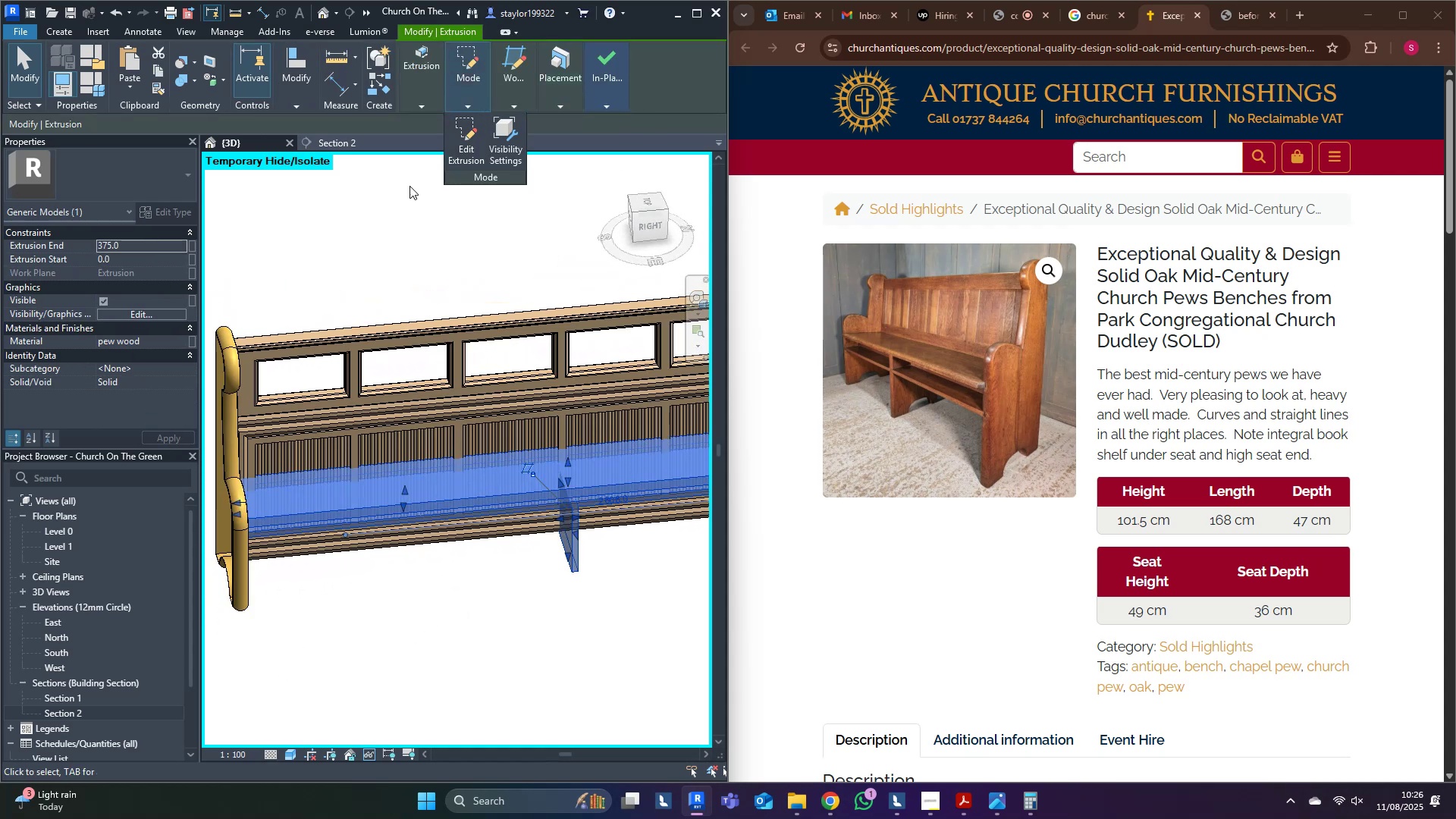 
left_click([394, 190])
 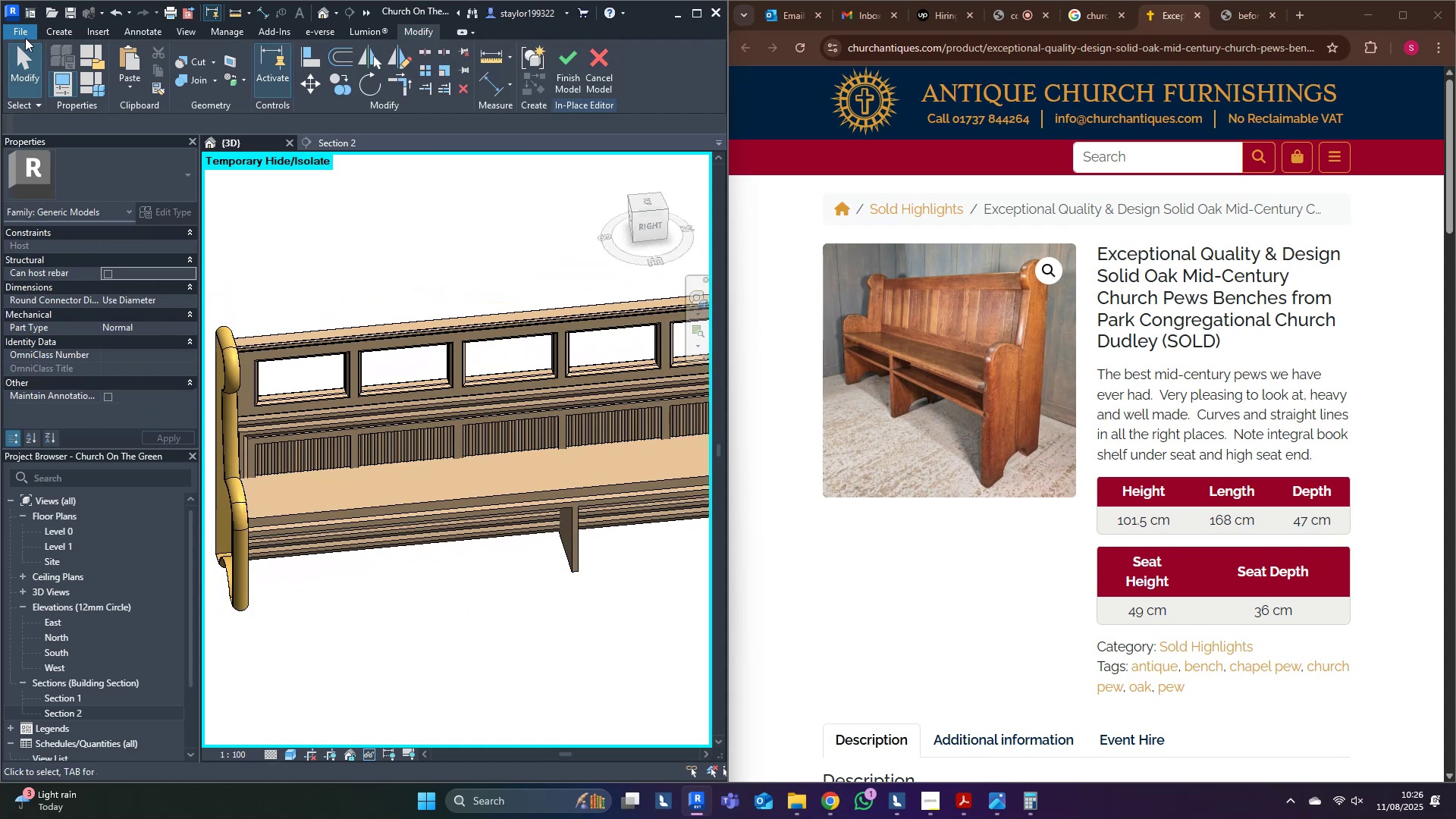 
left_click([46, 30])
 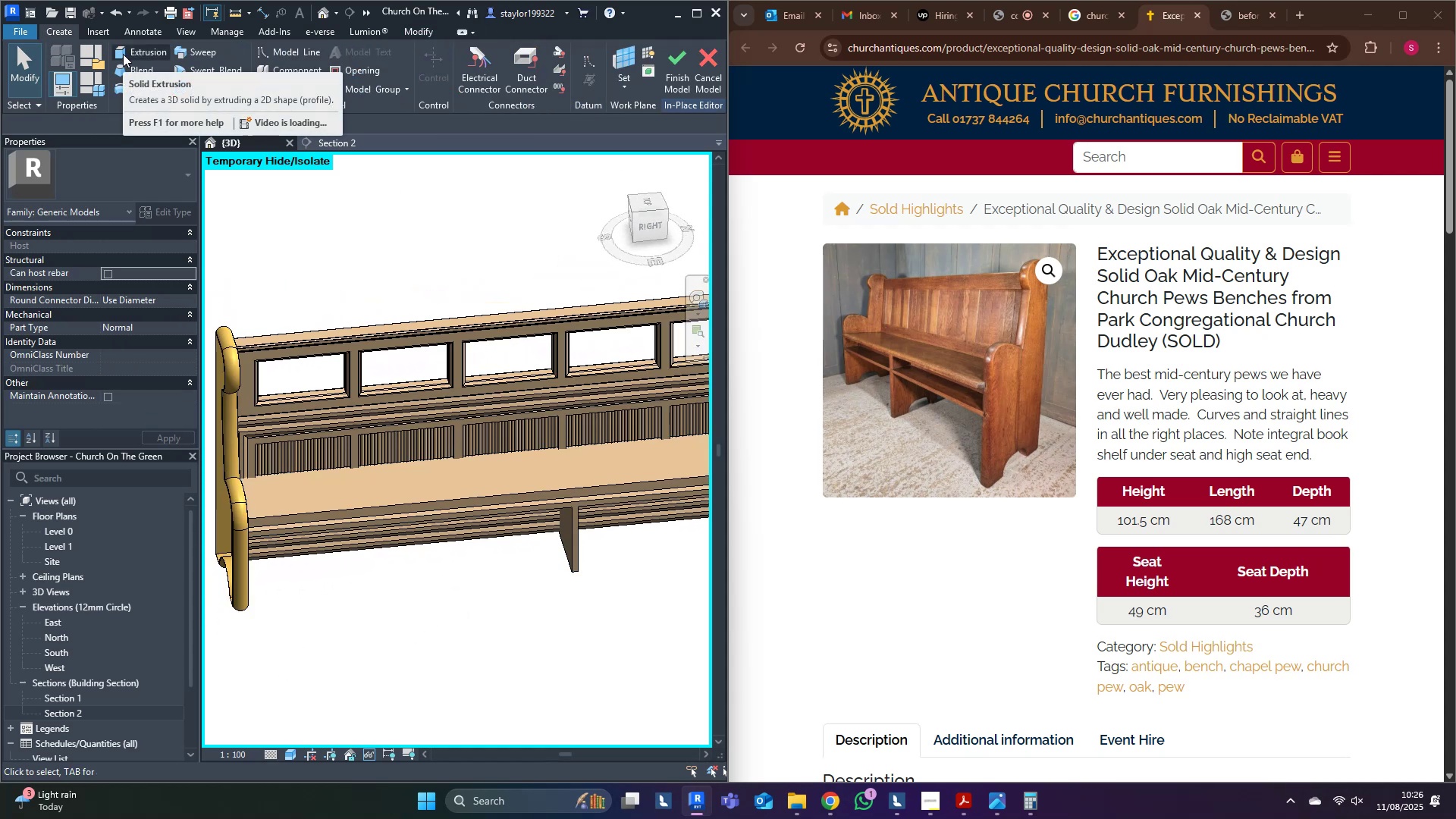 
left_click([123, 54])
 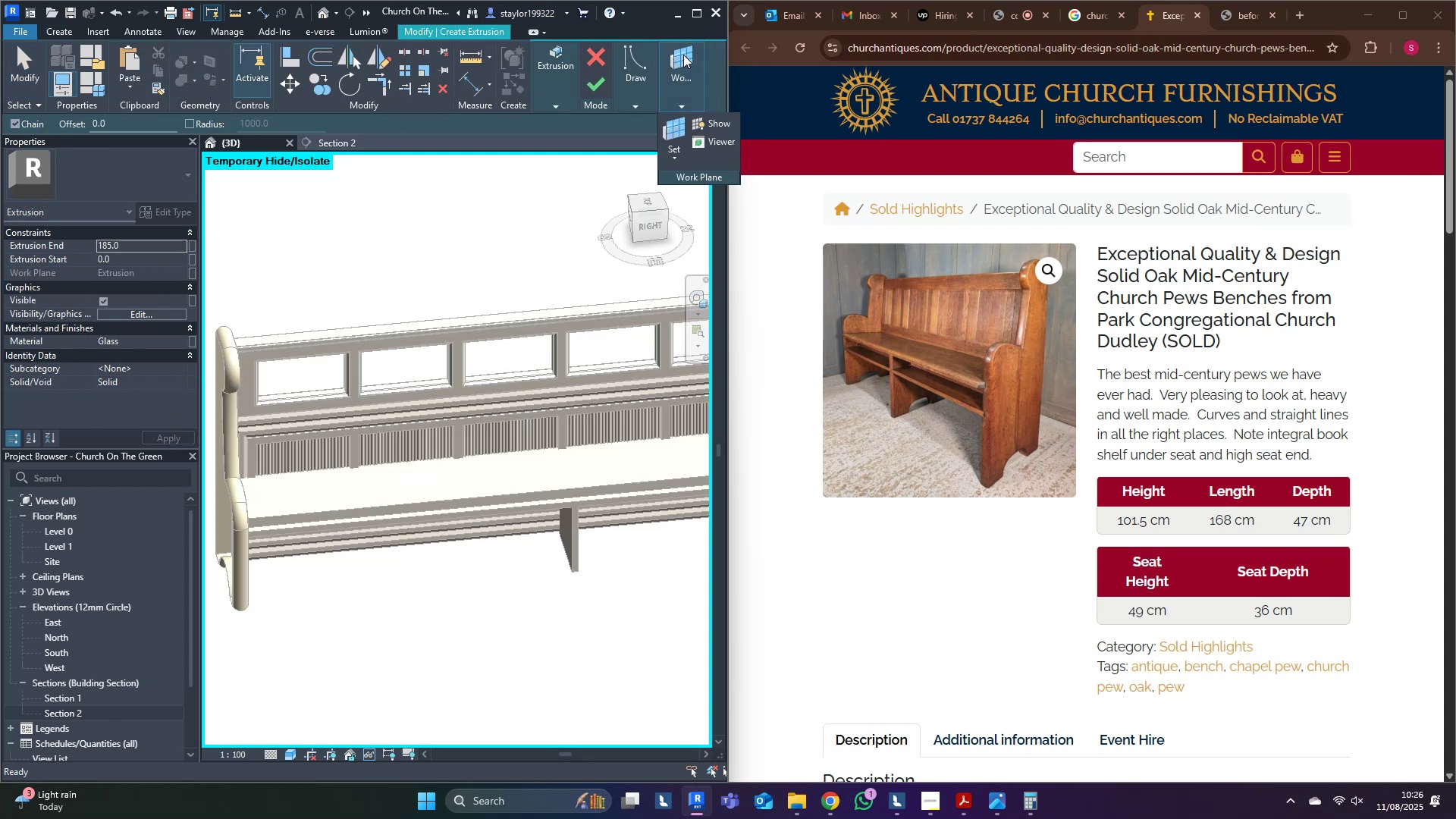 
left_click([676, 124])
 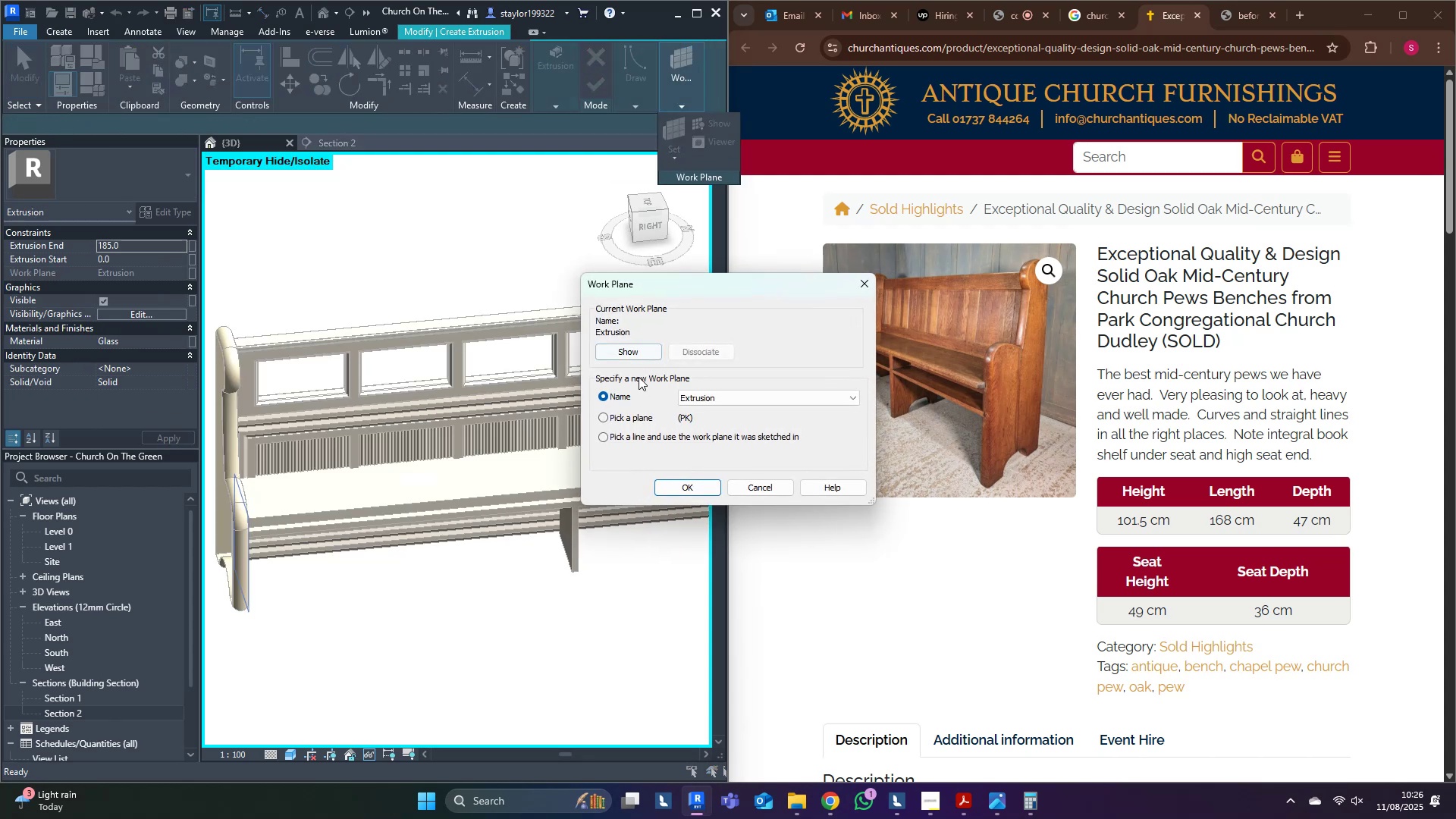 
left_click([632, 409])
 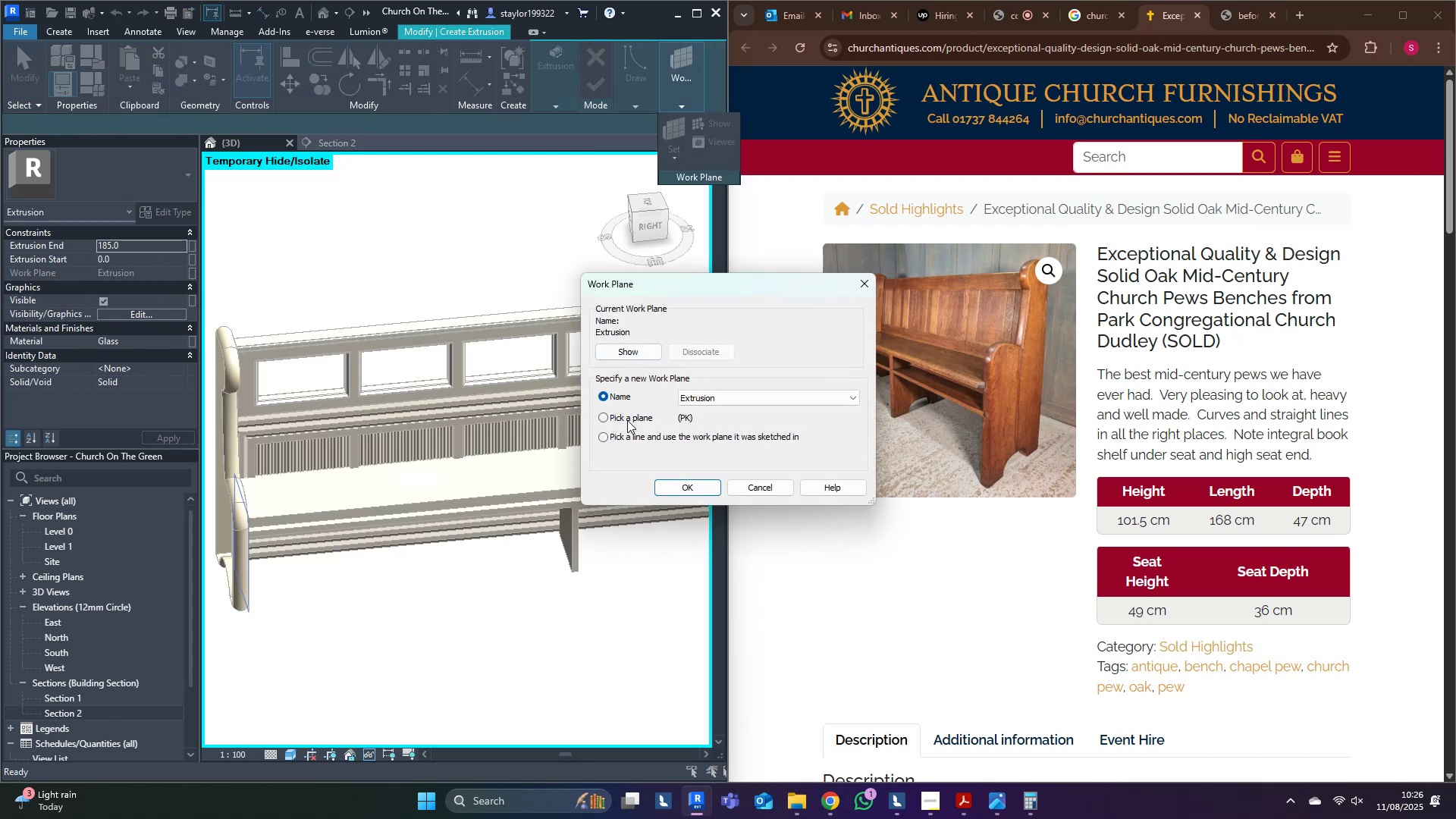 
left_click([626, 417])
 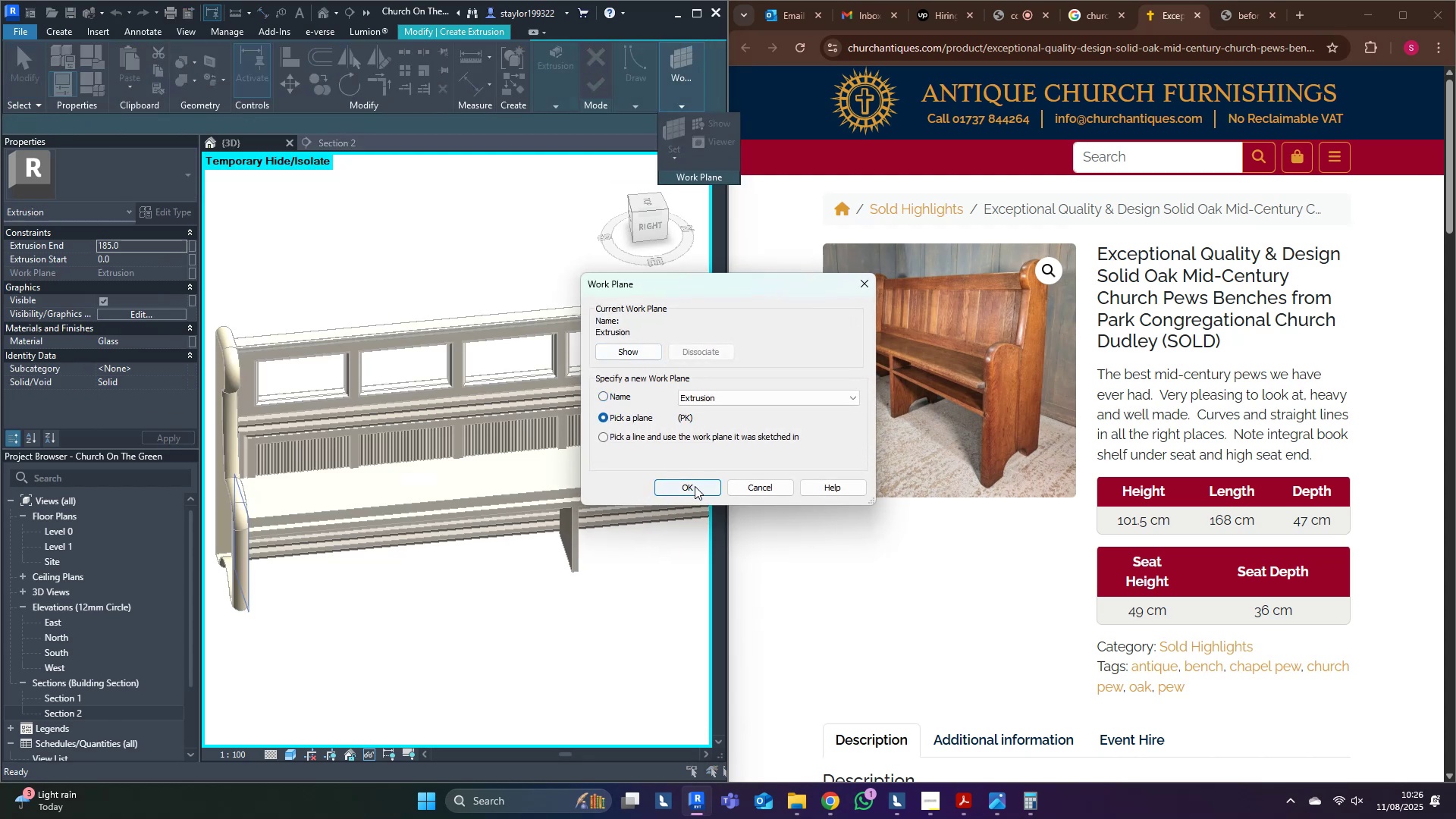 
left_click_drag(start_coordinate=[695, 482], to_coordinate=[669, 485])
 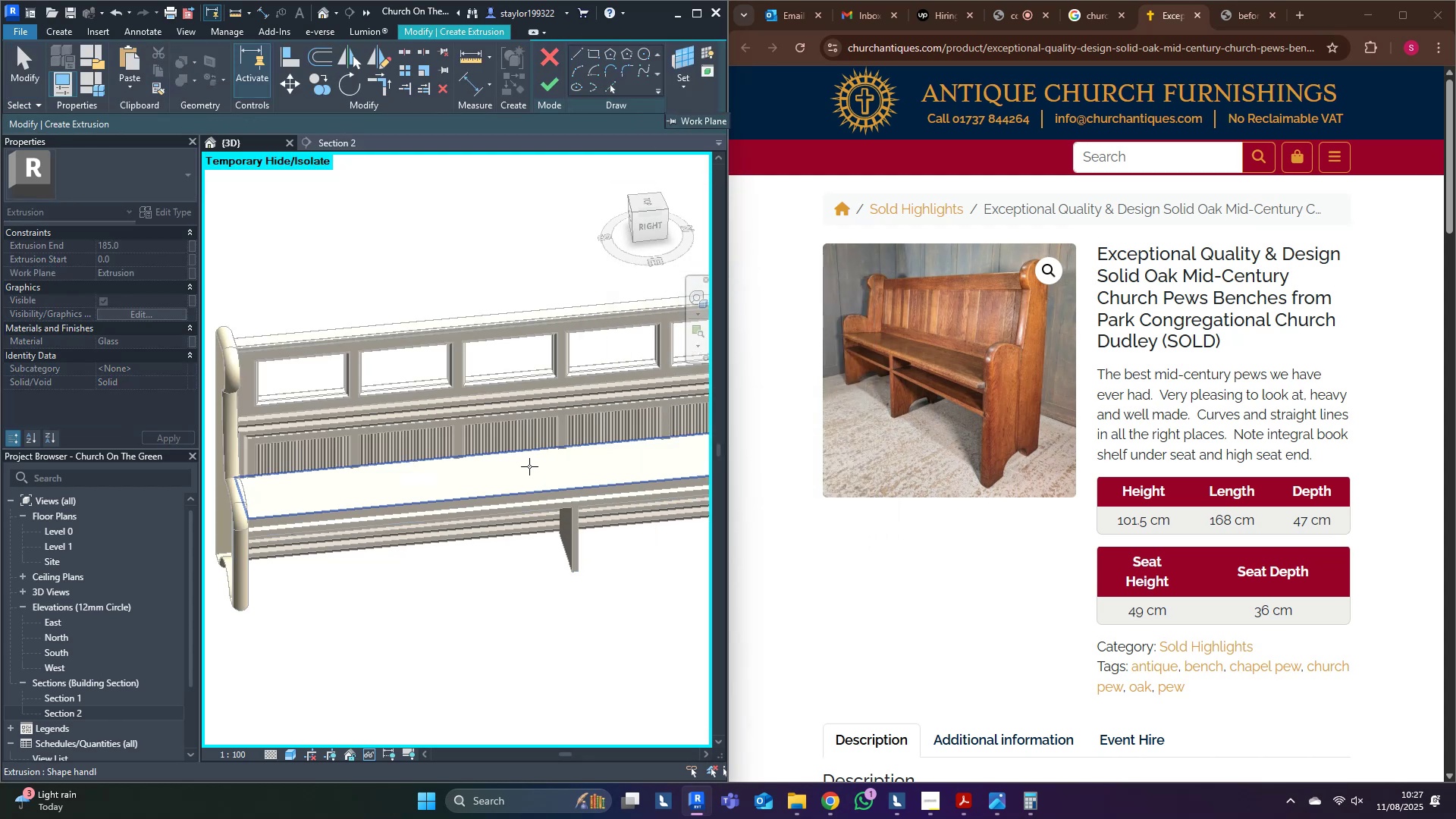 
left_click([529, 466])
 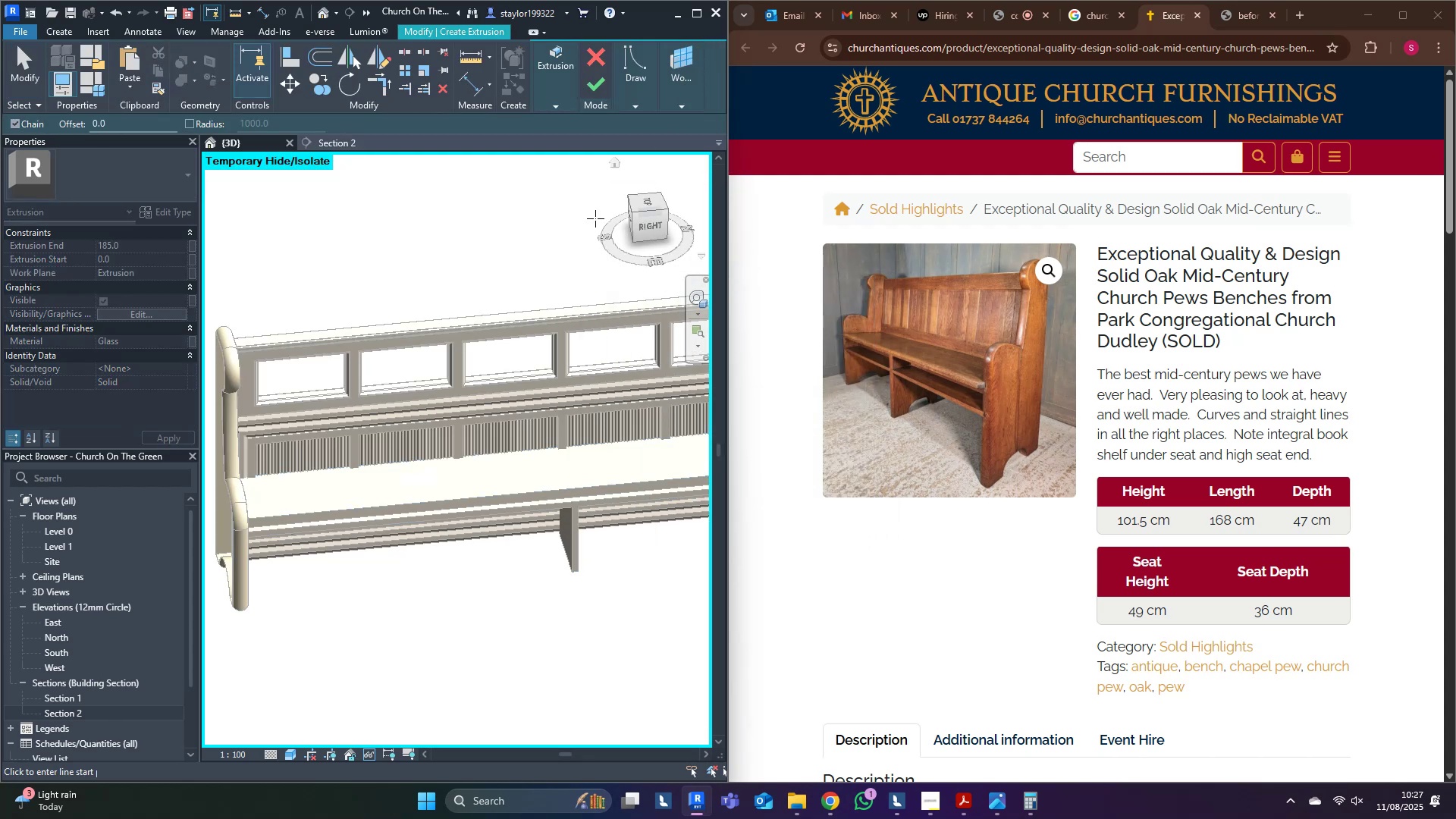 
scroll: coordinate [431, 428], scroll_direction: down, amount: 3.0
 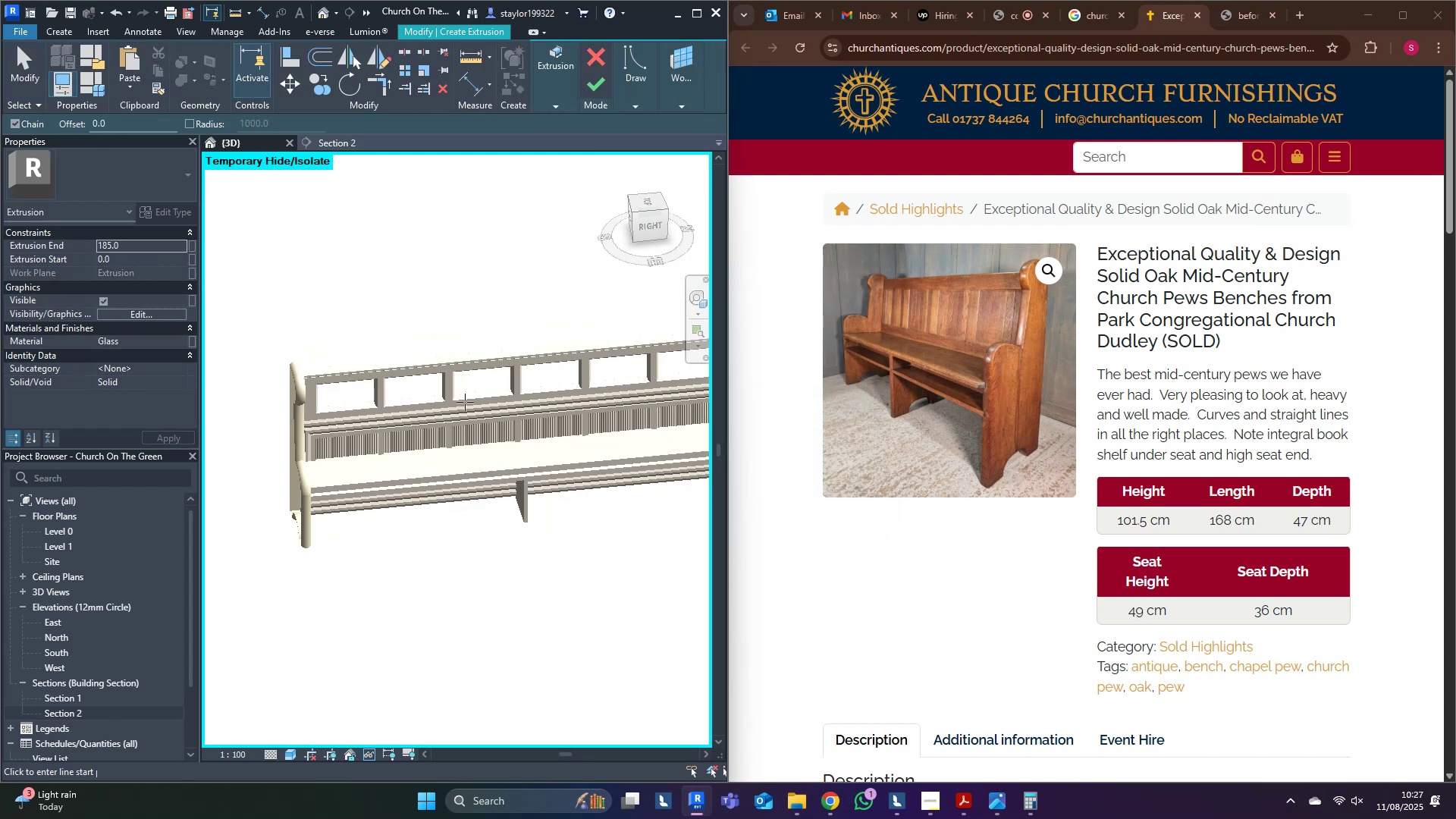 
key(Shift+ShiftLeft)
 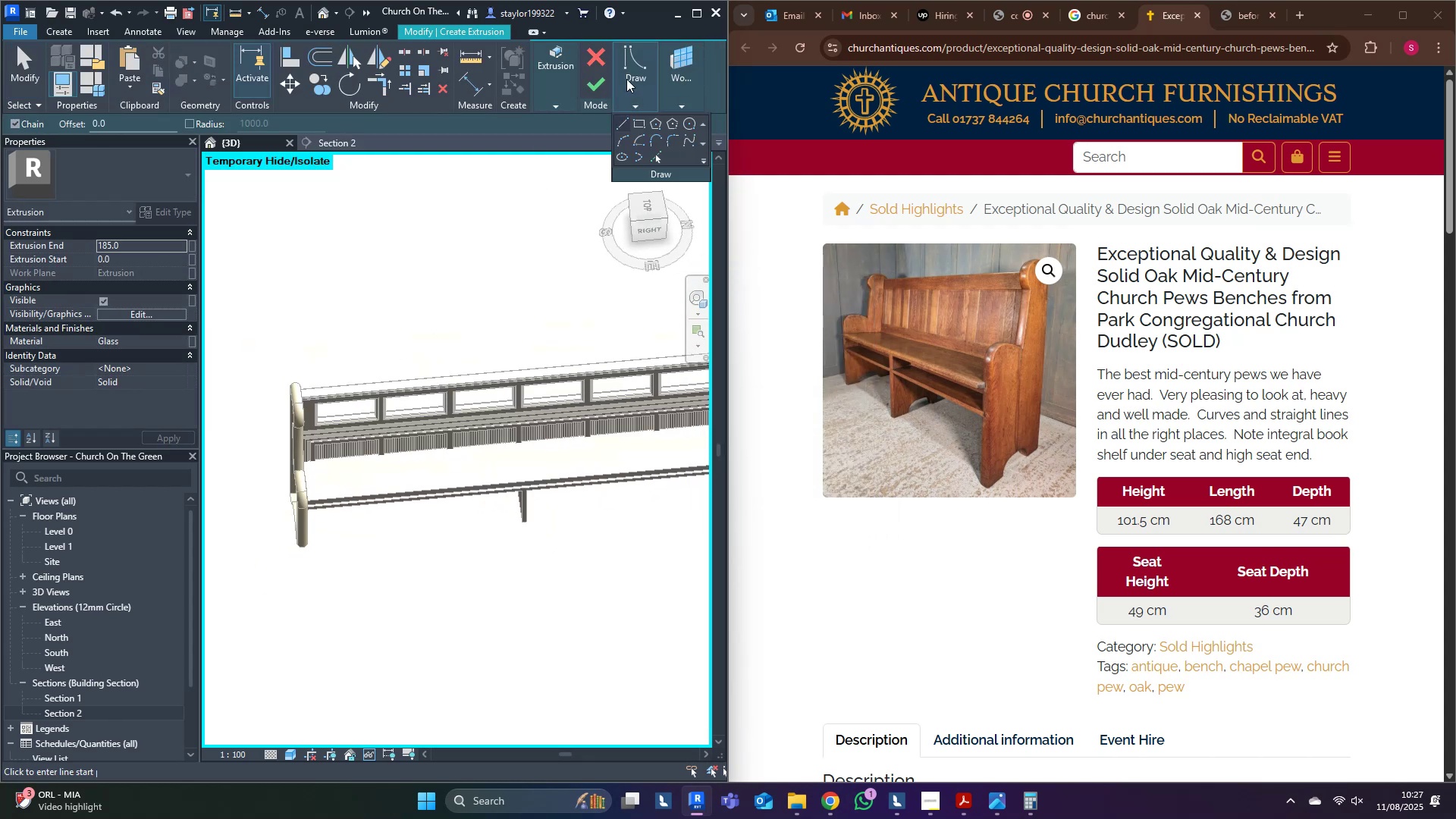 
double_click([655, 158])
 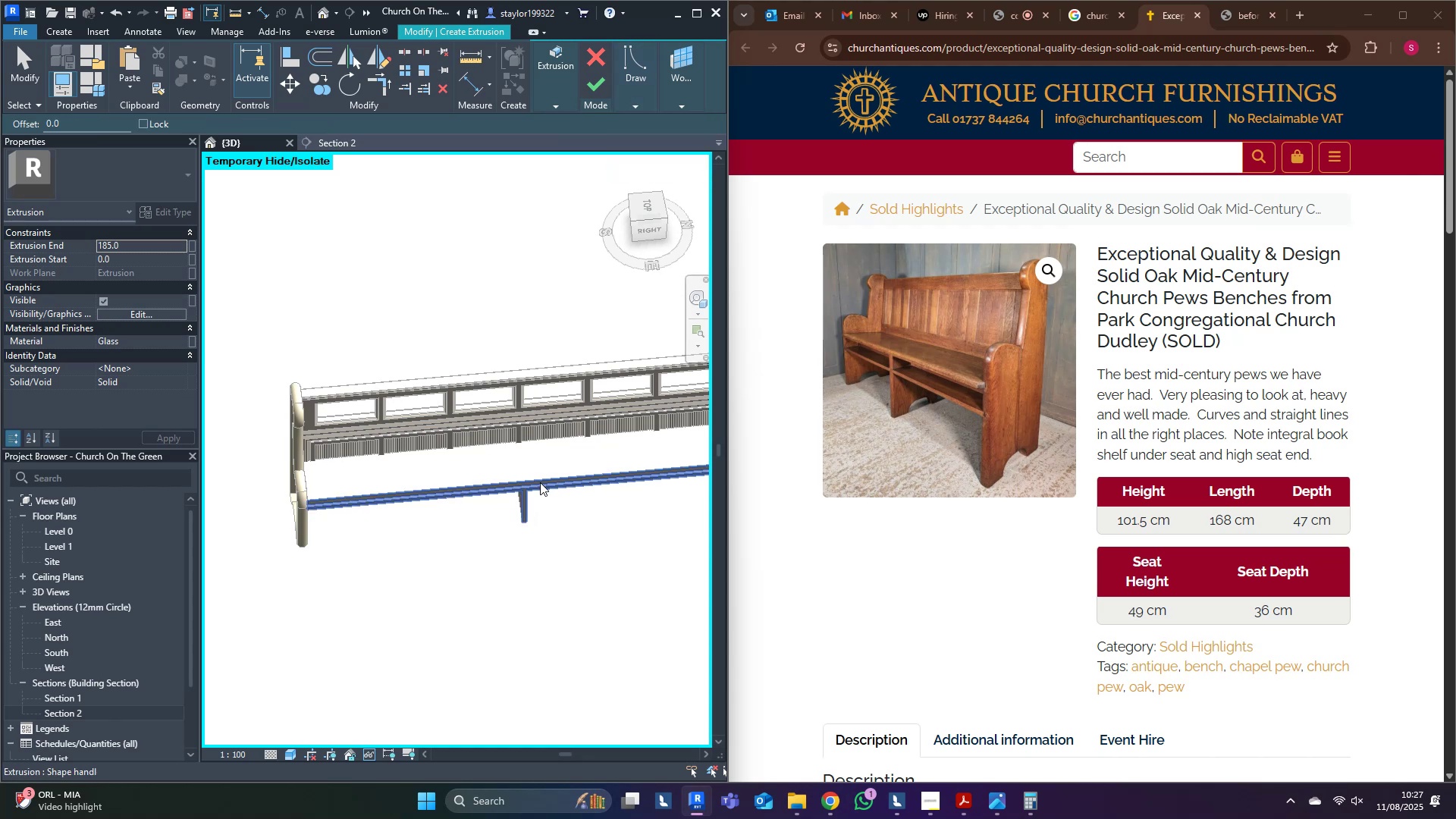 
key(Tab)
 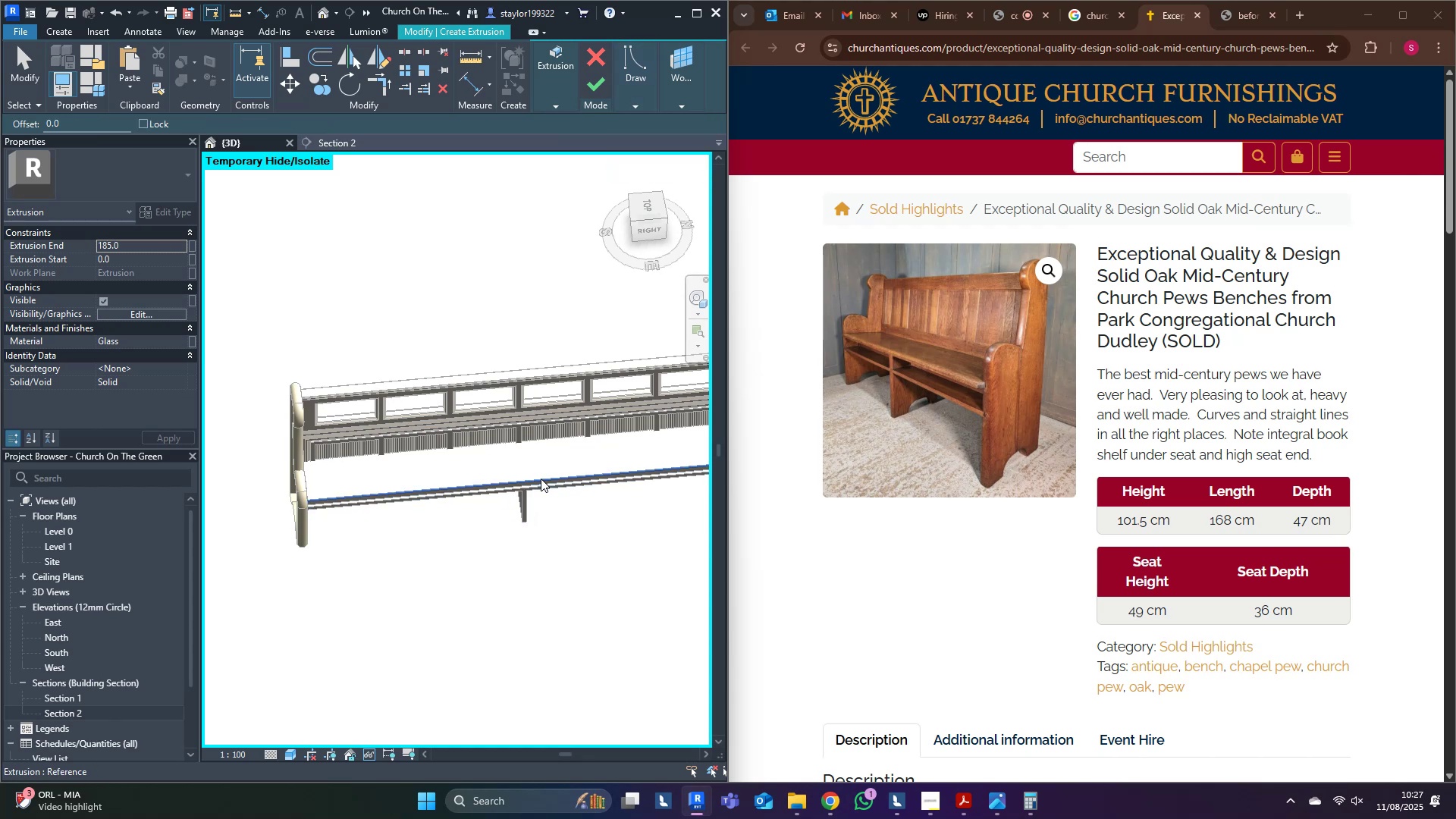 
key(Tab)
 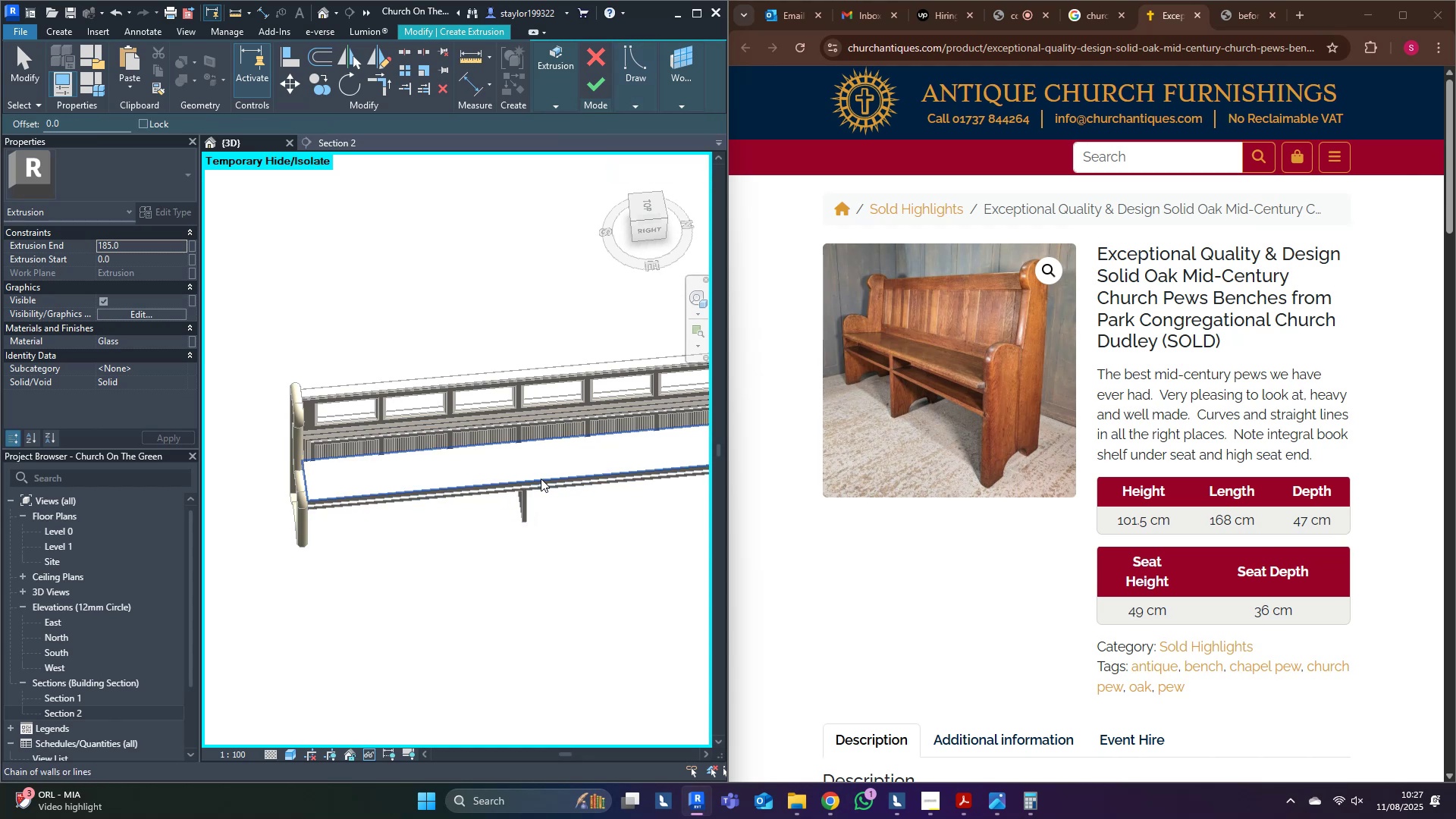 
left_click([541, 479])
 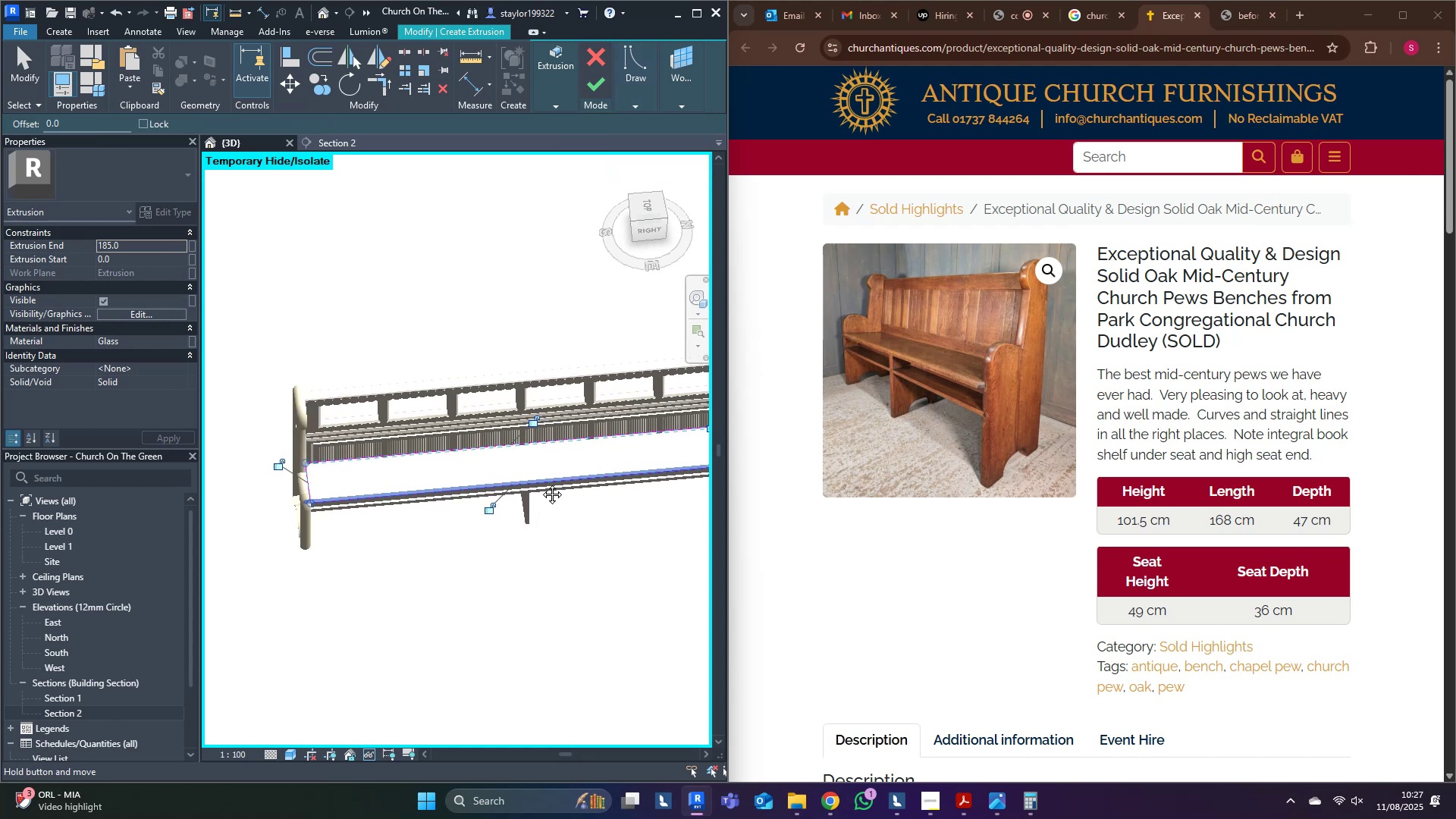 
key(Escape)
 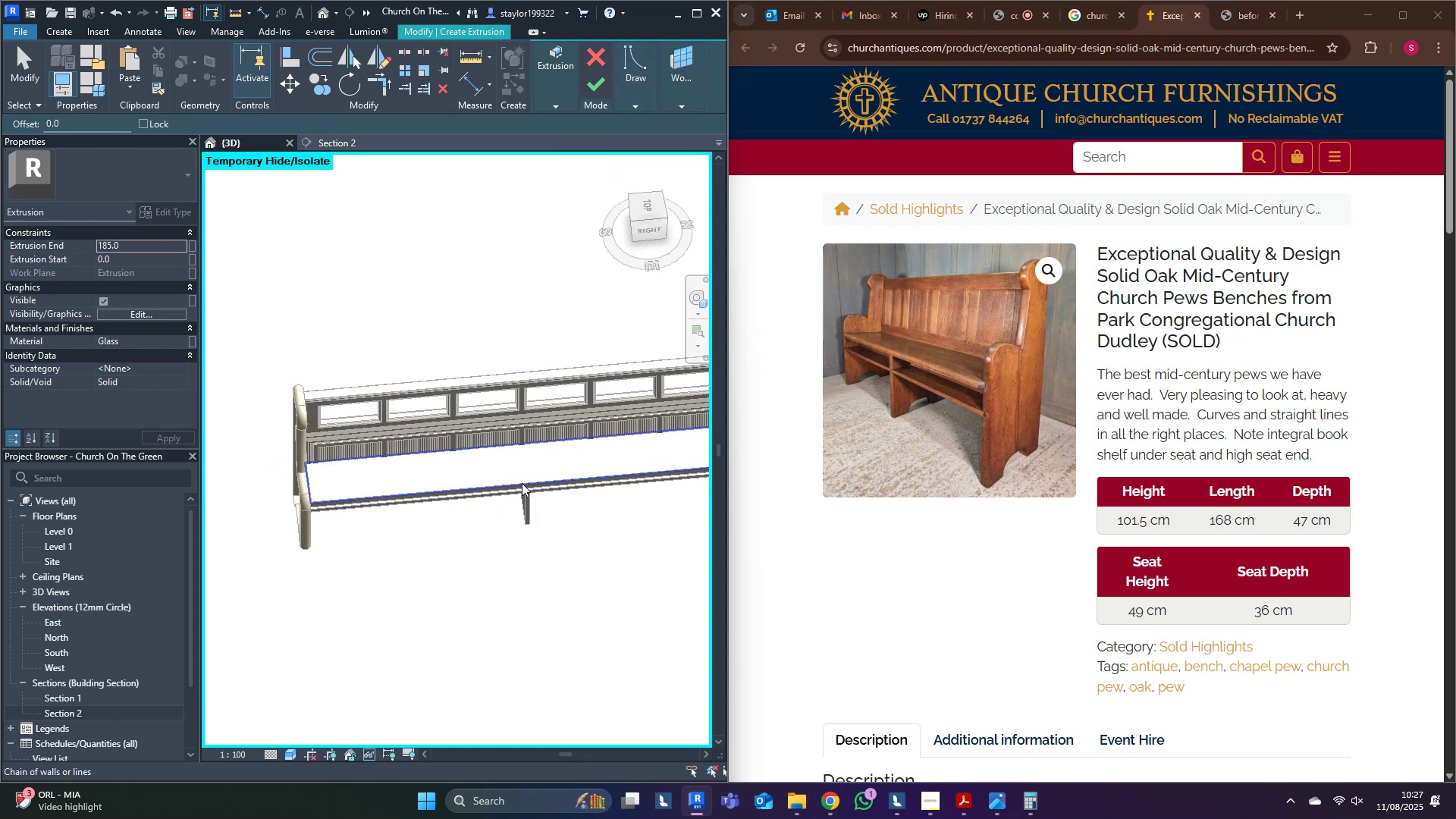 
key(Escape)
 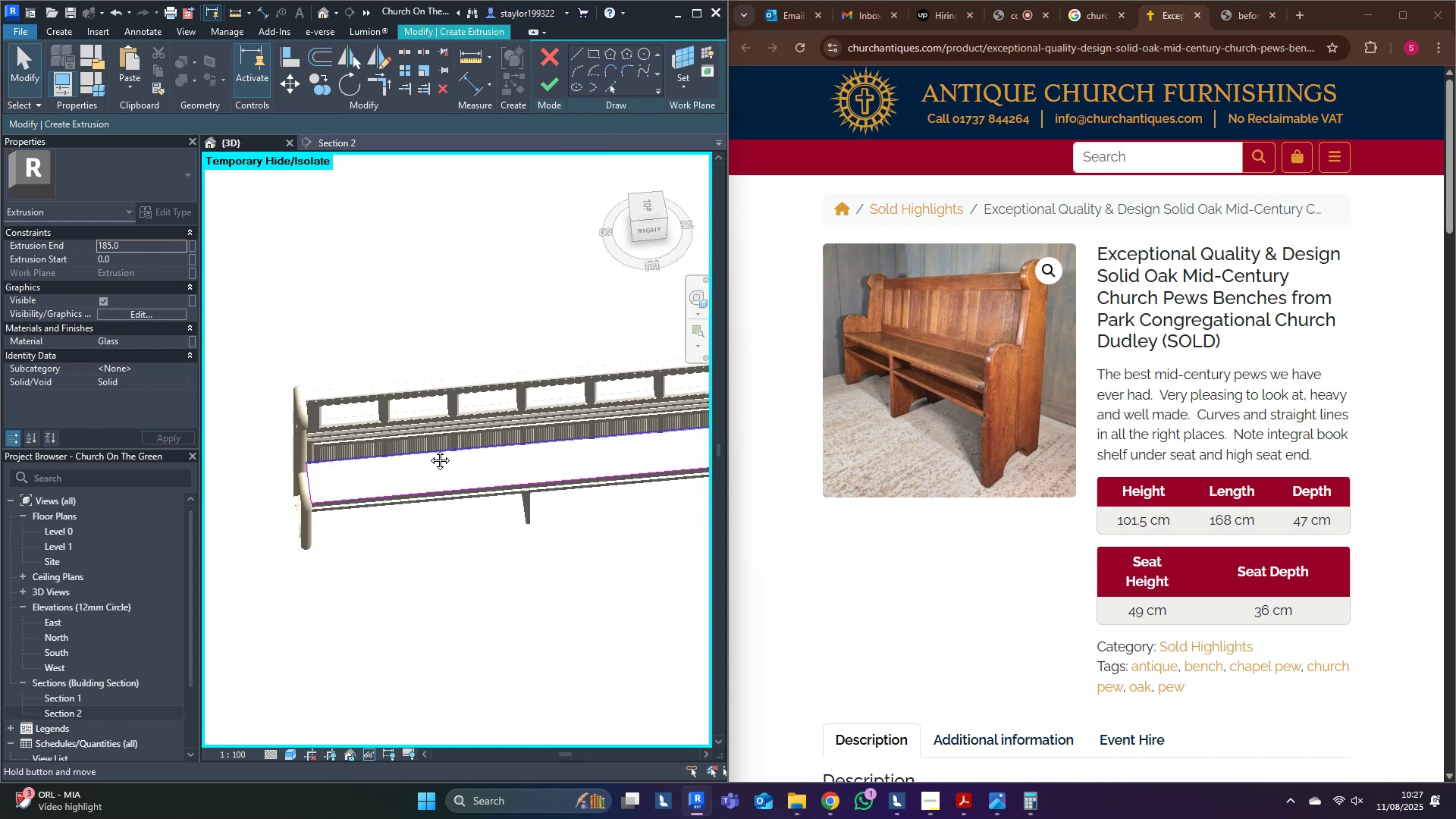 
hold_key(key=ShiftLeft, duration=0.39)
 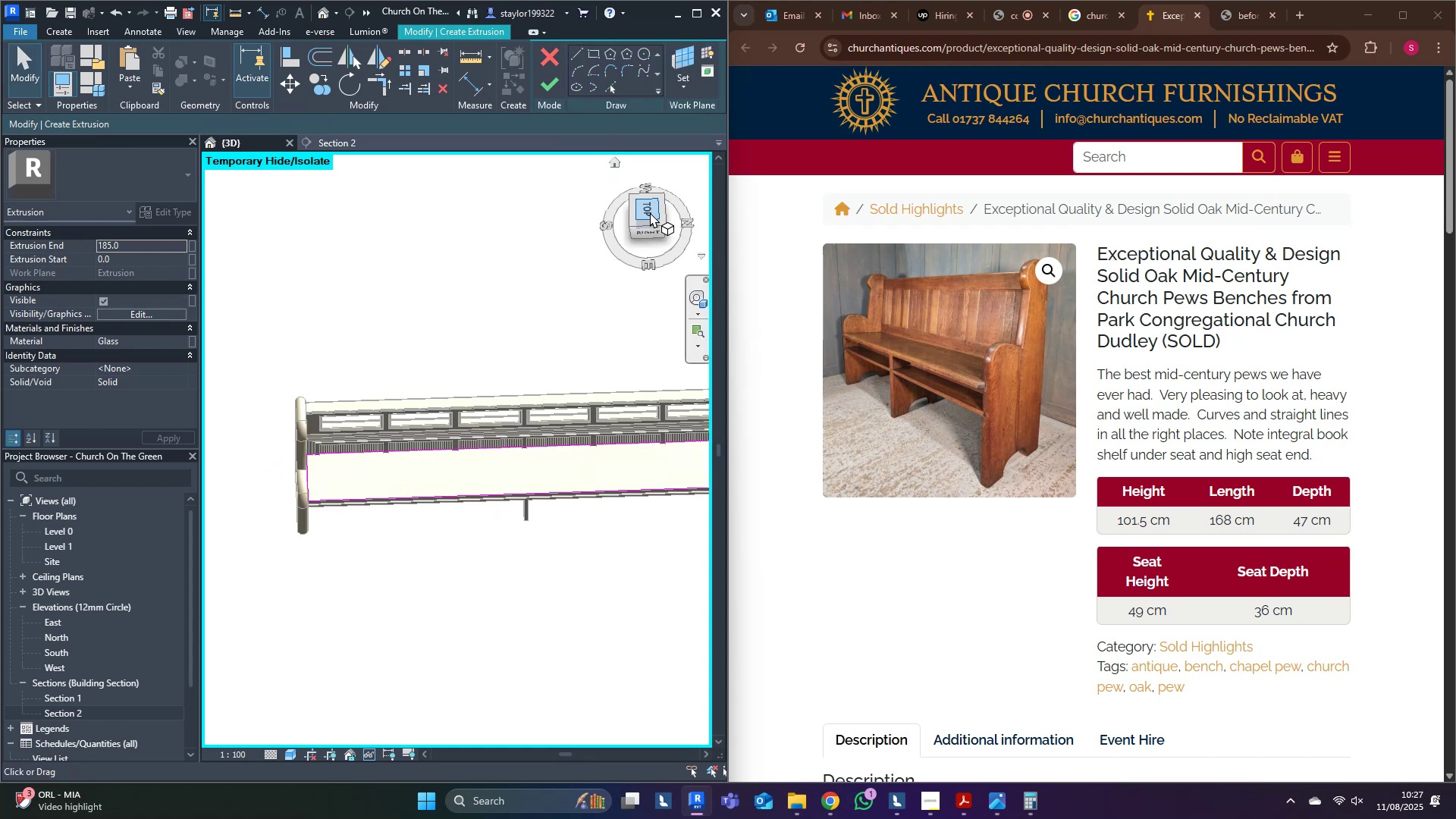 
left_click([642, 202])
 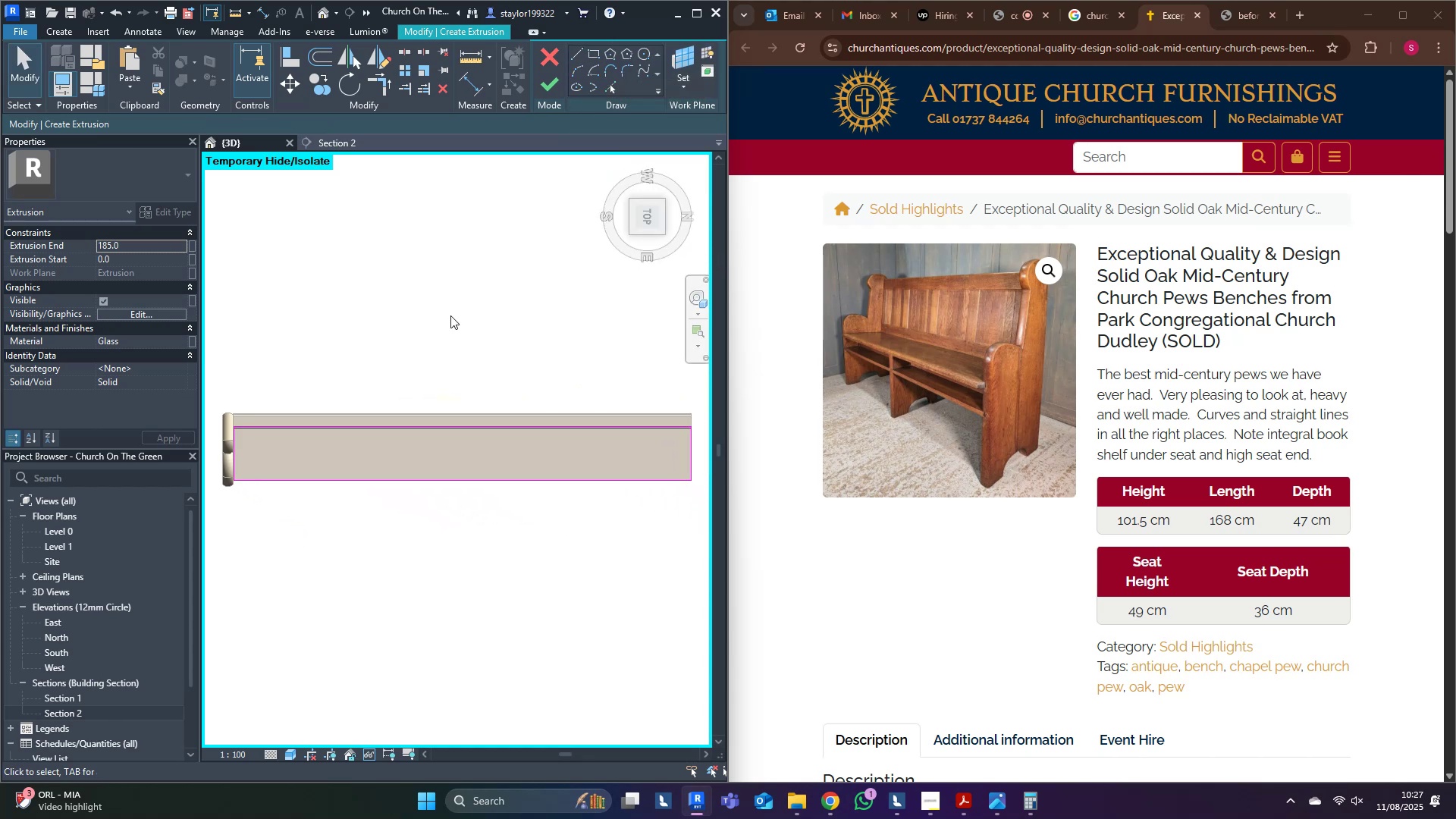 
scroll: coordinate [452, 476], scroll_direction: up, amount: 16.0
 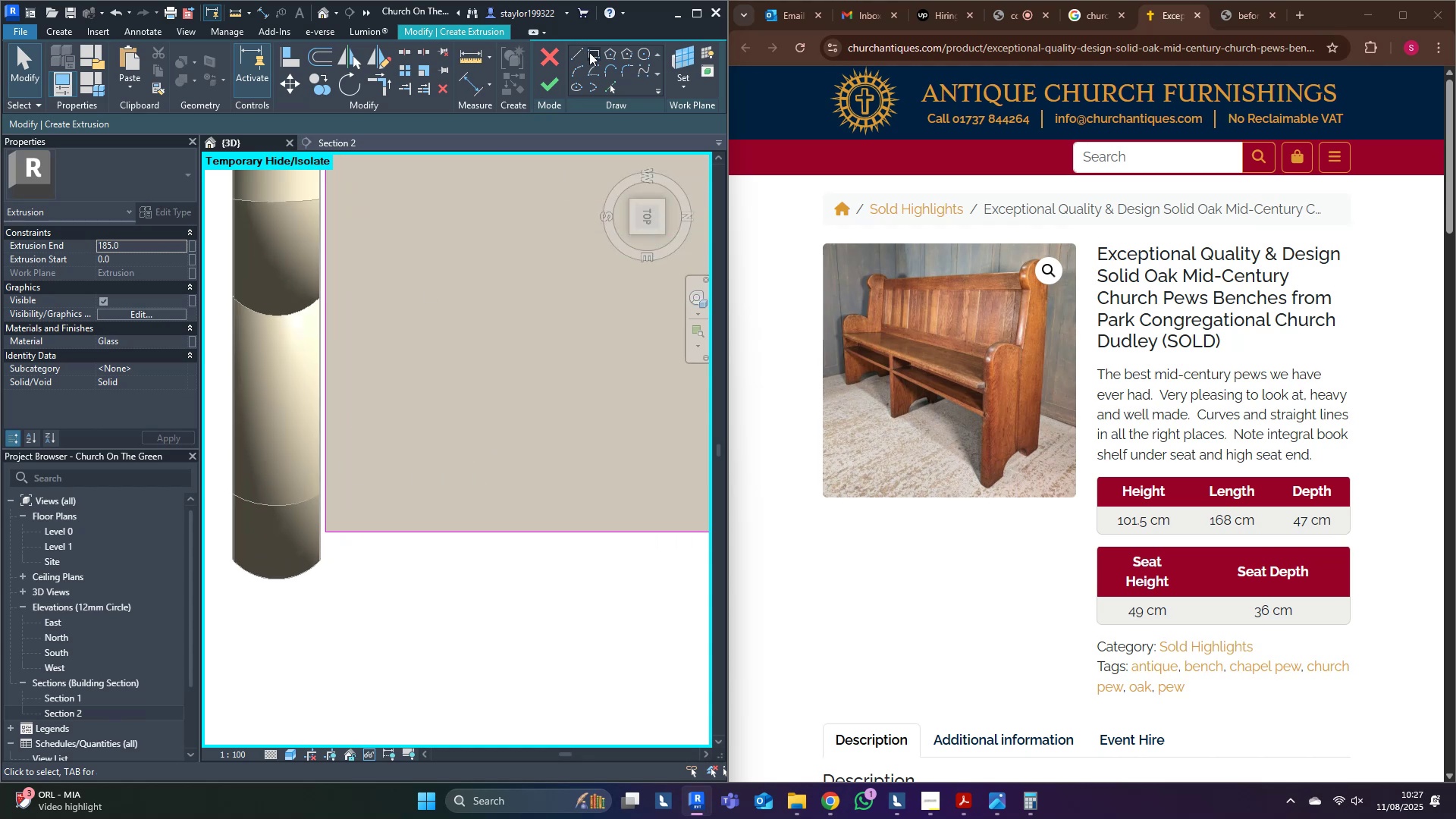 
left_click([579, 52])
 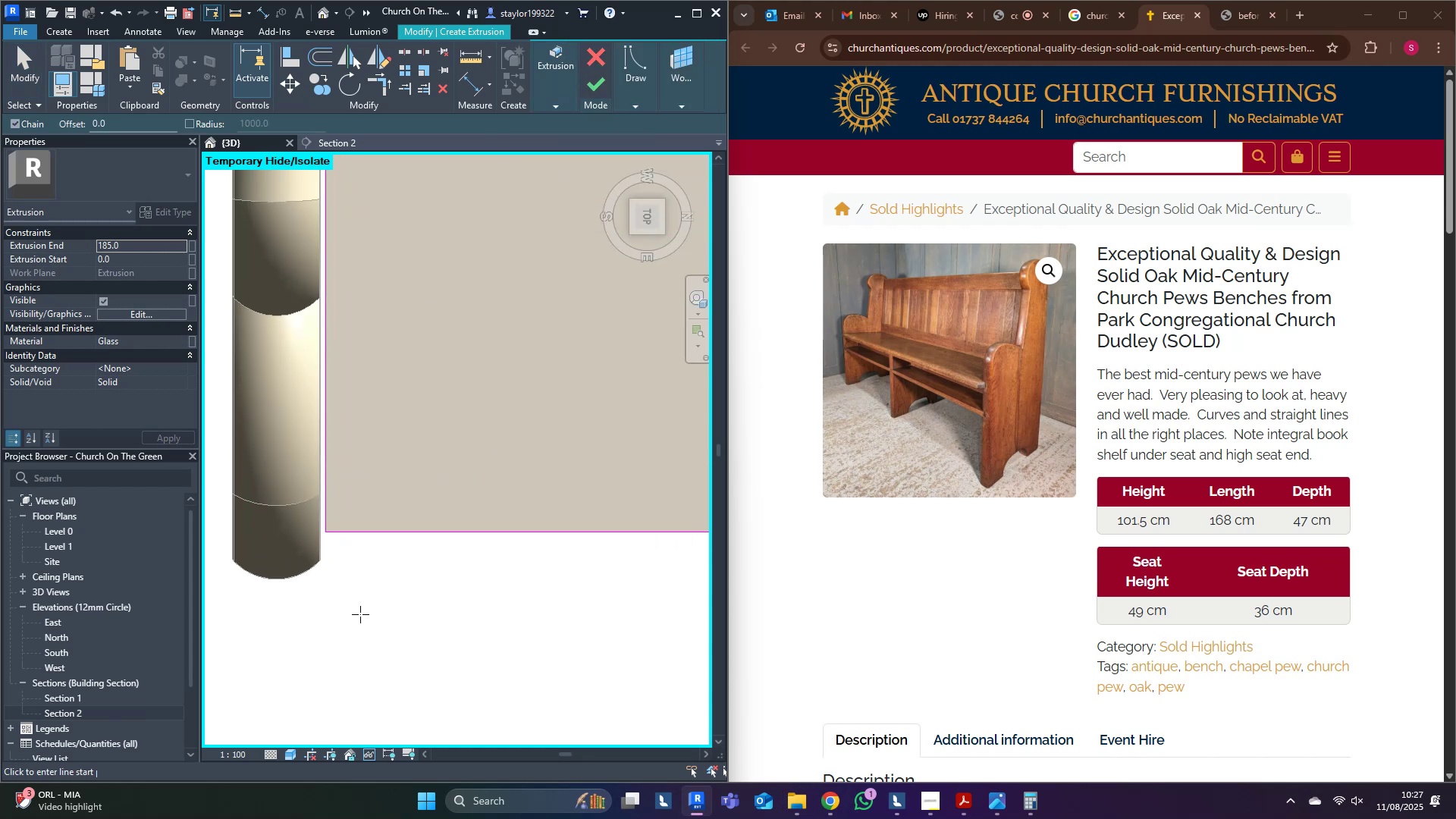 
wait(5.84)
 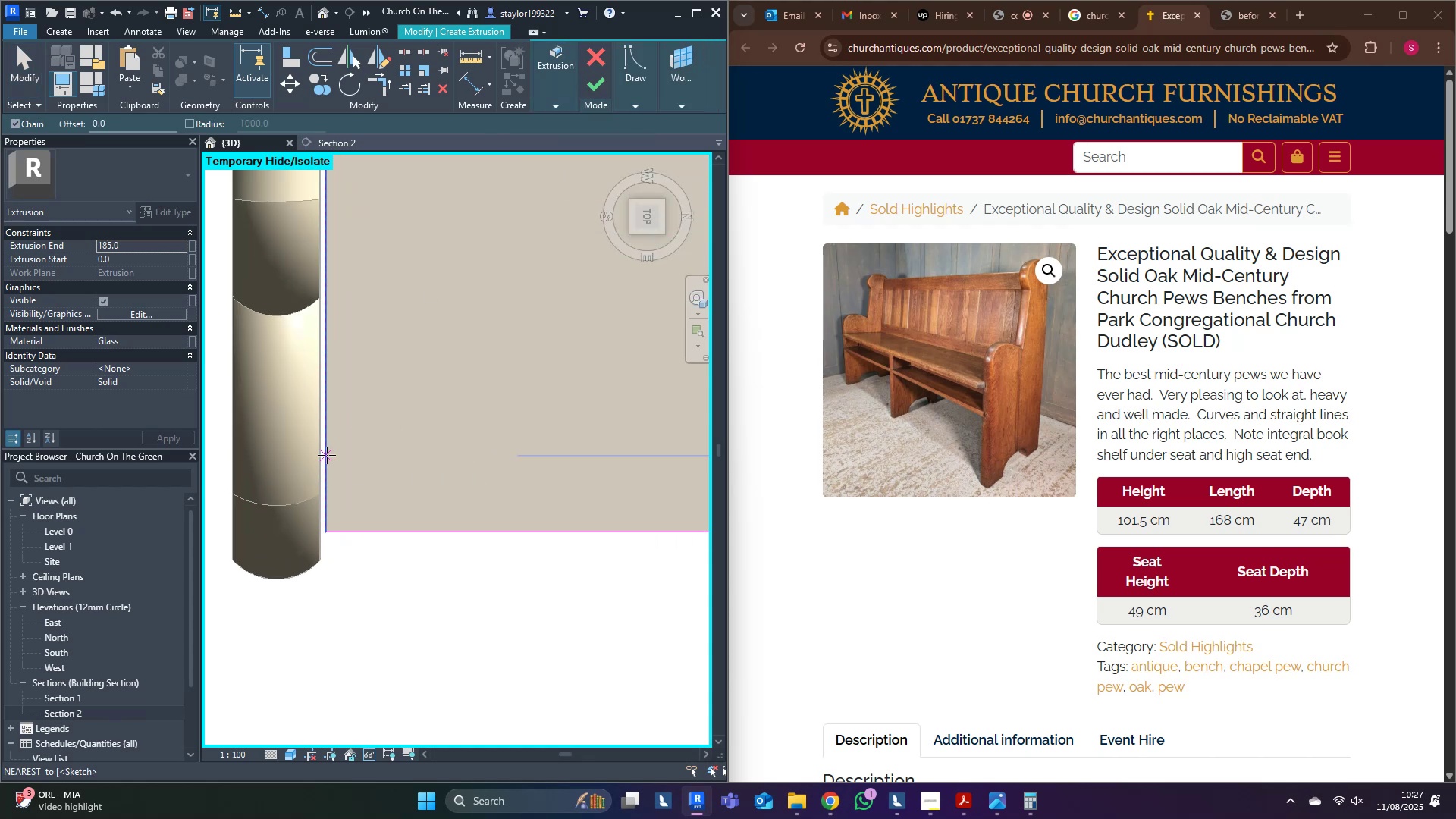 
left_click([328, 453])
 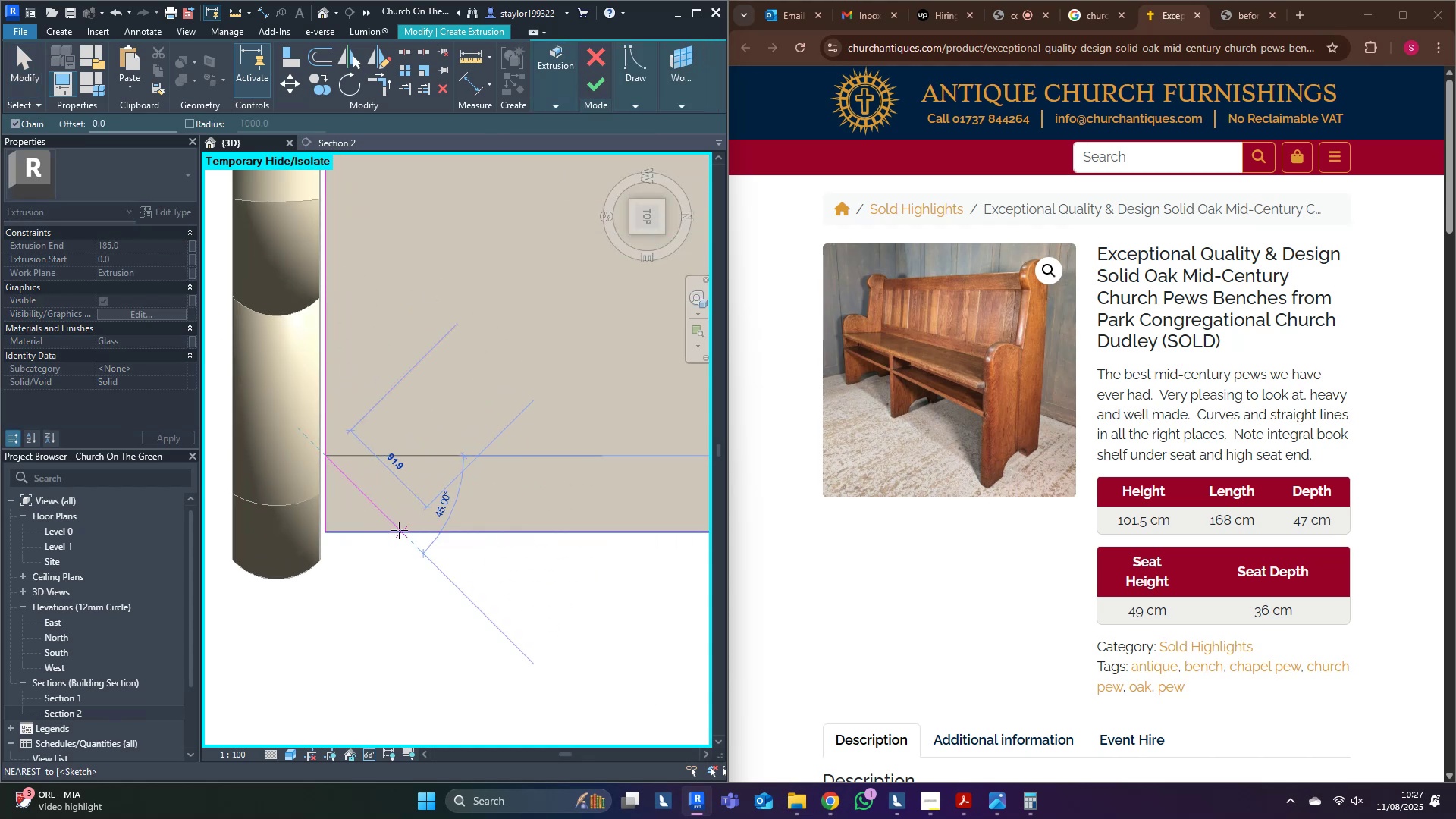 
left_click([401, 532])
 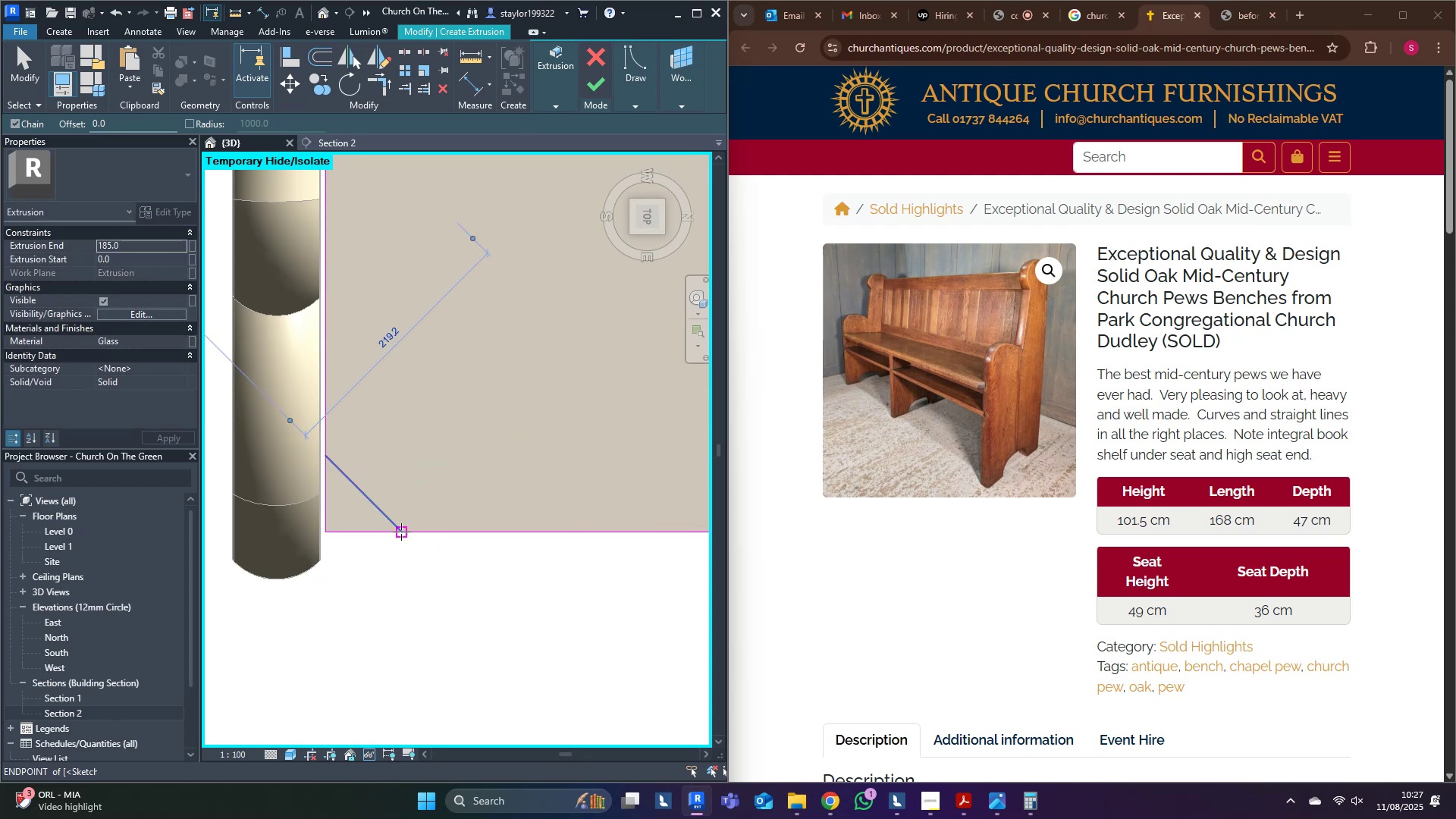 
key(Escape)
 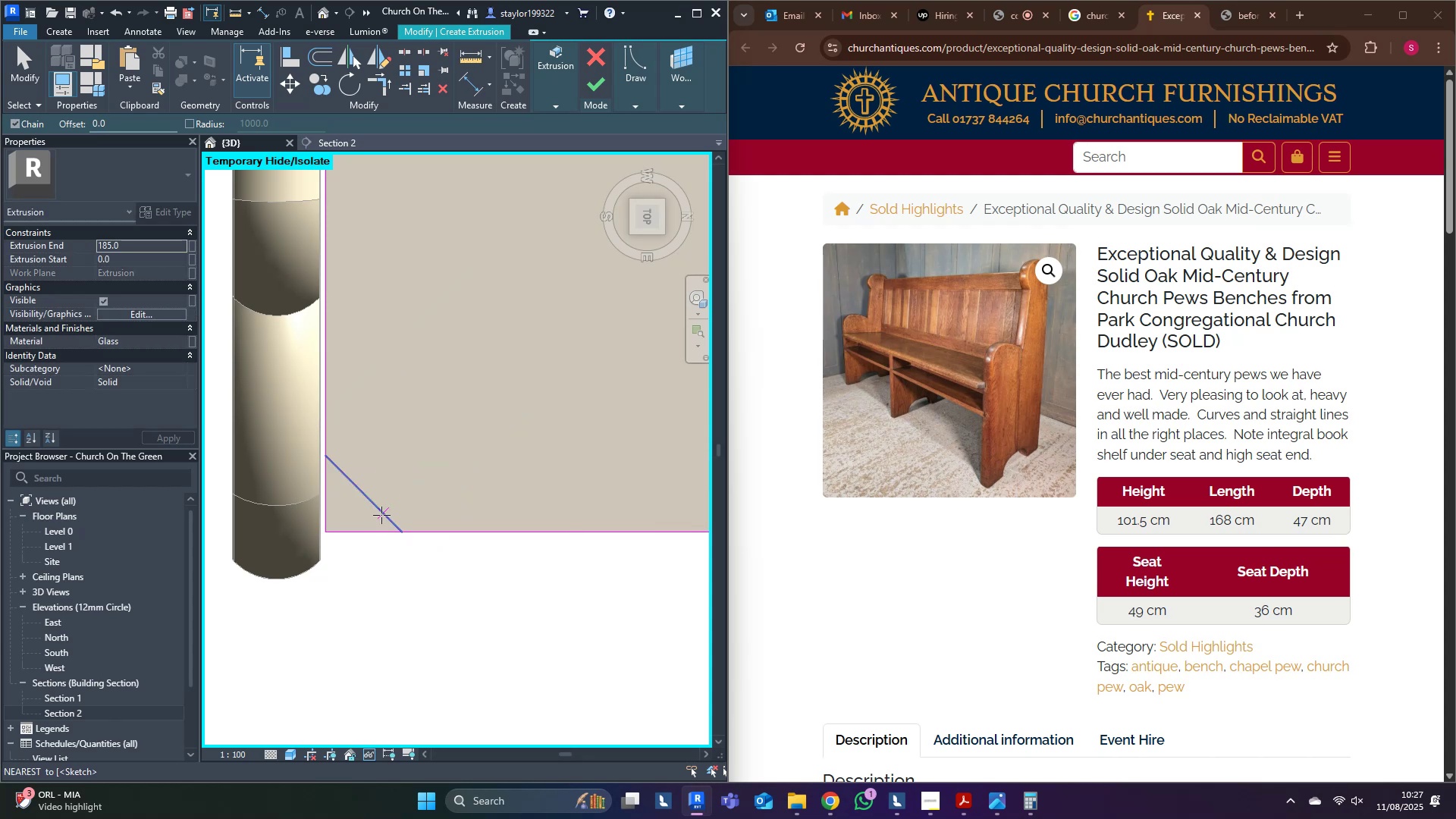 
middle_click([381, 515])
 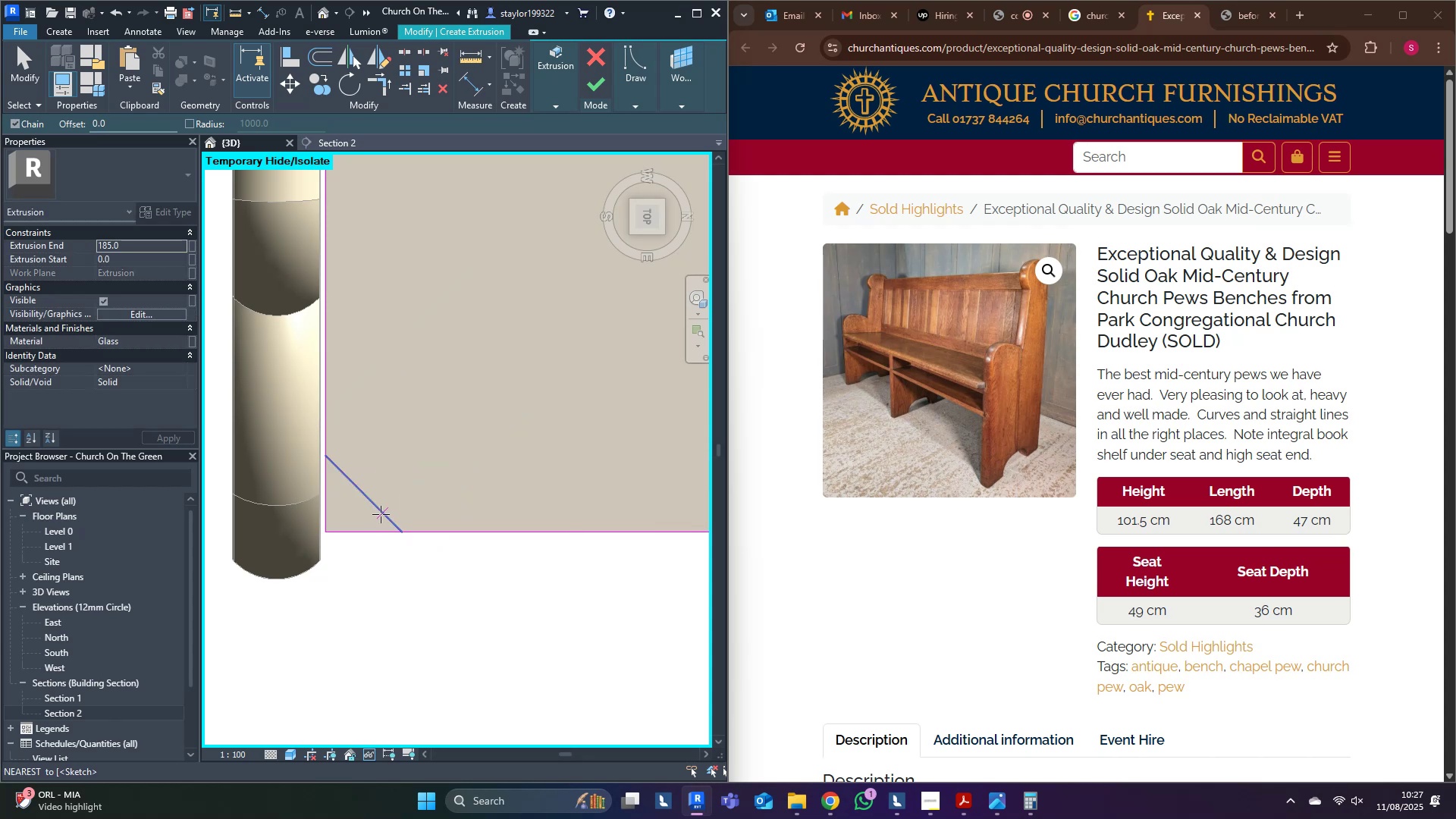 
type(tr)
 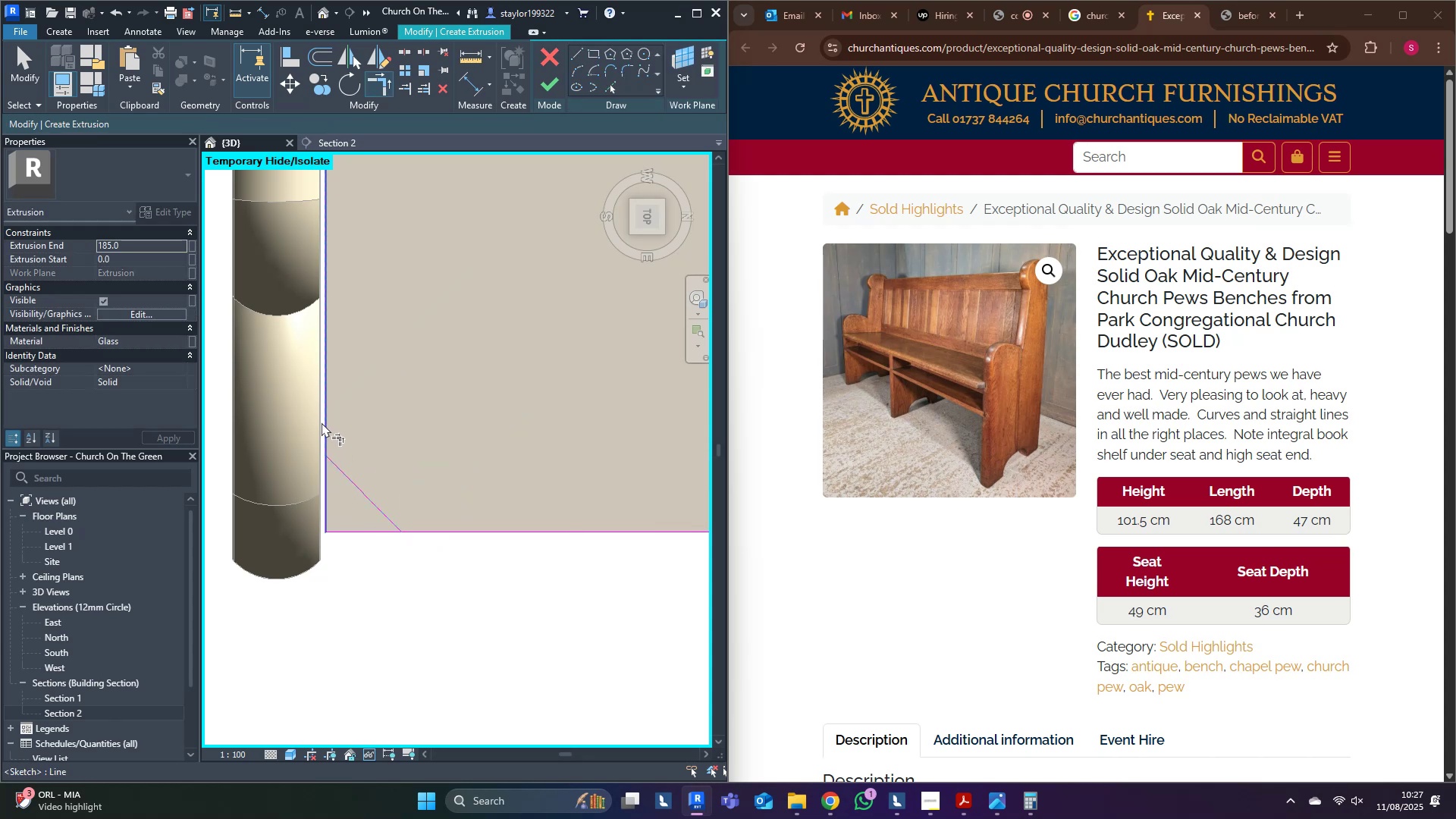 
double_click([322, 423])
 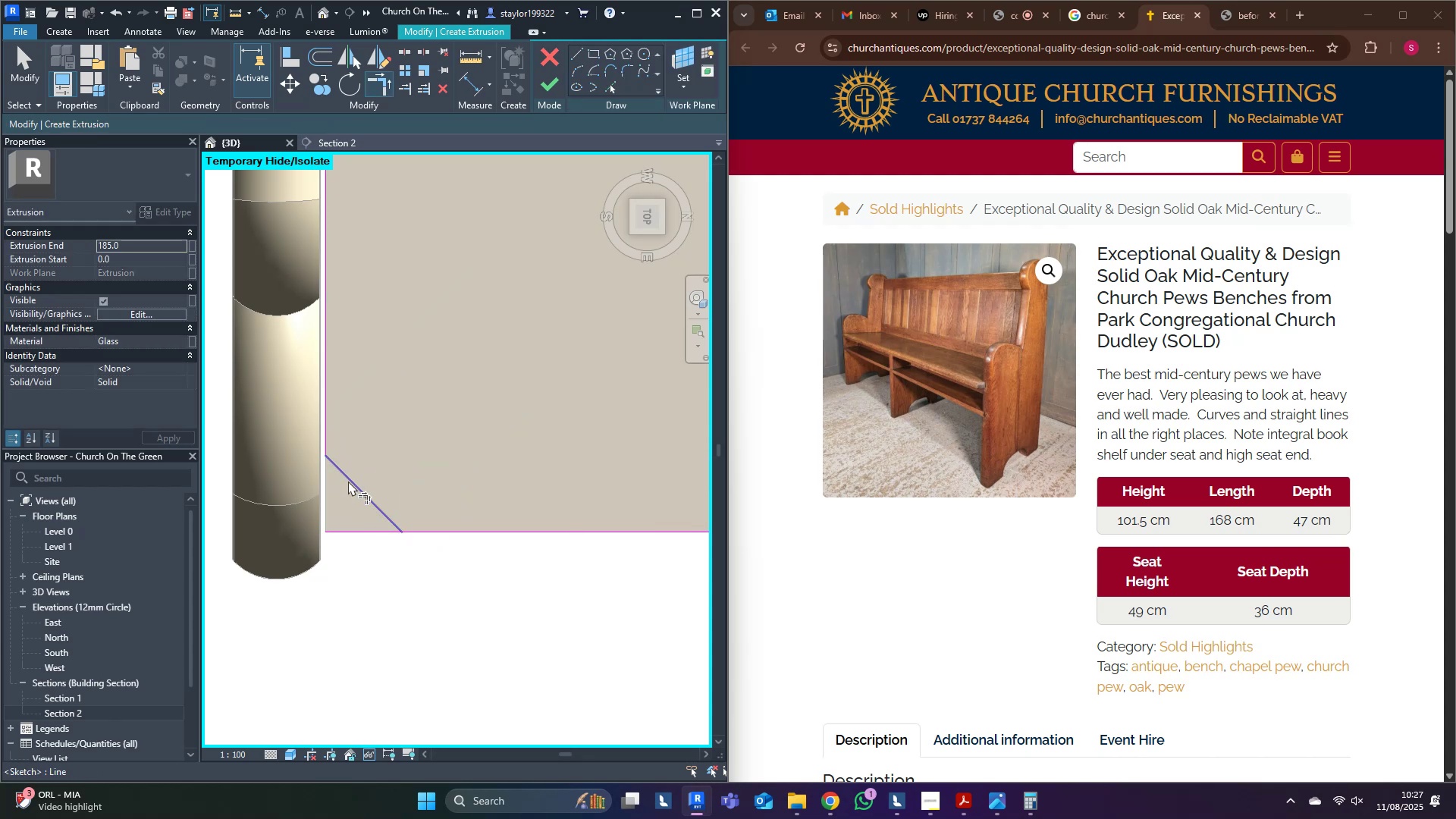 
triple_click([348, 482])
 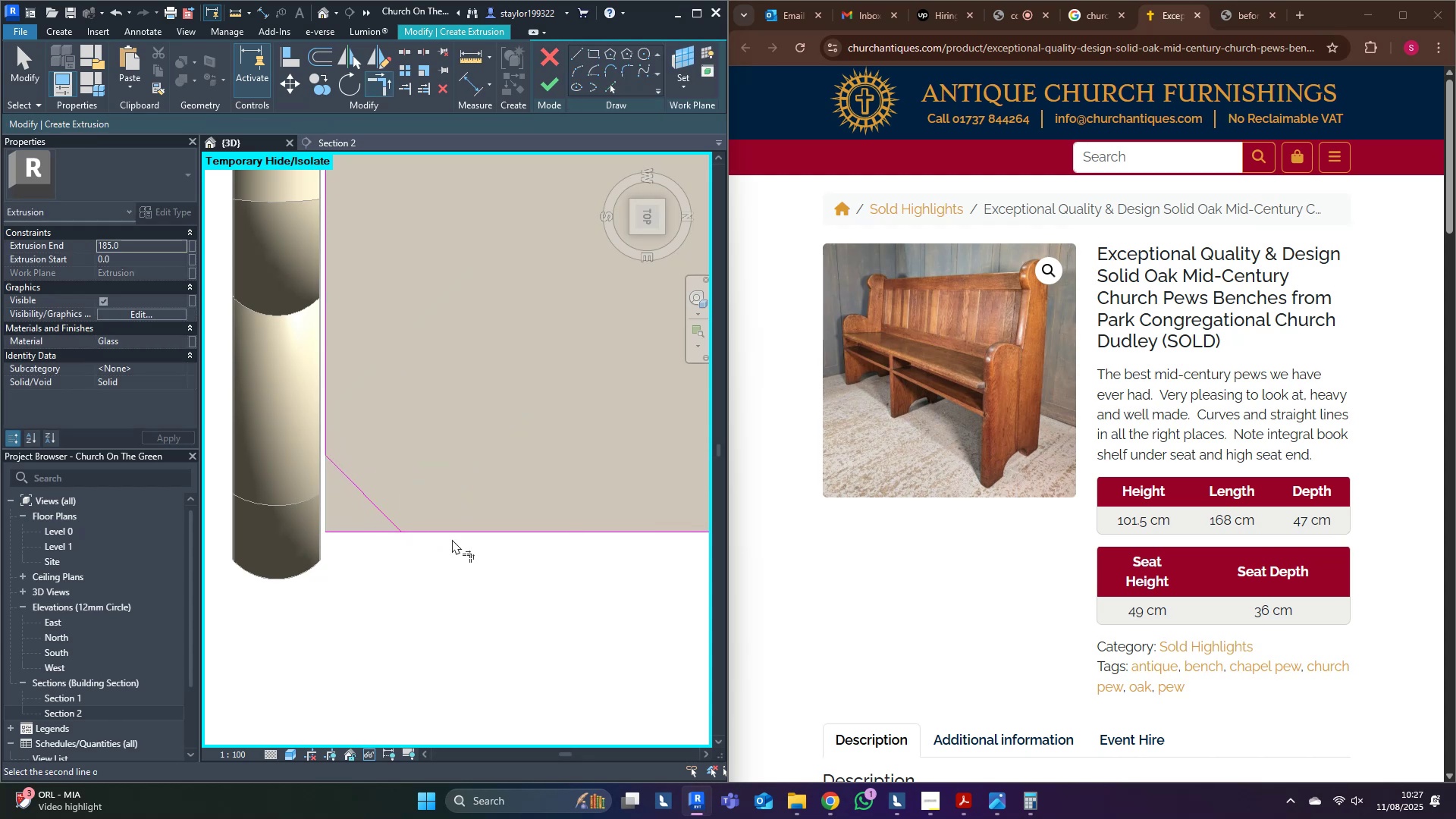 
left_click([453, 531])
 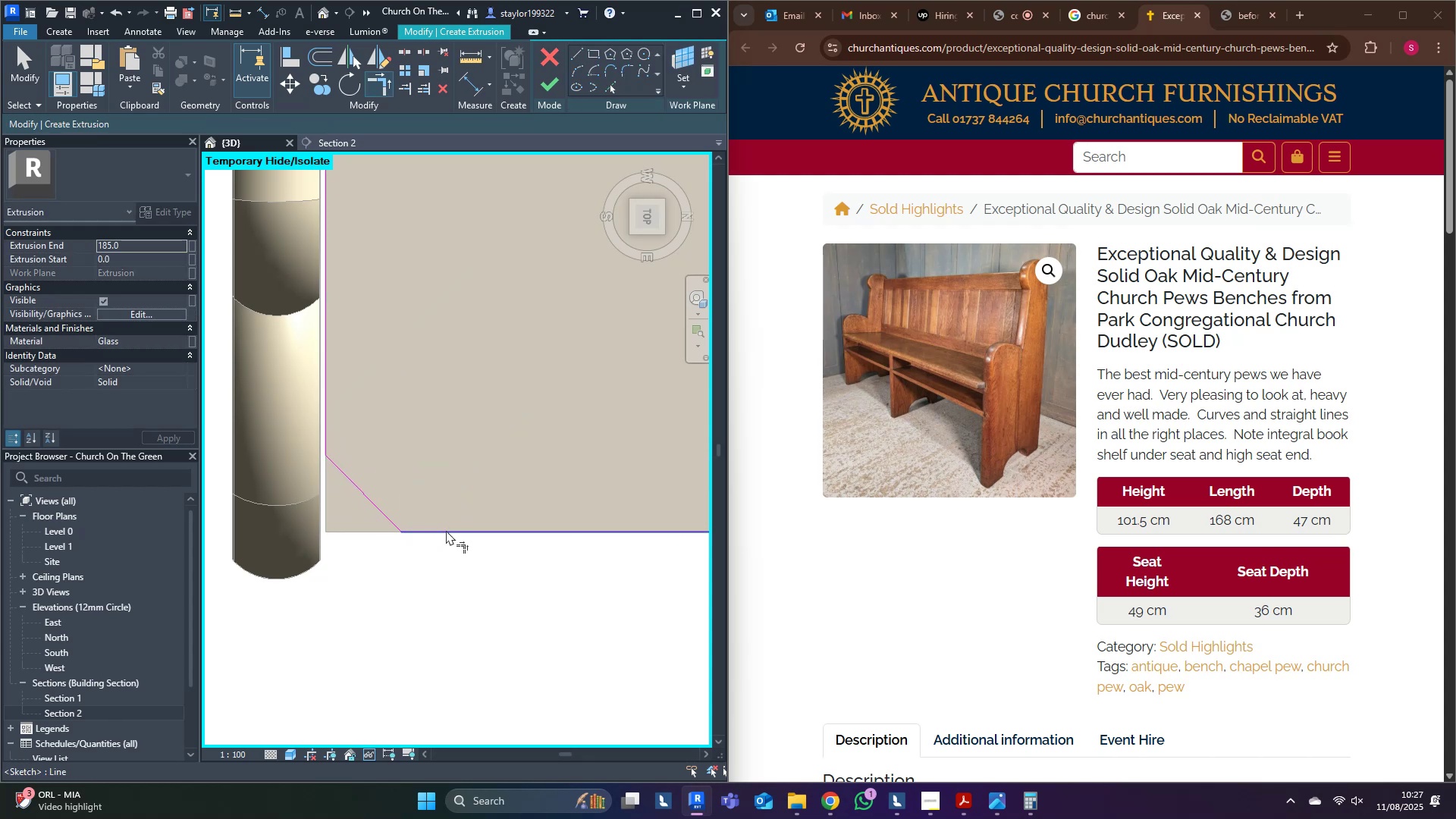 
type(md)
 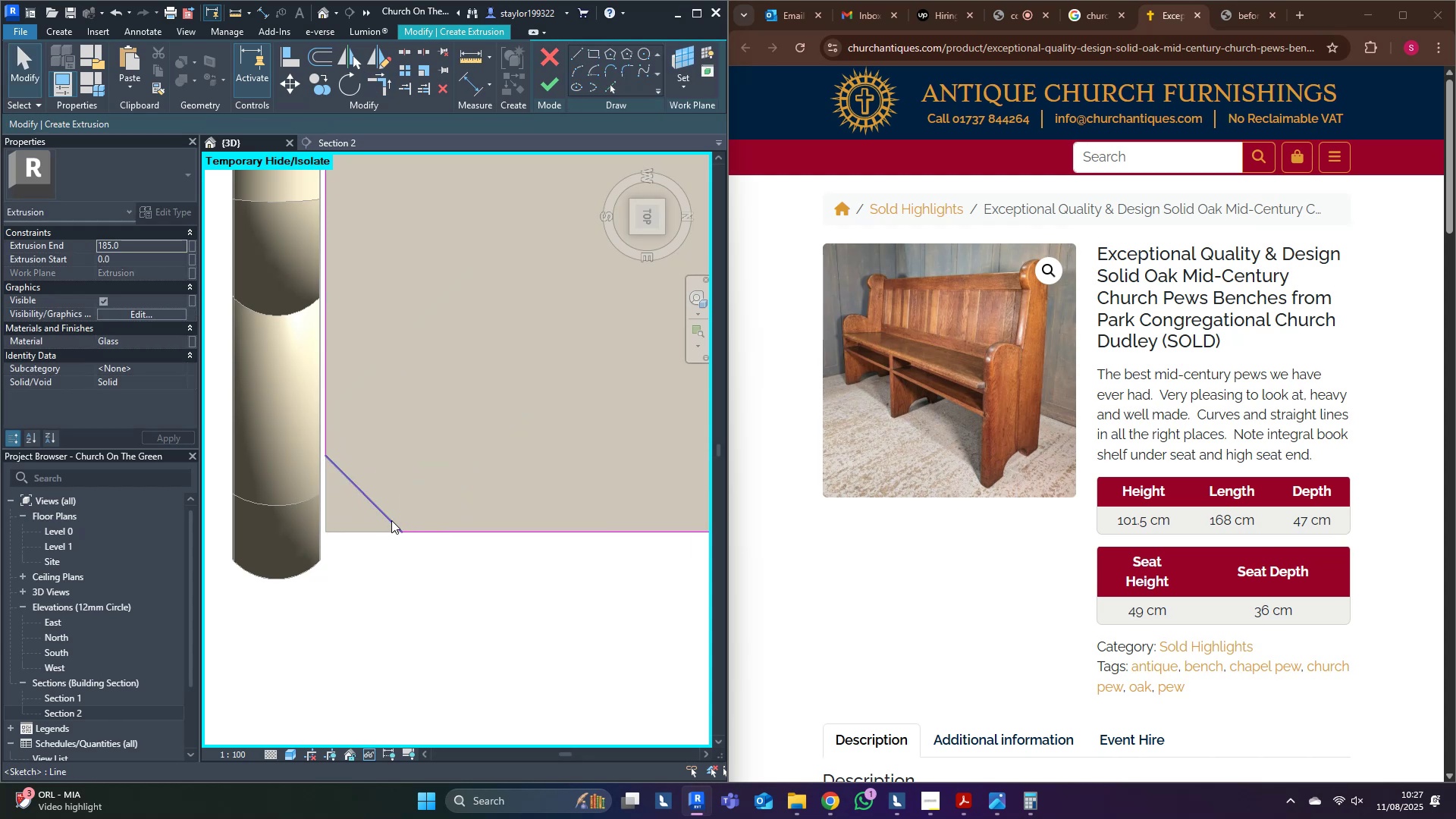 
left_click([390, 519])
 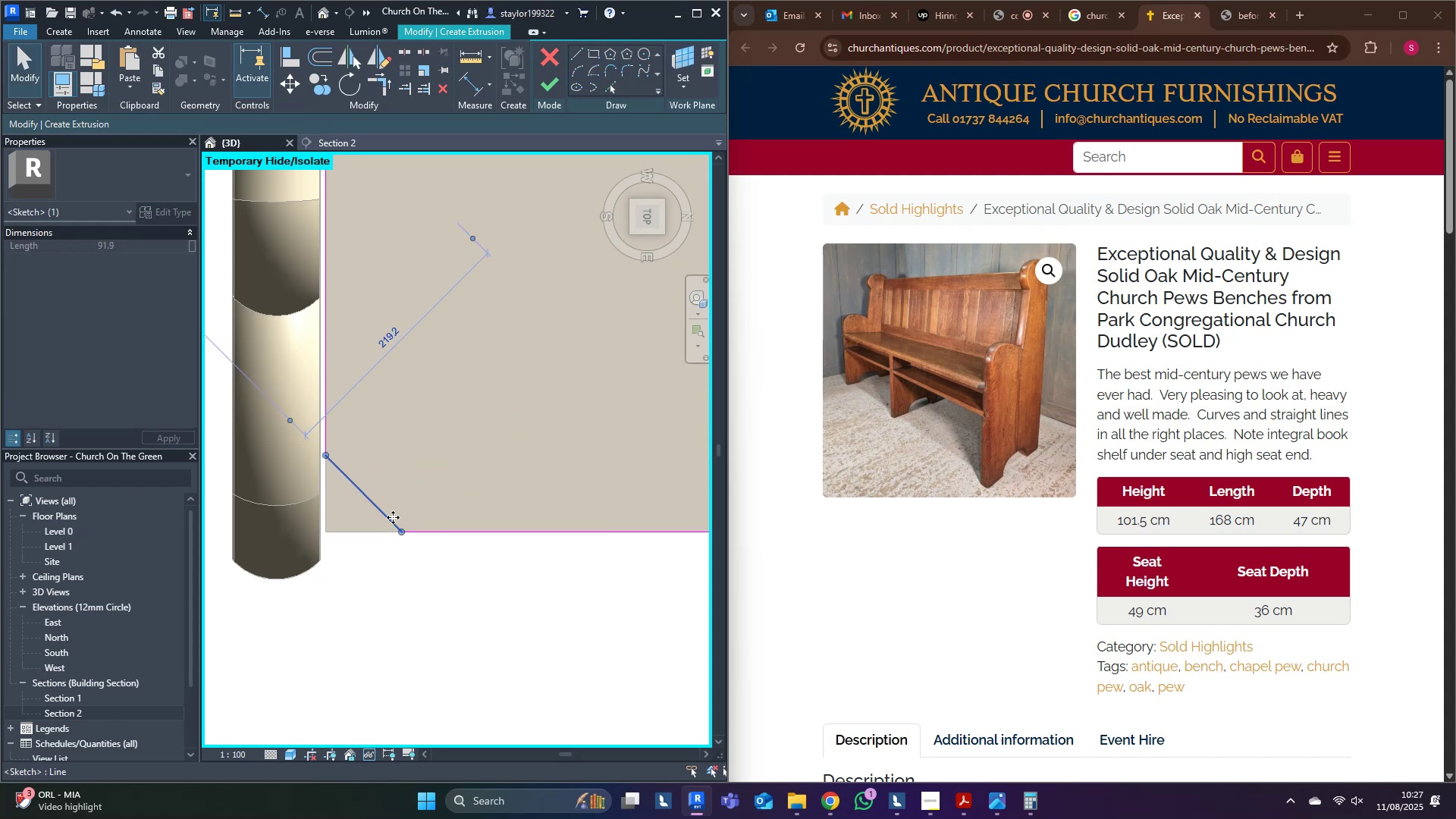 
type(dm)
 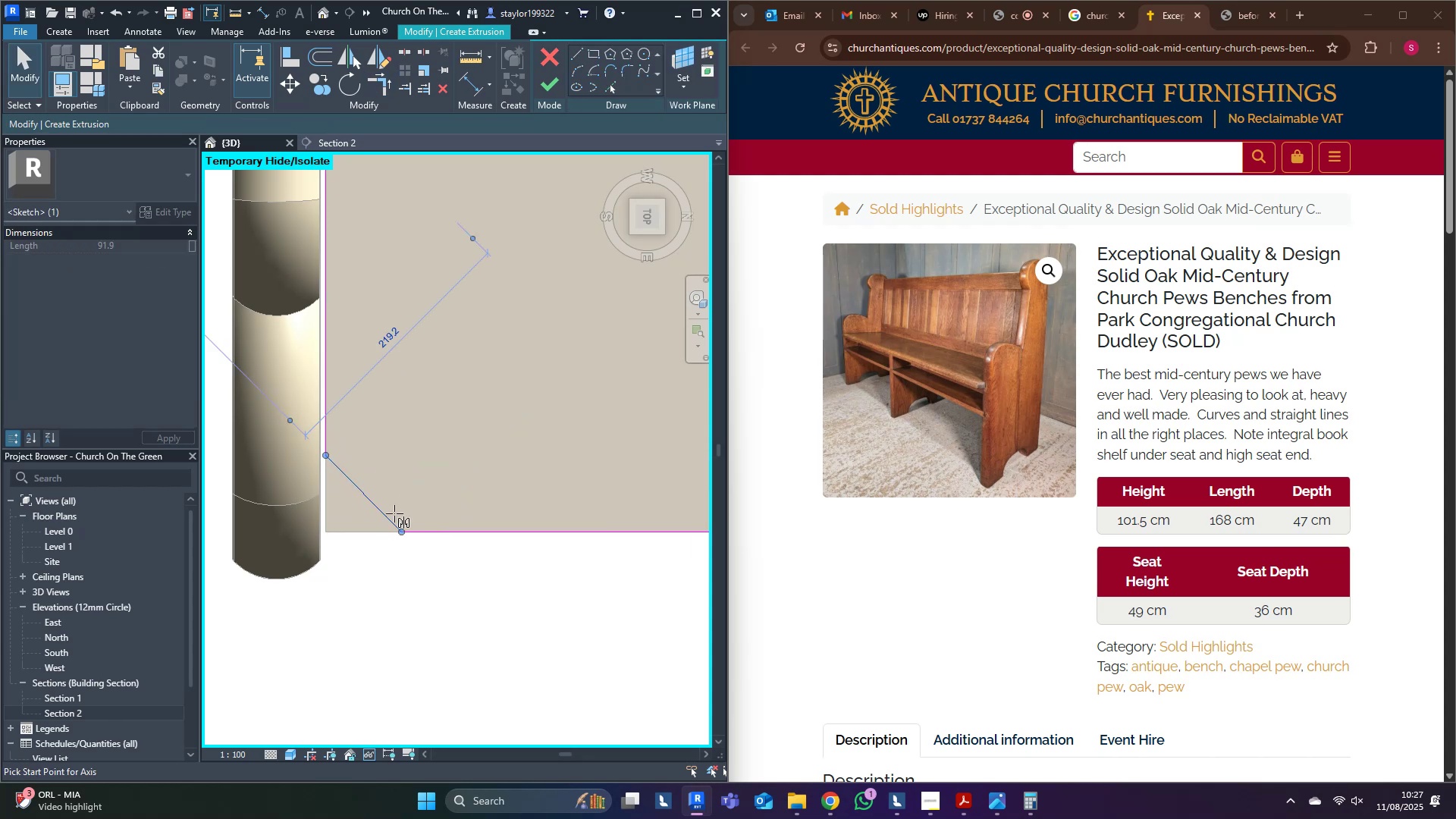 
scroll: coordinate [467, 478], scroll_direction: down, amount: 17.0
 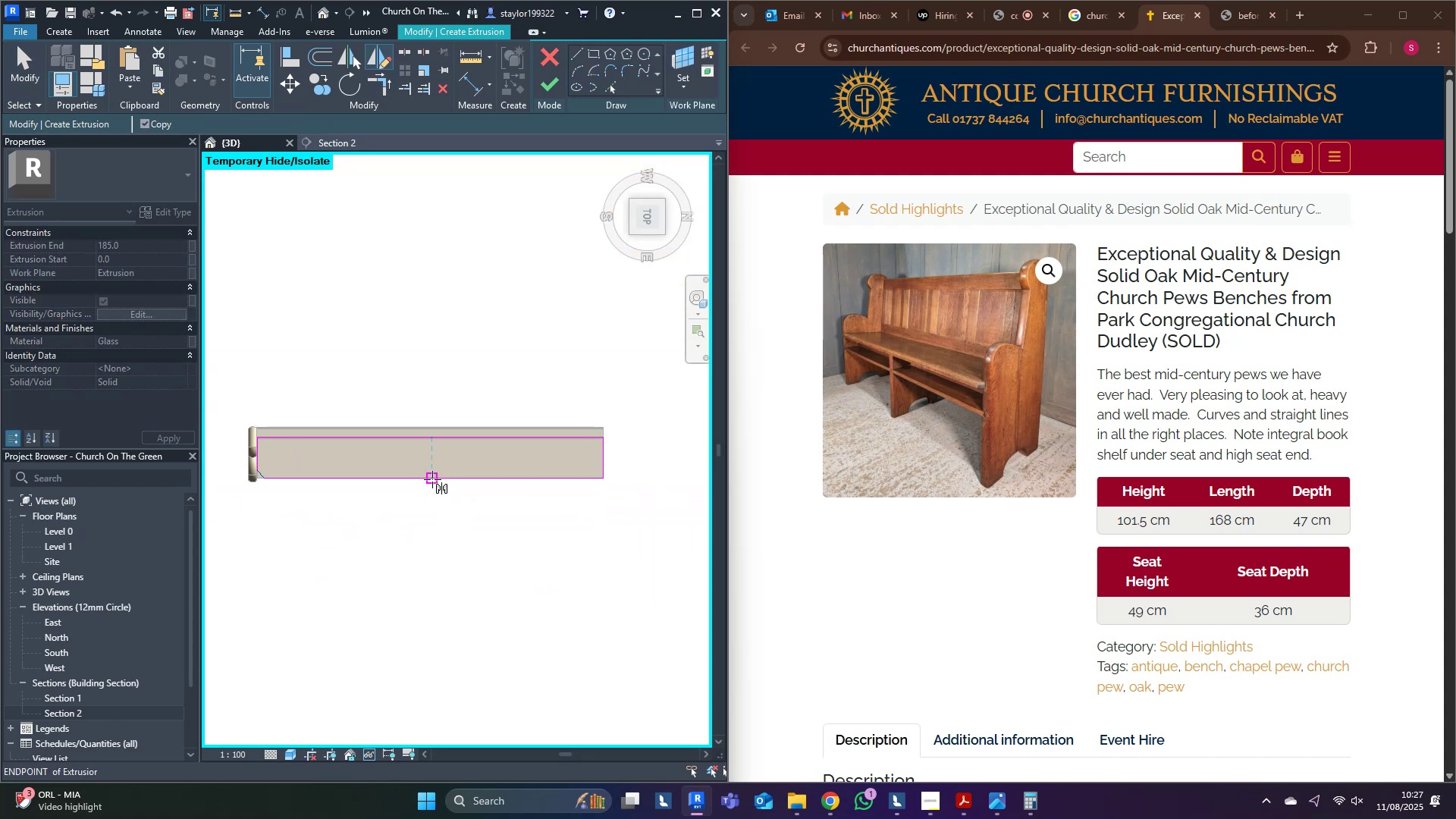 
left_click([432, 479])
 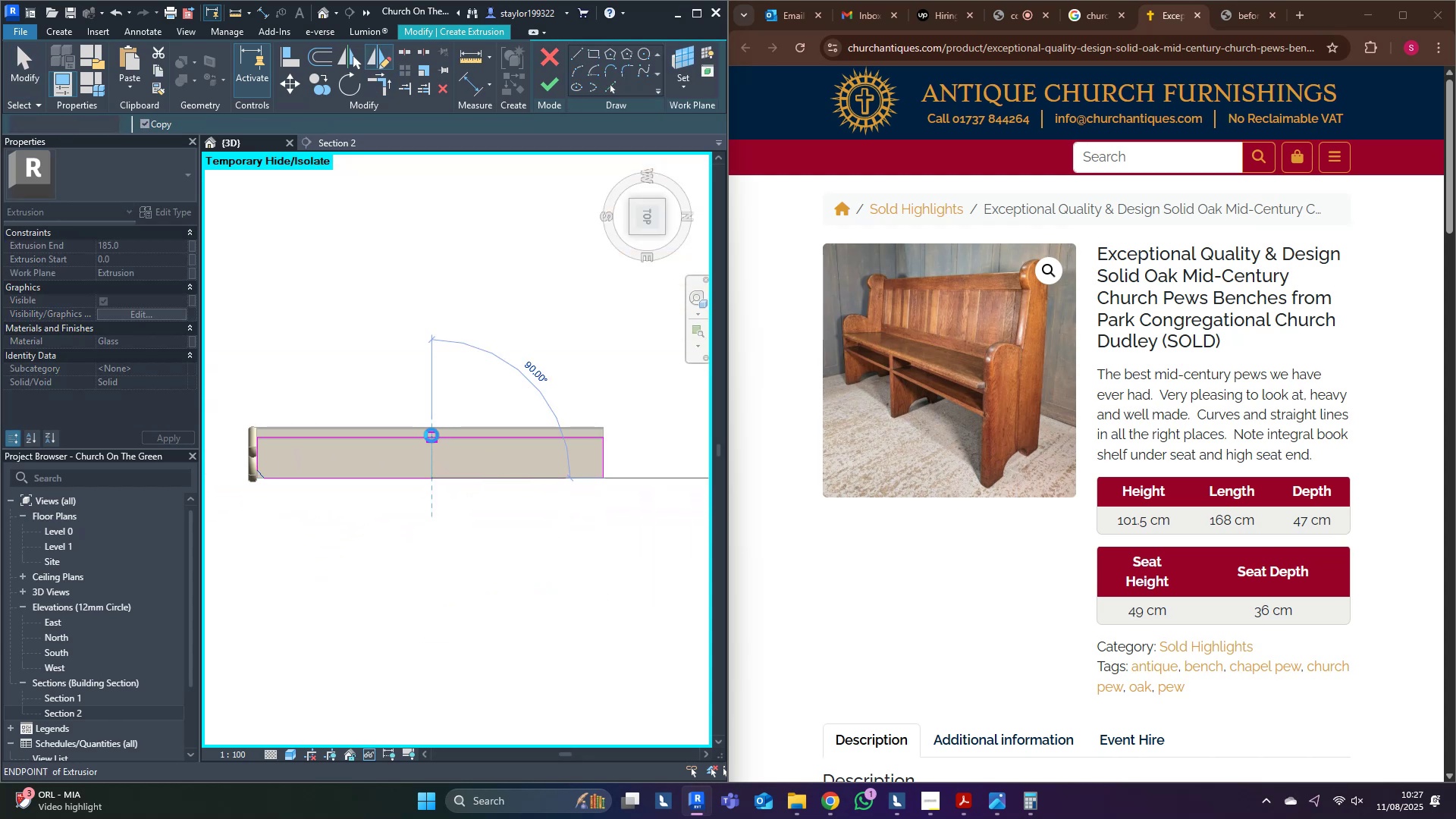 
double_click([540, 312])
 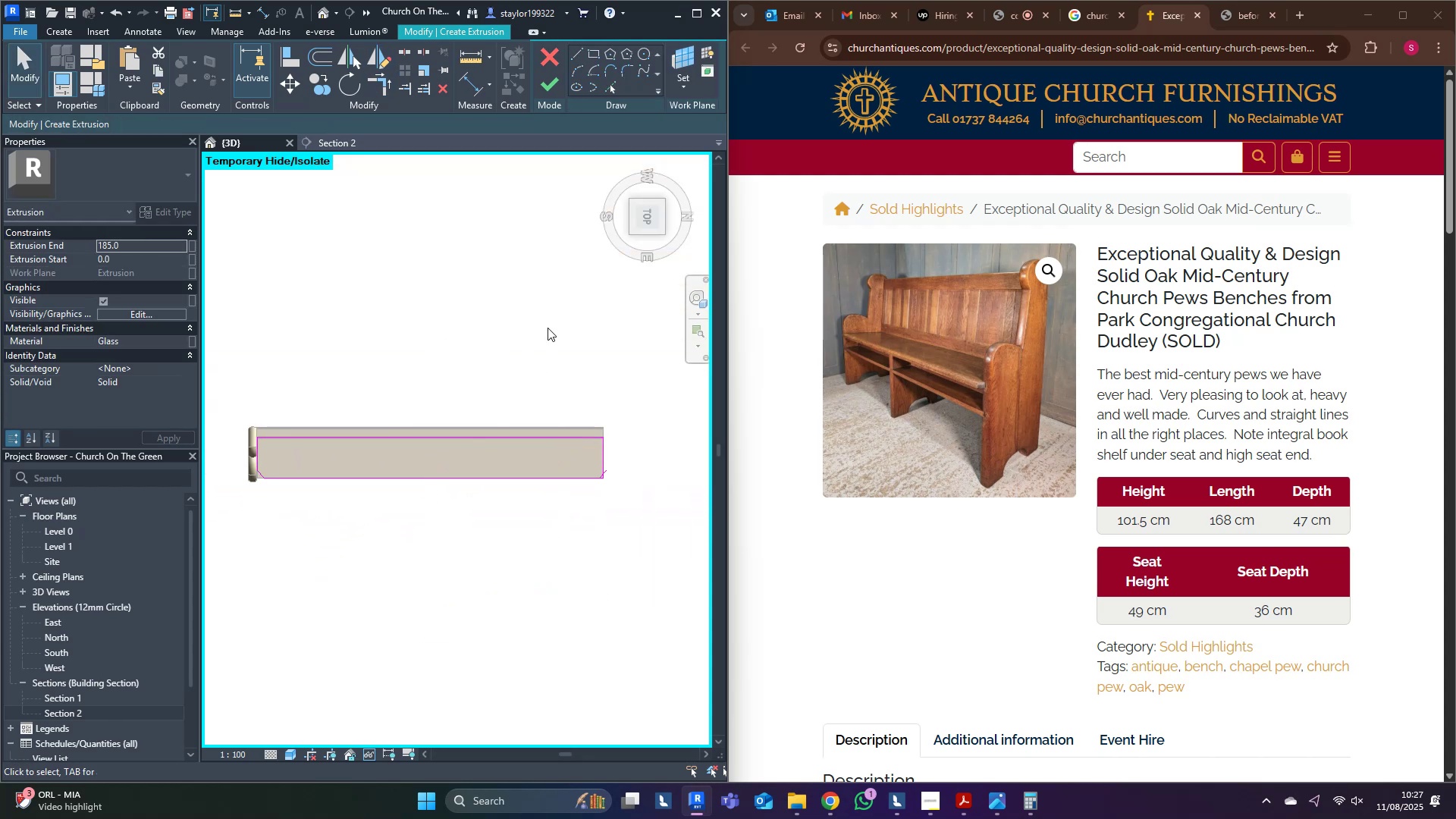 
scroll: coordinate [604, 470], scroll_direction: up, amount: 8.0
 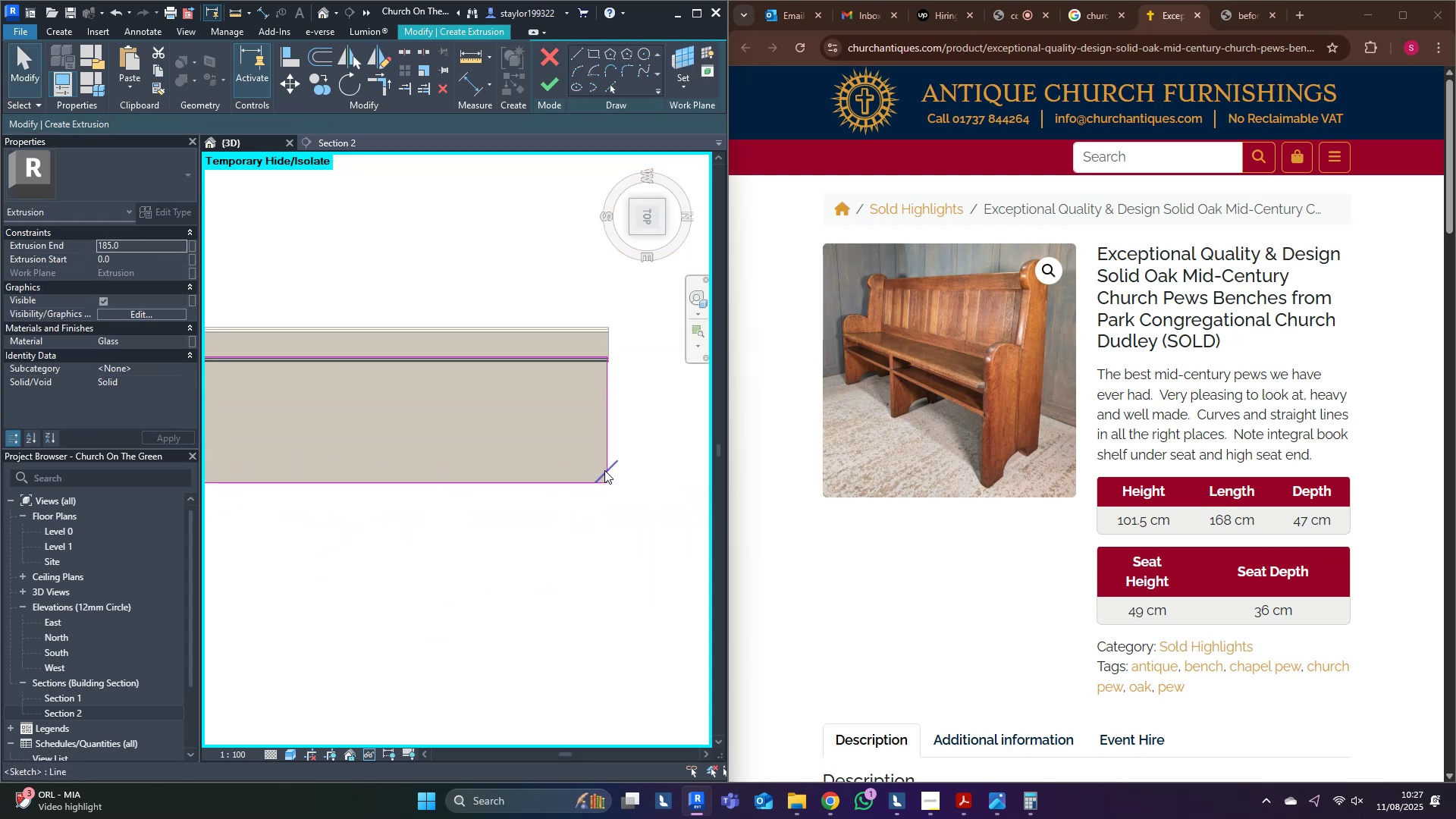 
left_click([604, 470])
 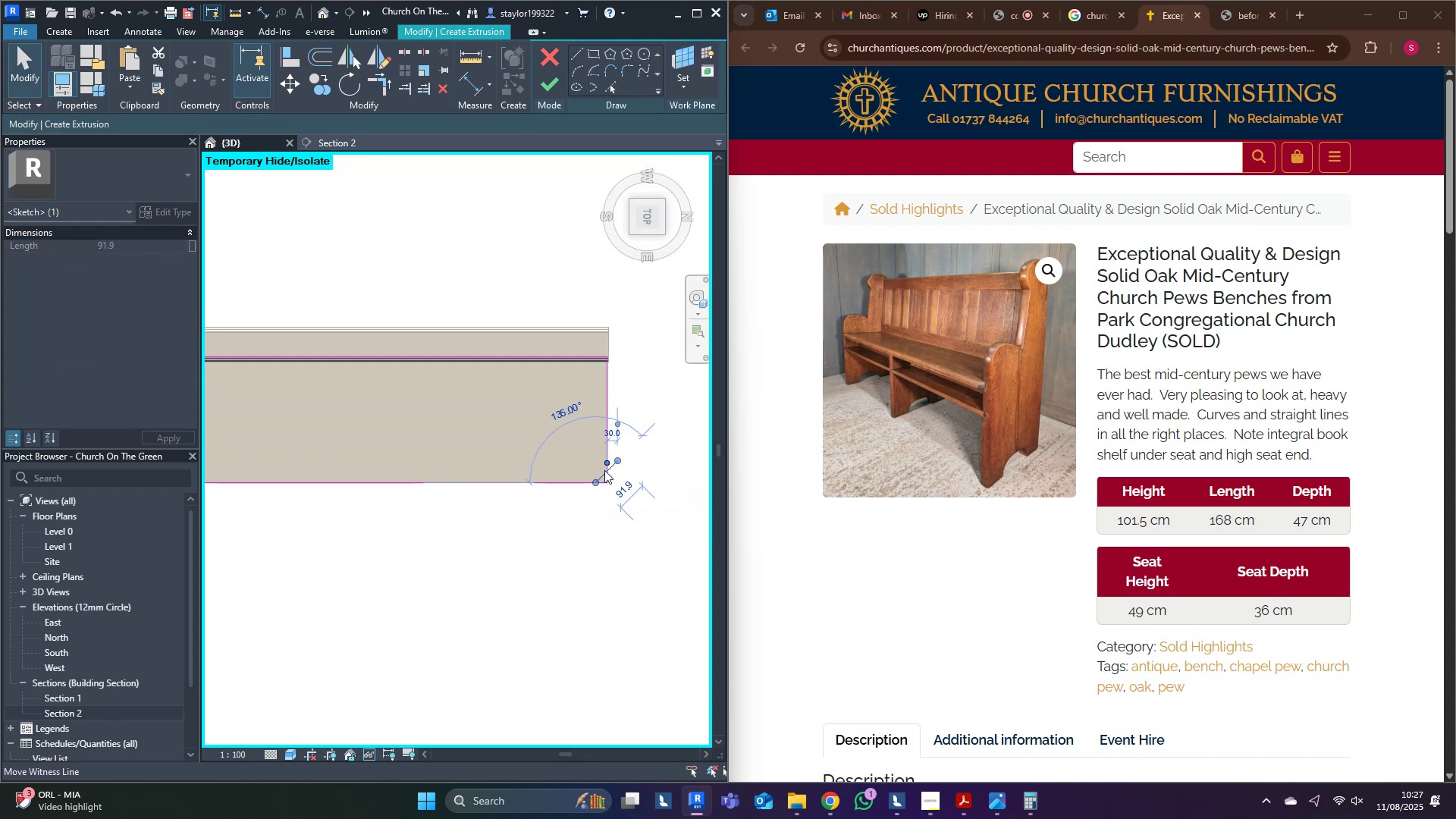 
scroll: coordinate [605, 470], scroll_direction: up, amount: 4.0
 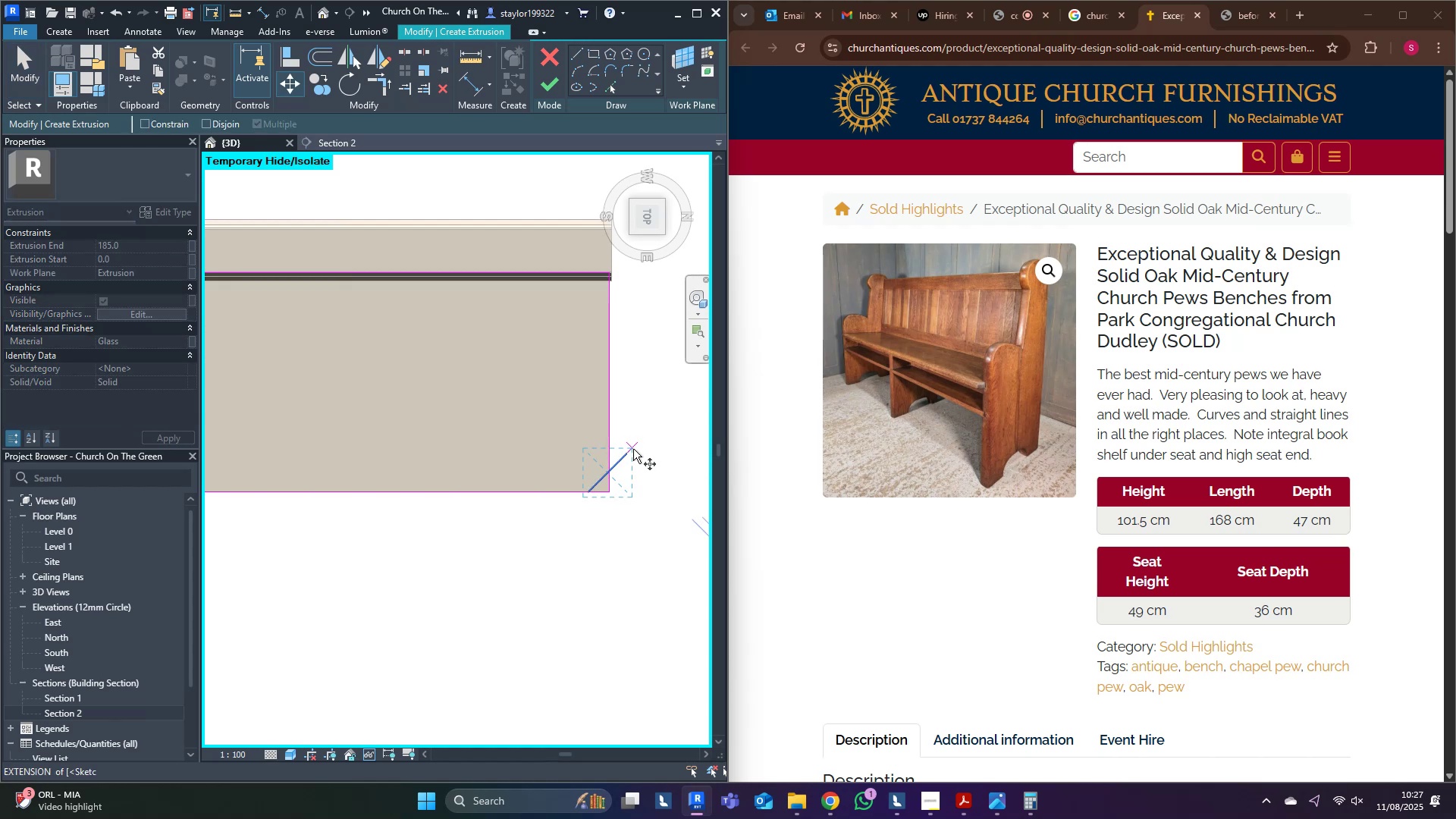 
type(mv)
 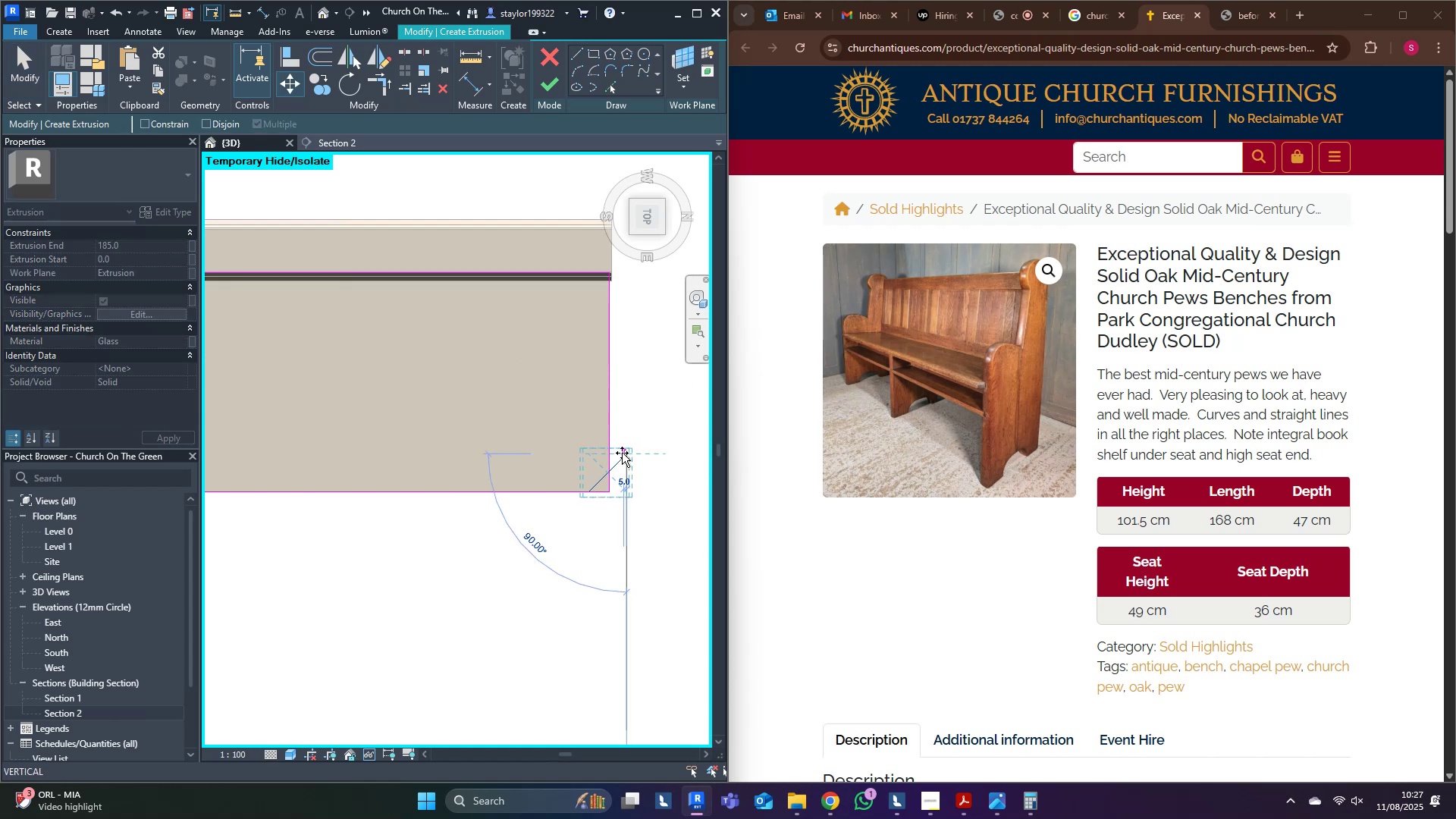 
double_click([611, 453])
 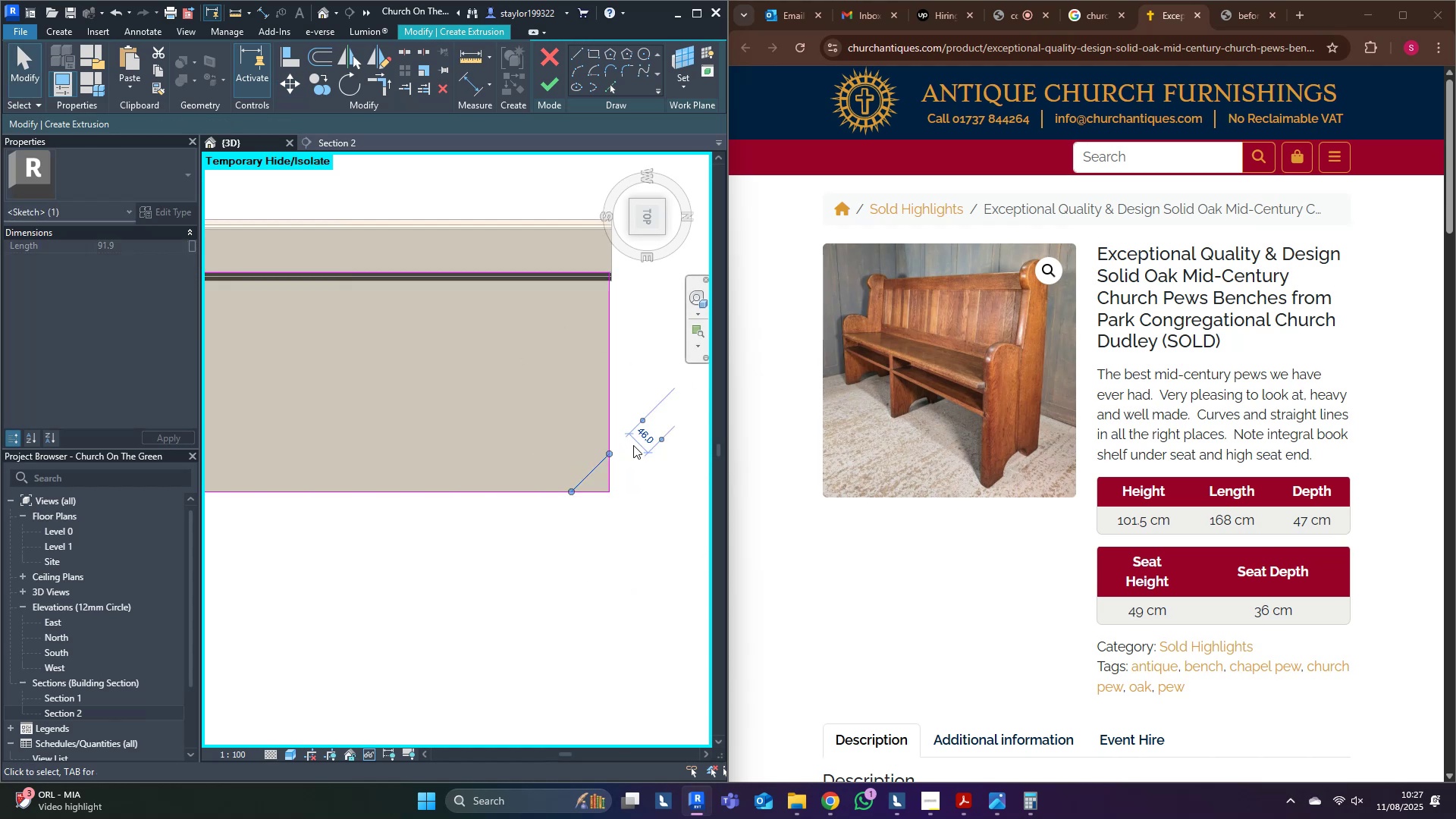 
triple_click([633, 445])
 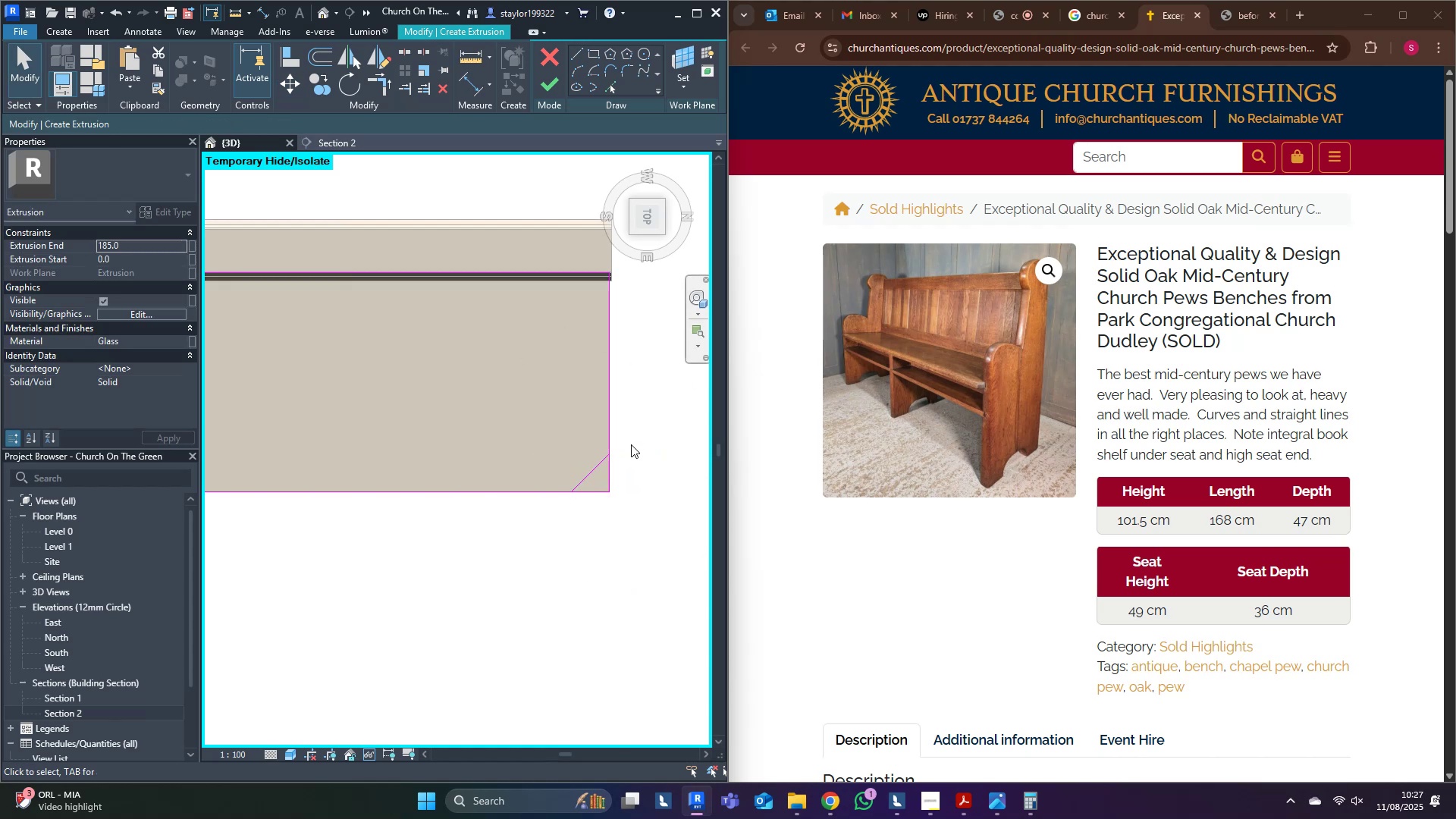 
key(R)
 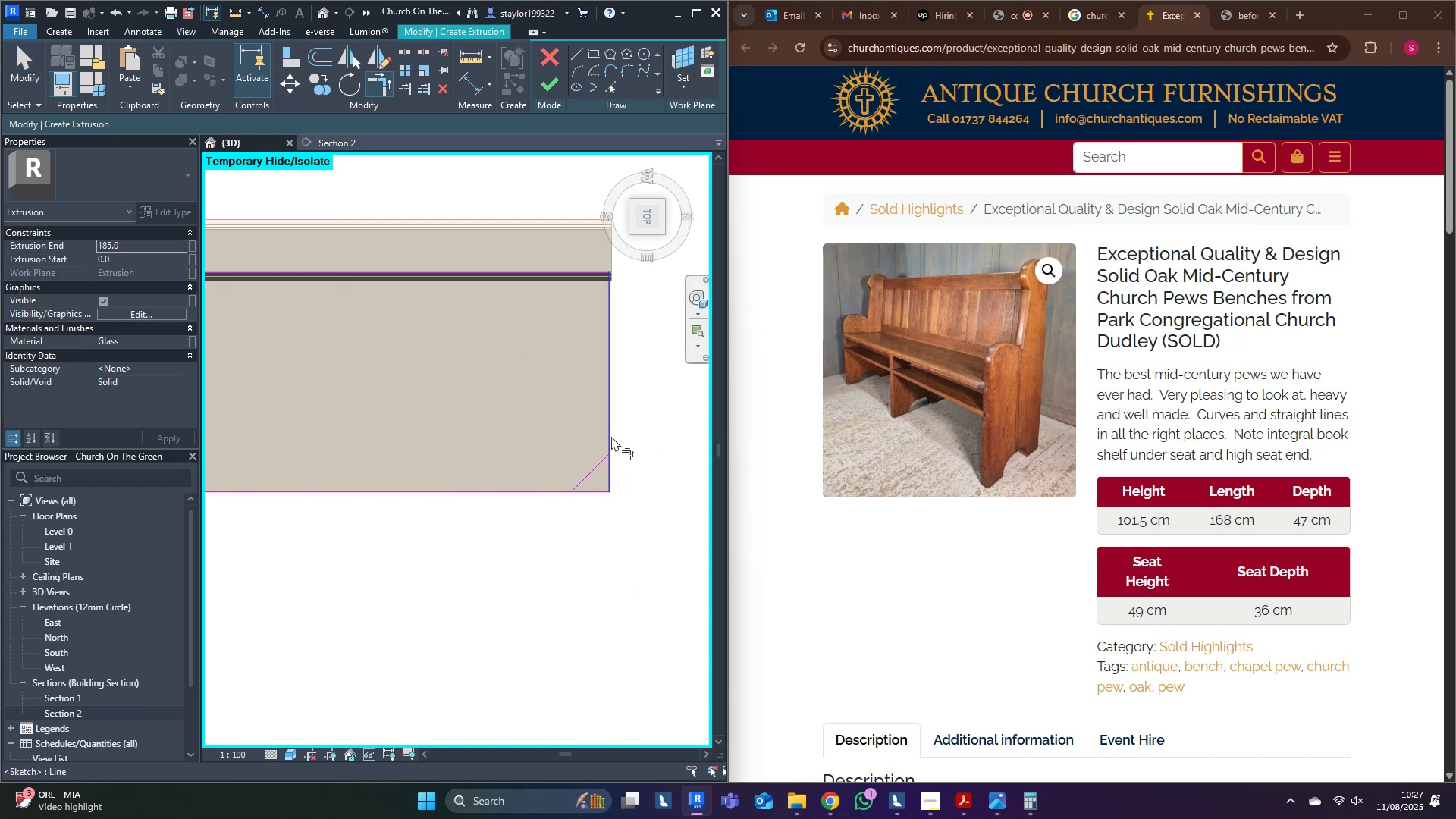 
triple_click([611, 436])
 